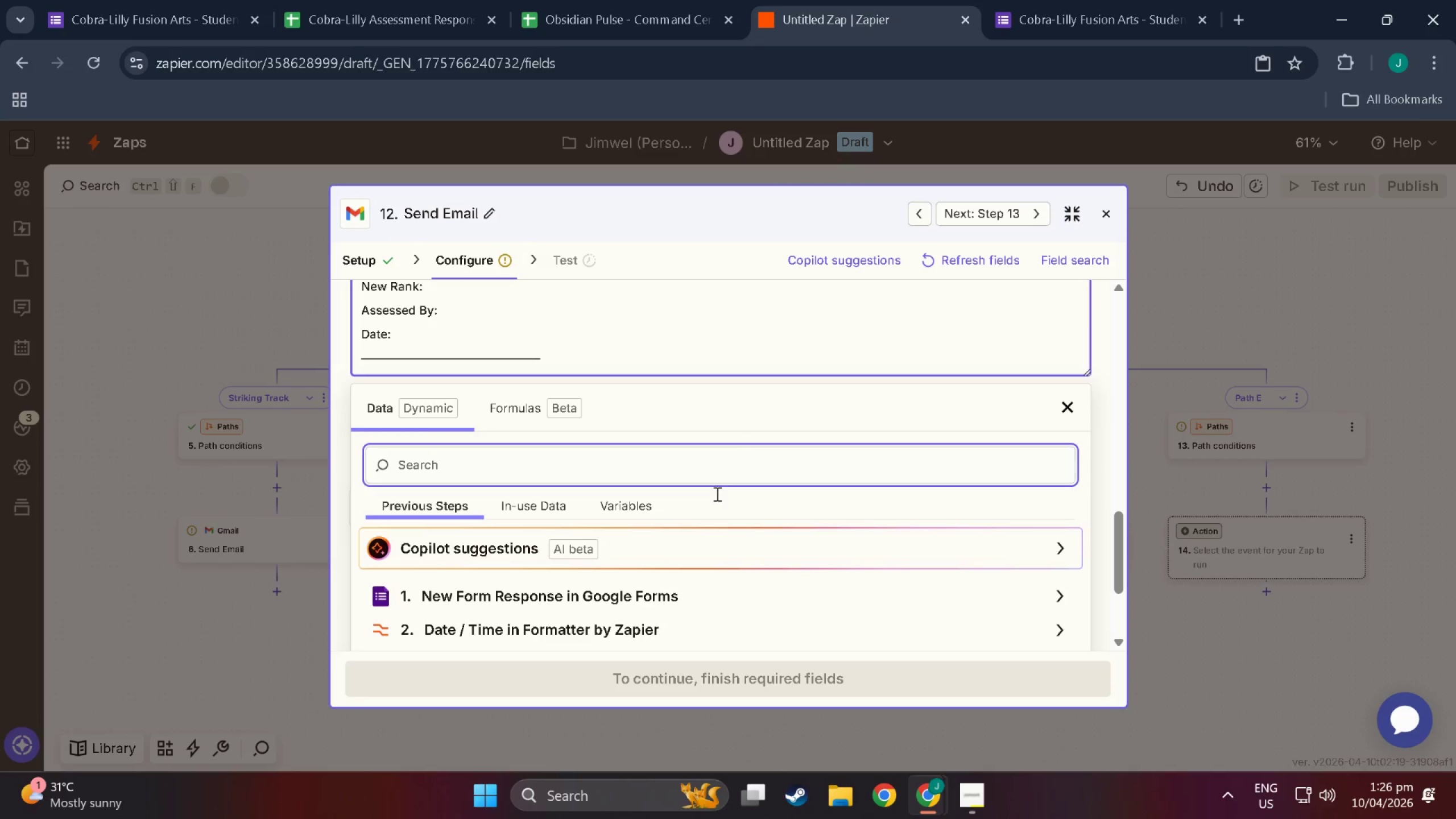 
scroll: coordinate [568, 623], scroll_direction: down, amount: 4.0
 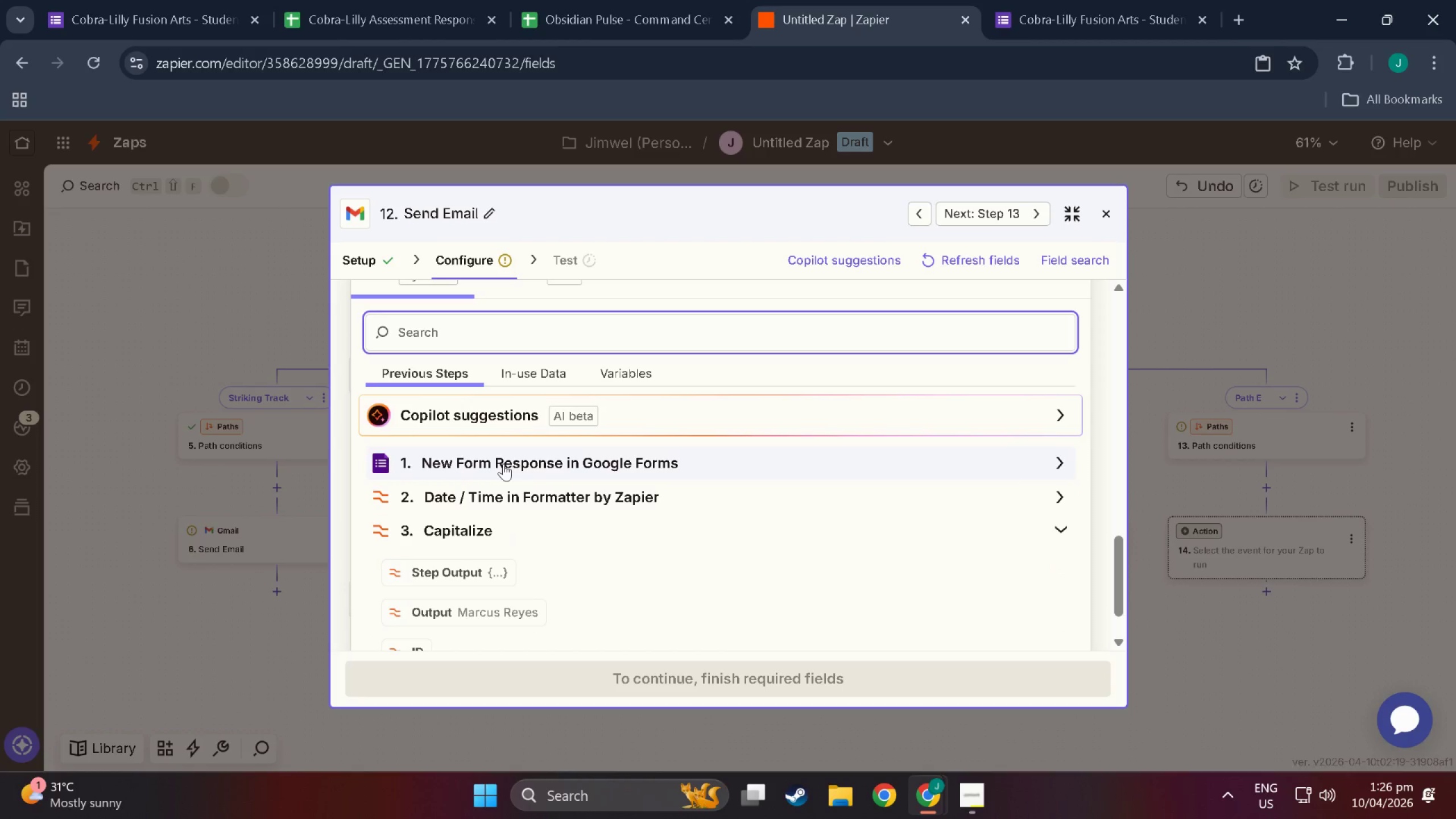 
left_click([503, 462])
 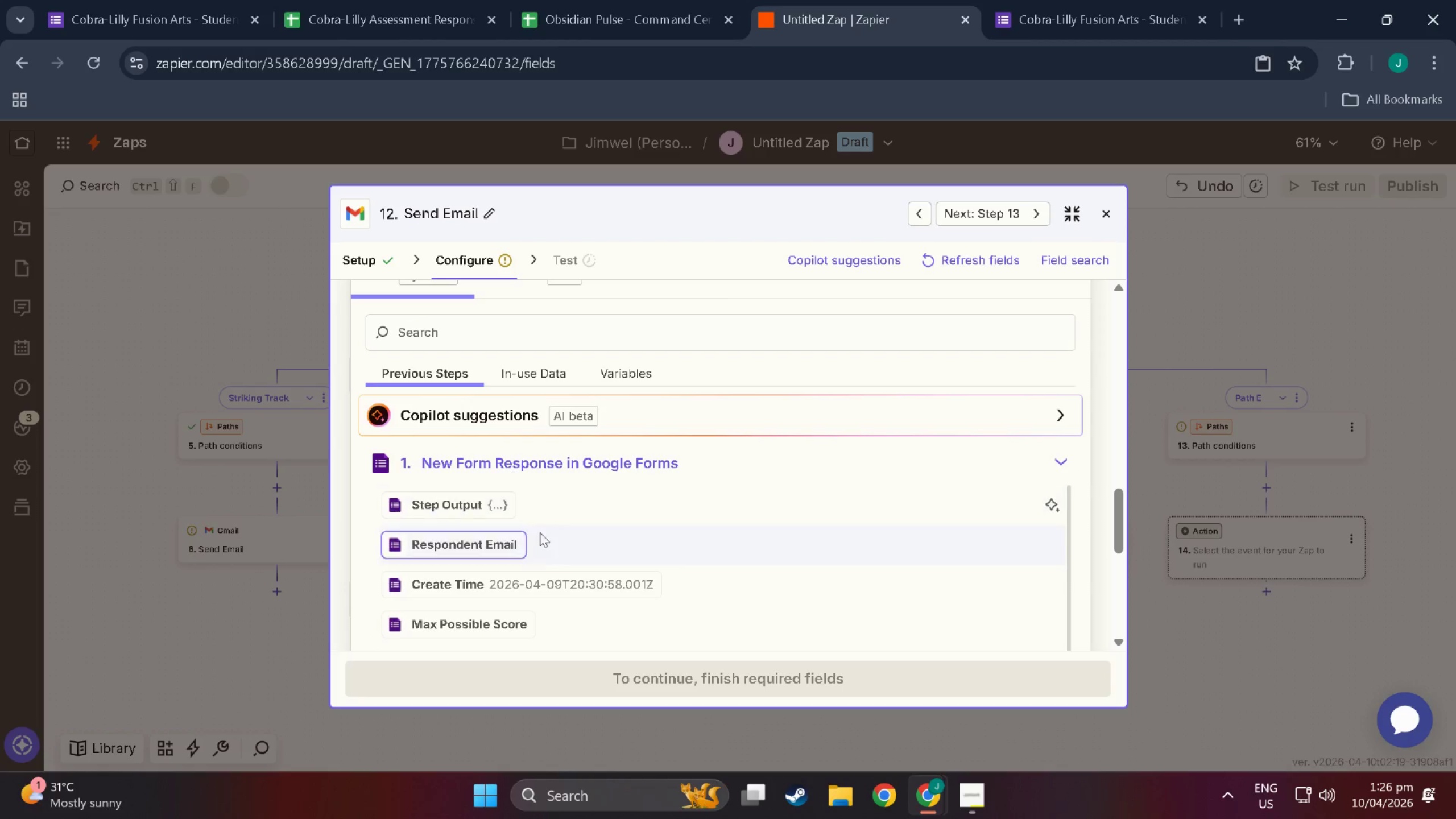 
scroll: coordinate [499, 523], scroll_direction: down, amount: 22.0
 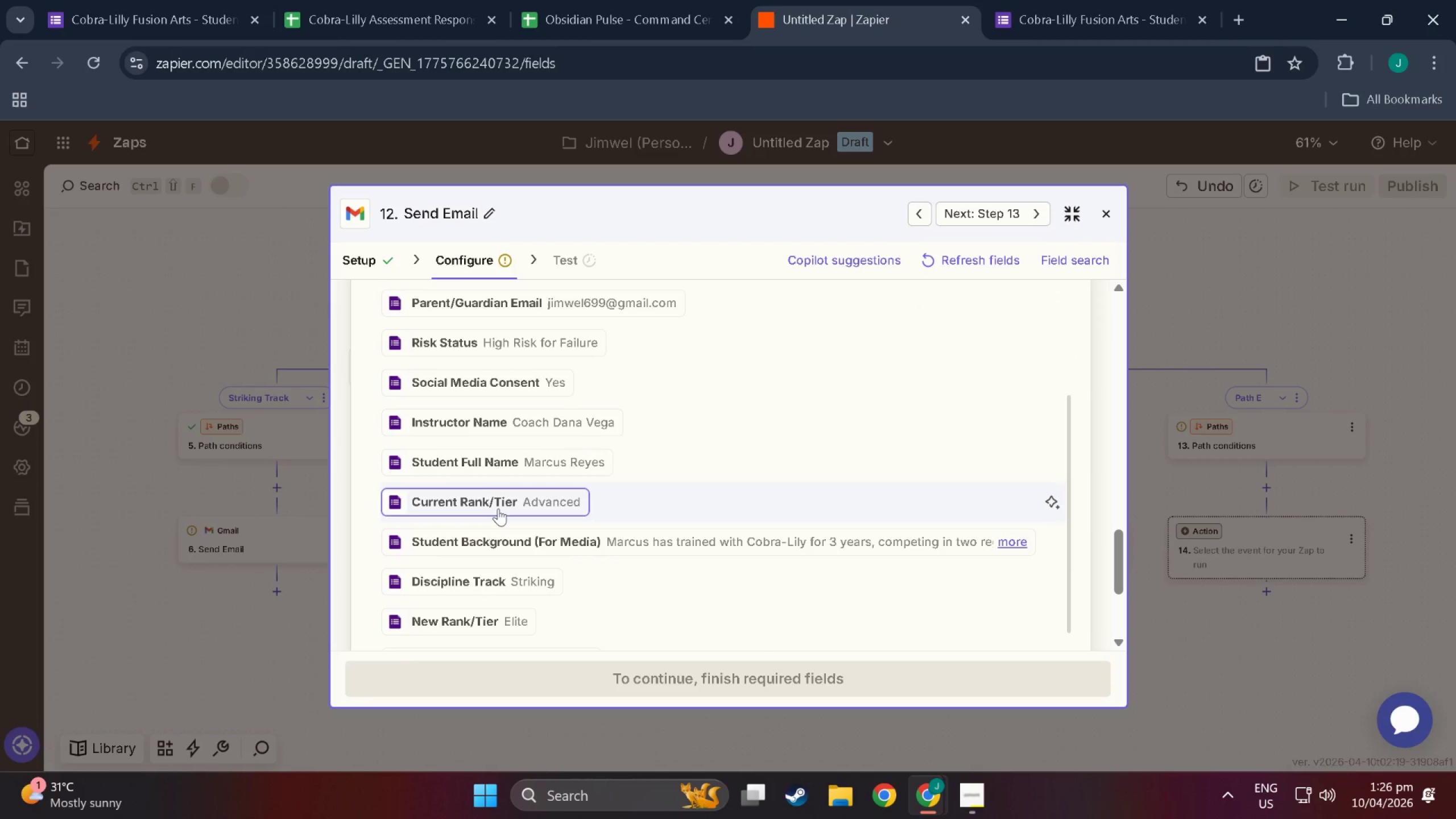 
left_click([498, 508])
 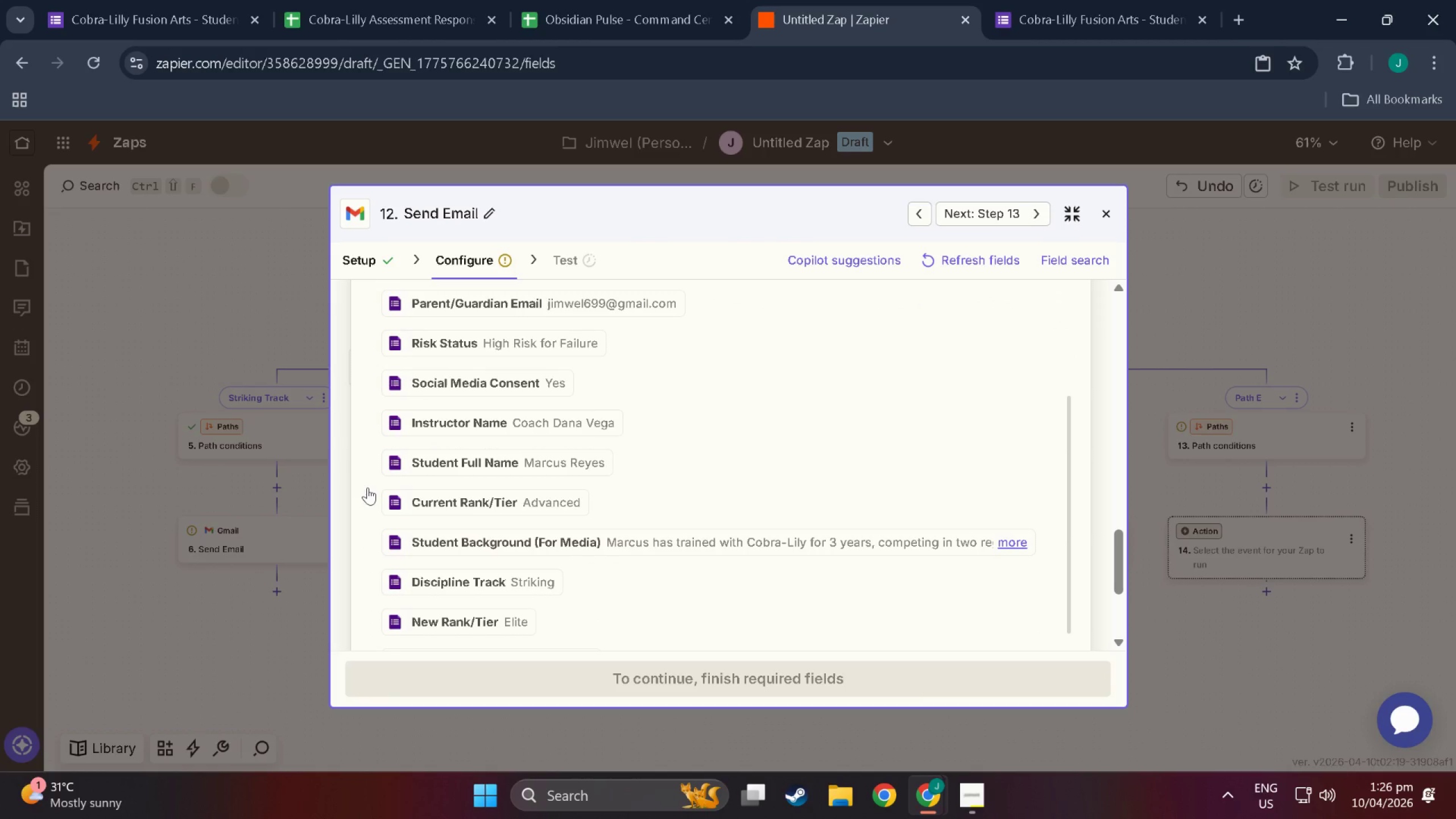 
left_click([367, 487])
 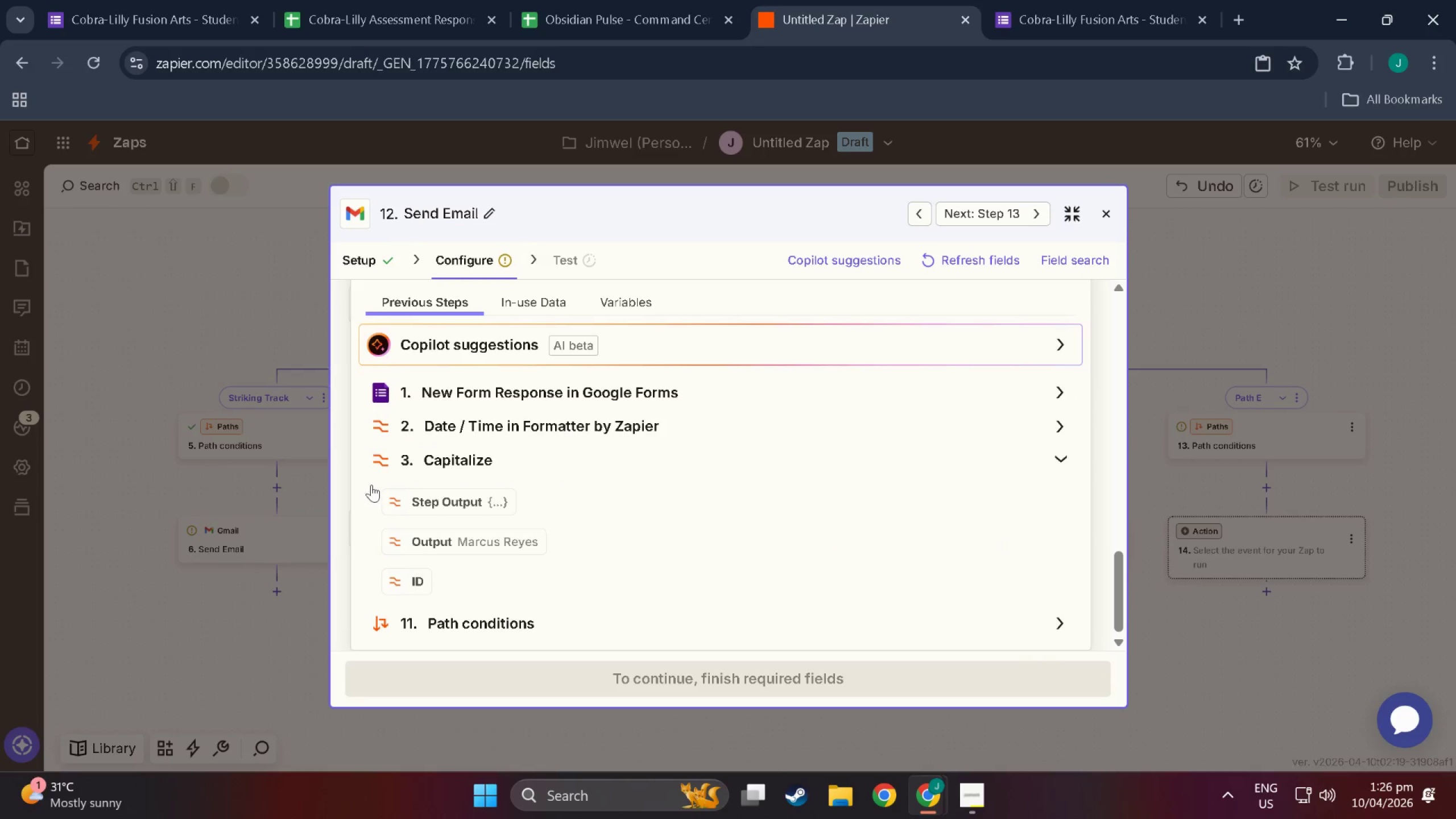 
scroll: coordinate [589, 482], scroll_direction: up, amount: 10.0
 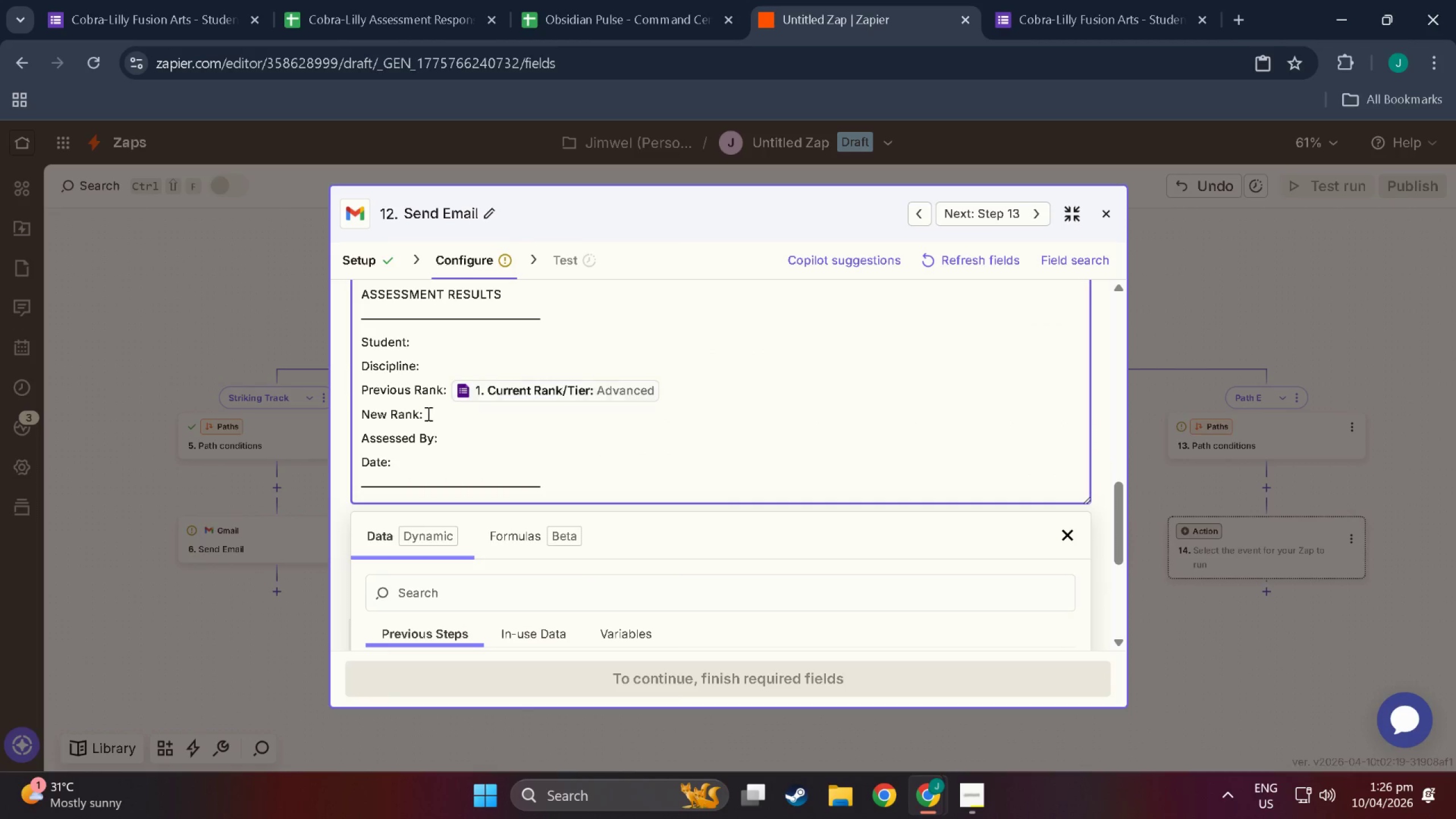 
left_click([465, 410])
 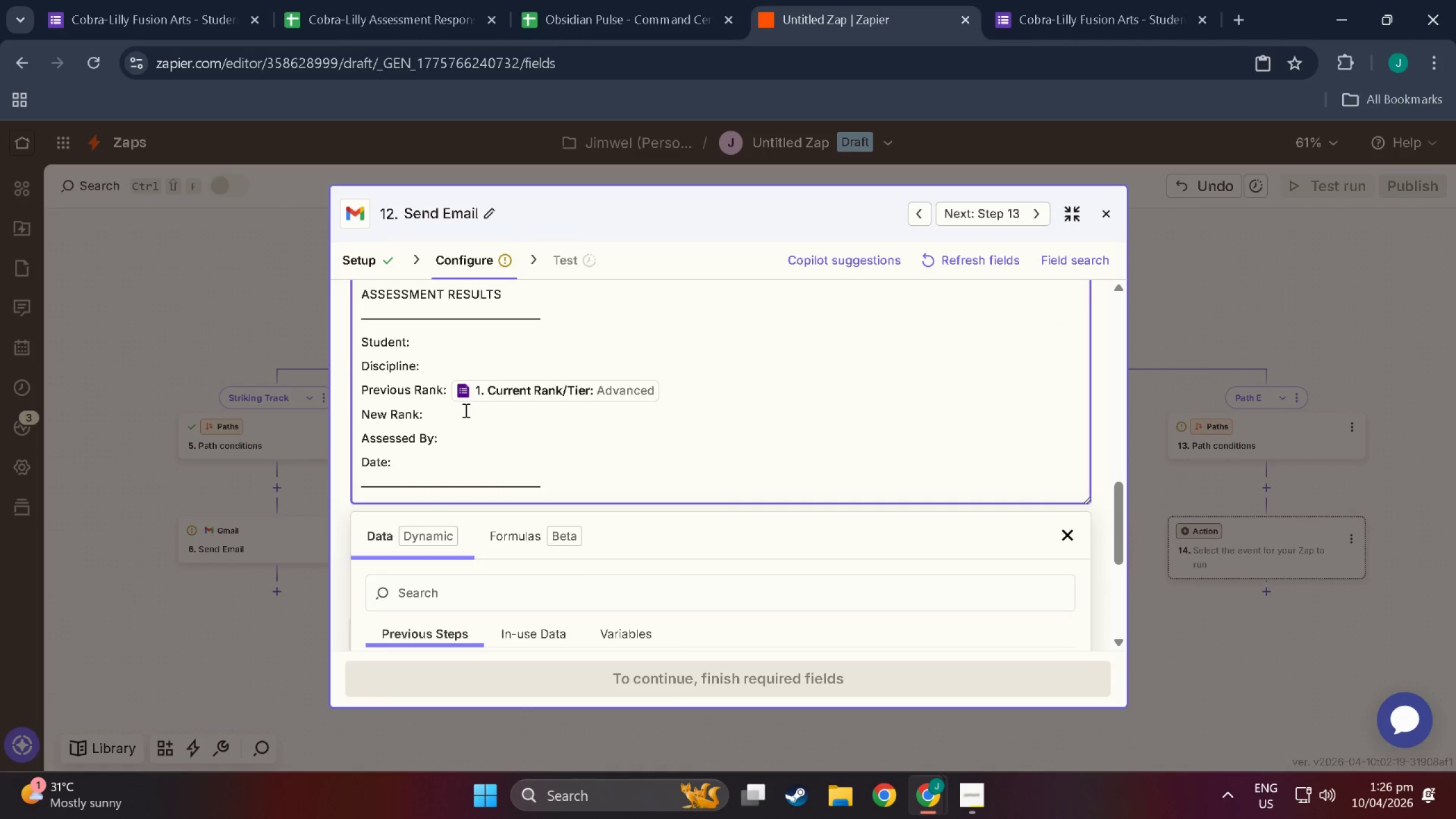 
key(Space)
 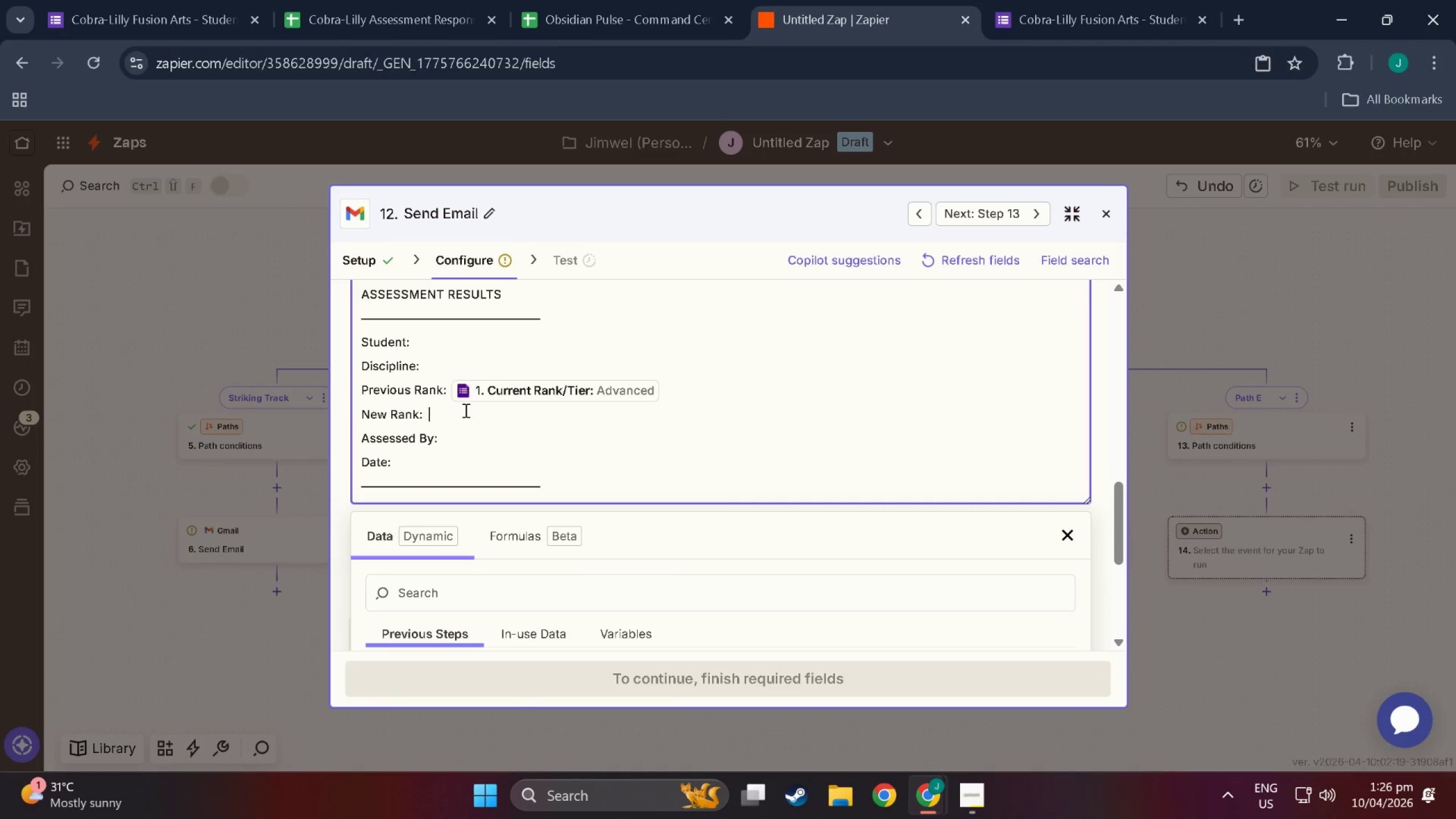 
hold_key(key=Space, duration=1.03)
 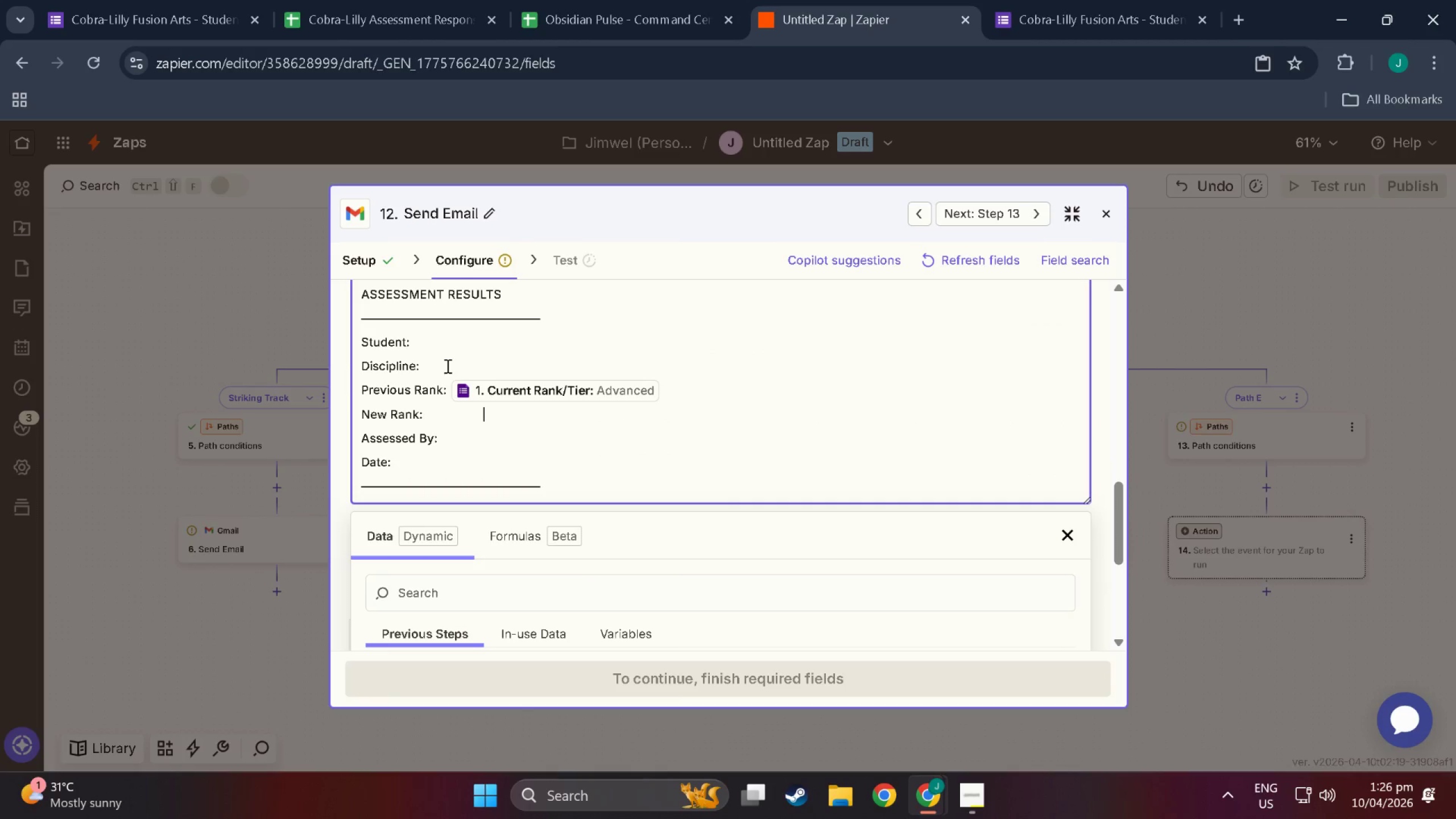 
left_click([446, 365])
 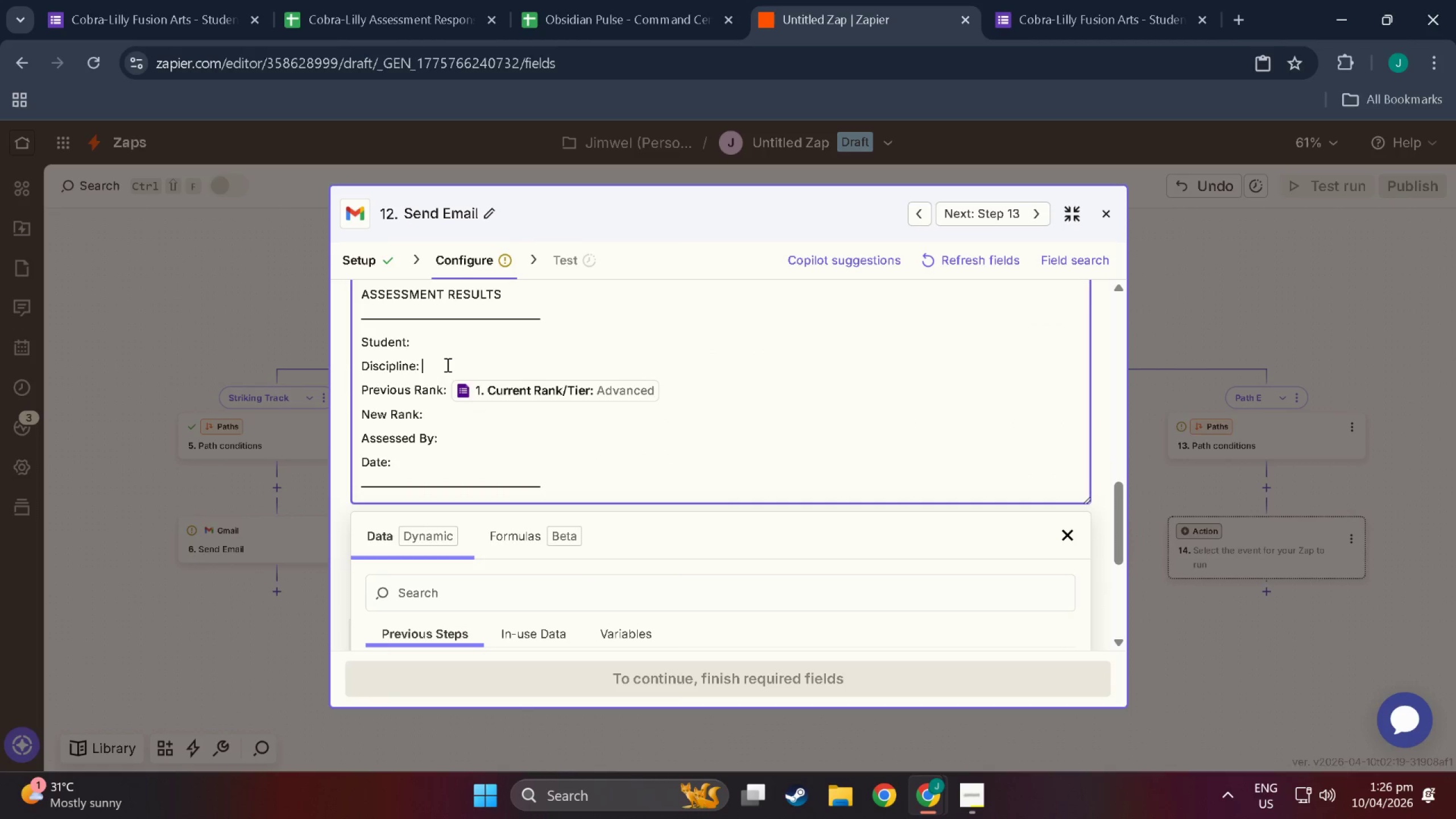 
hold_key(key=Space, duration=1.0)
 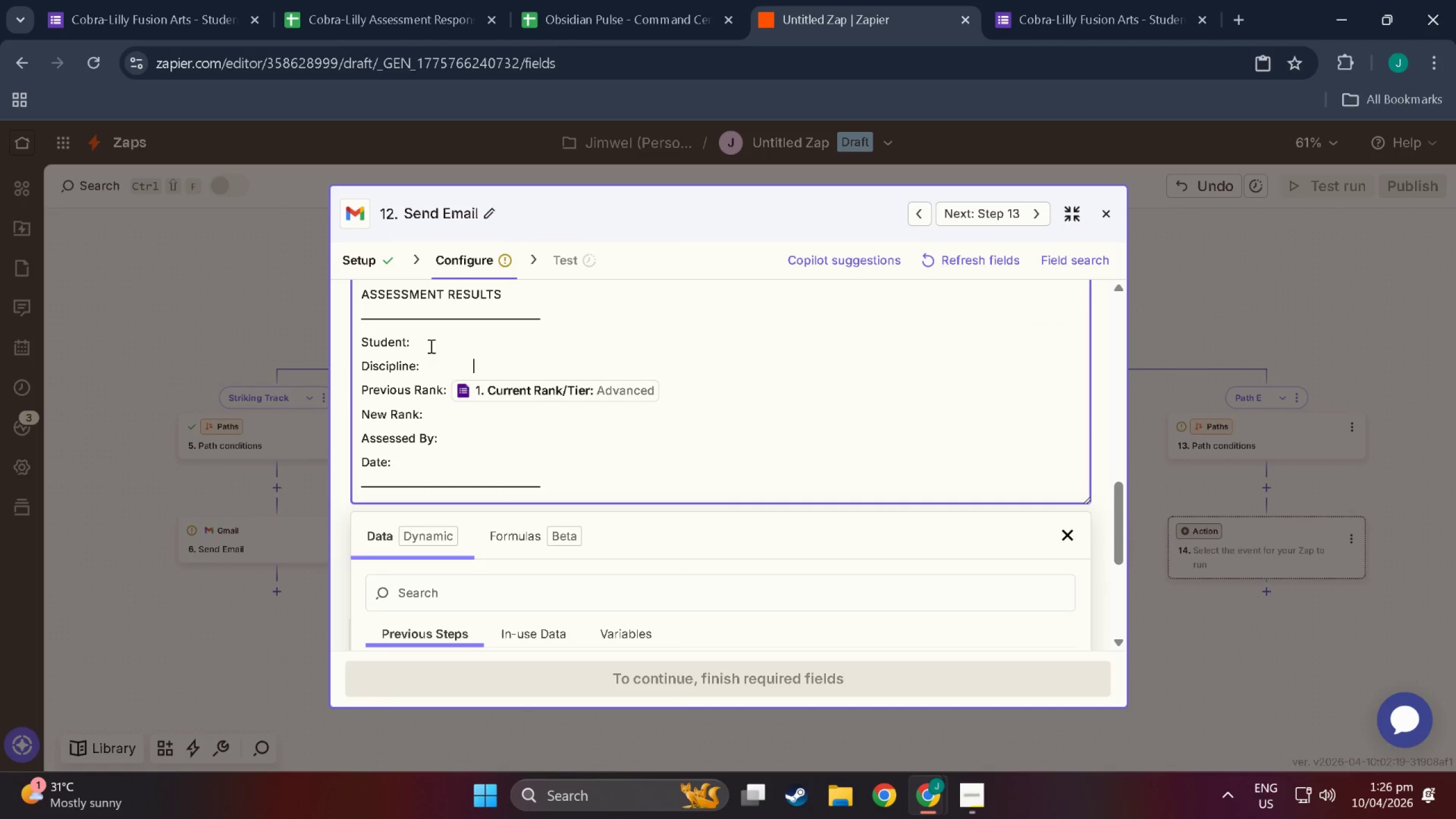 
left_click([430, 346])
 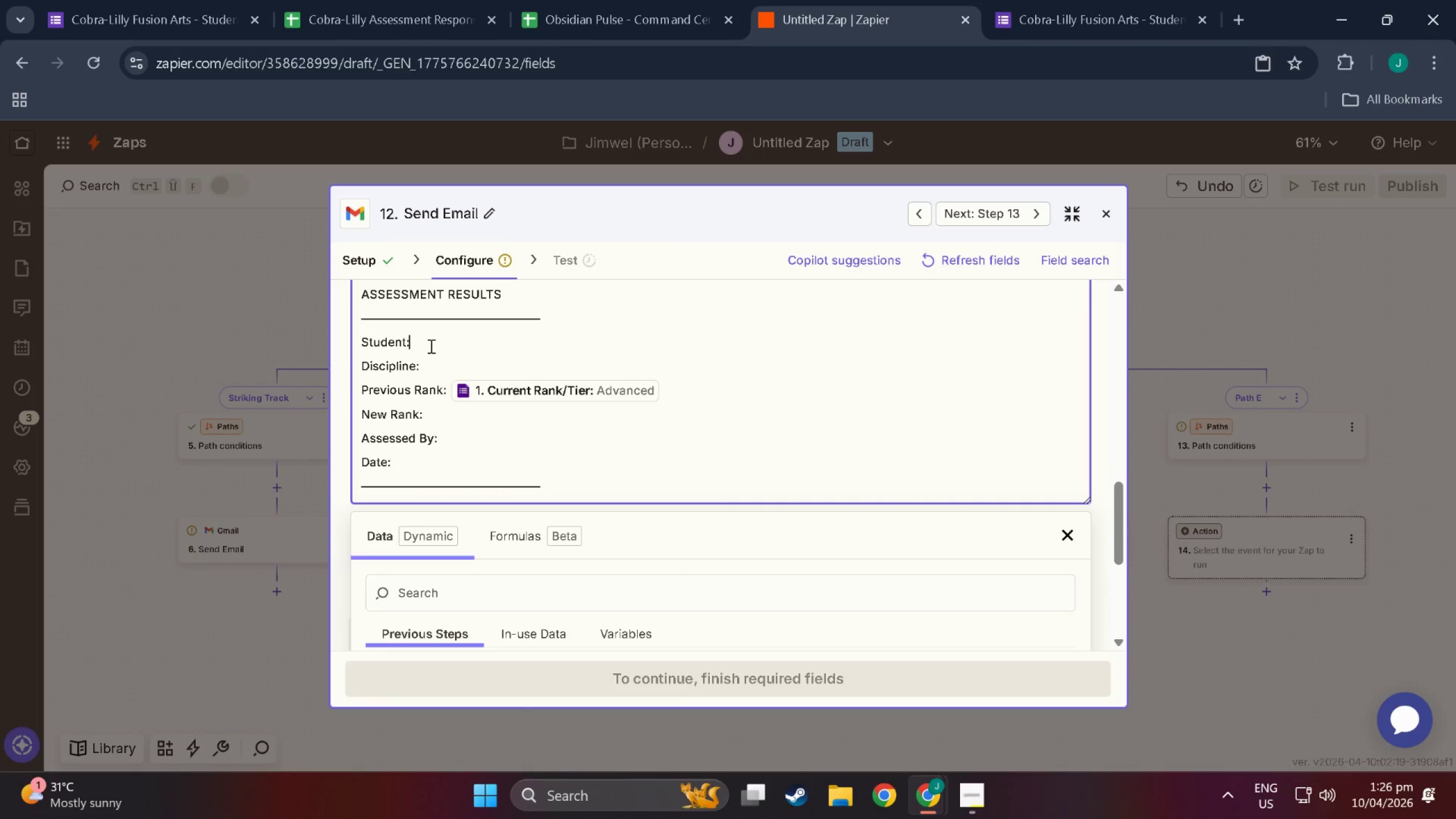 
hold_key(key=Space, duration=1.2)
 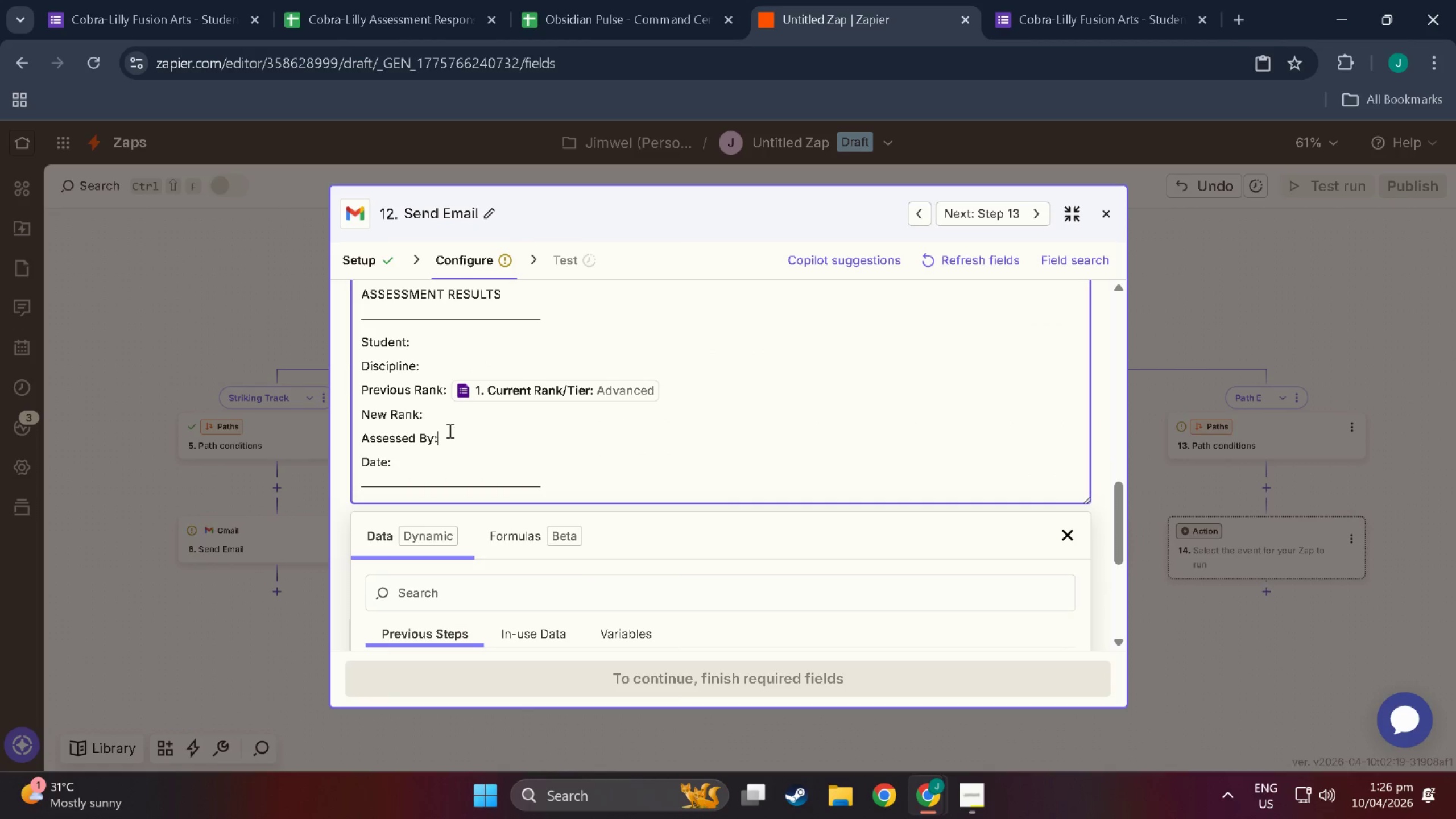 
left_click([449, 431])
 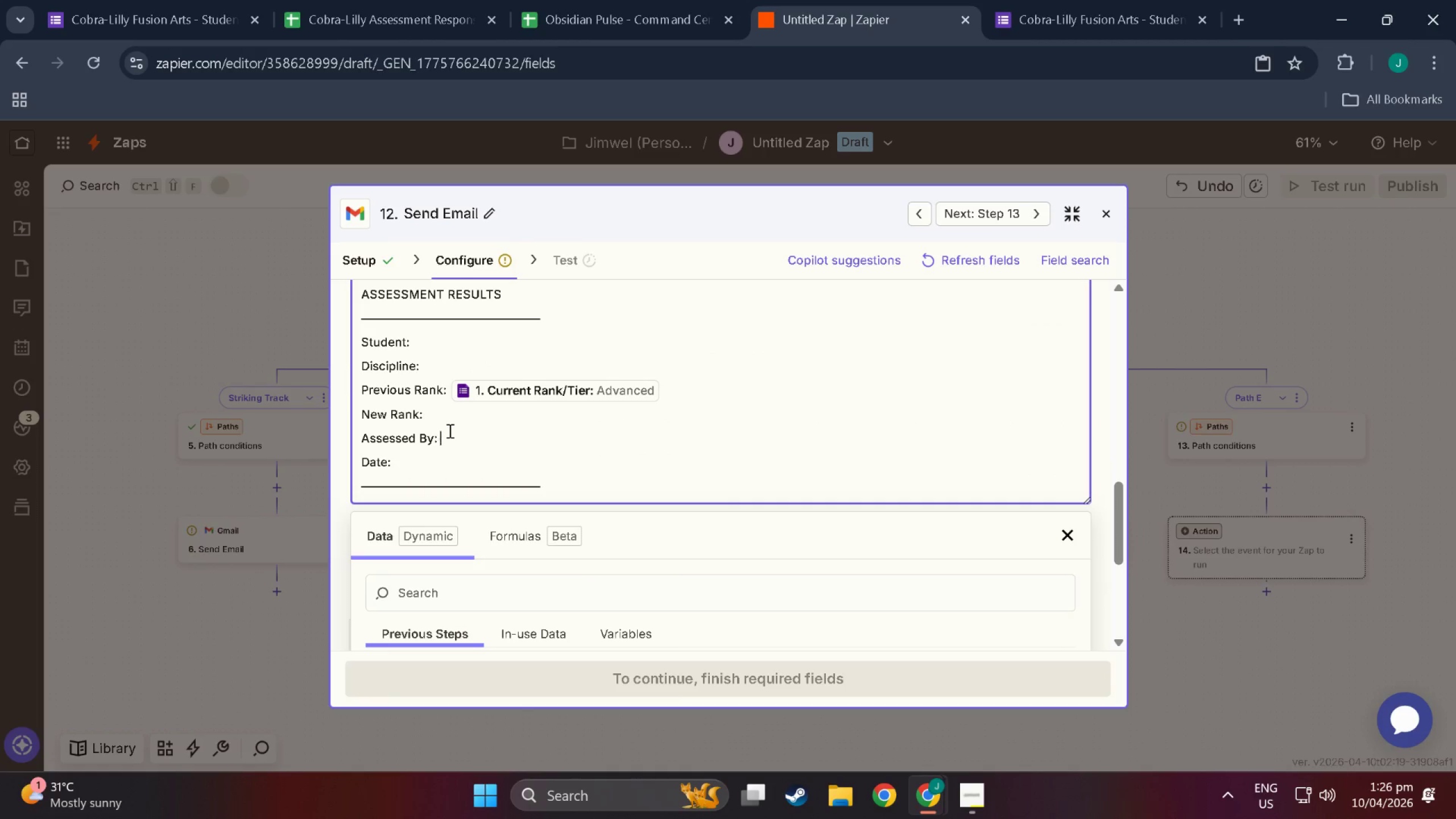 
hold_key(key=Space, duration=1.02)
 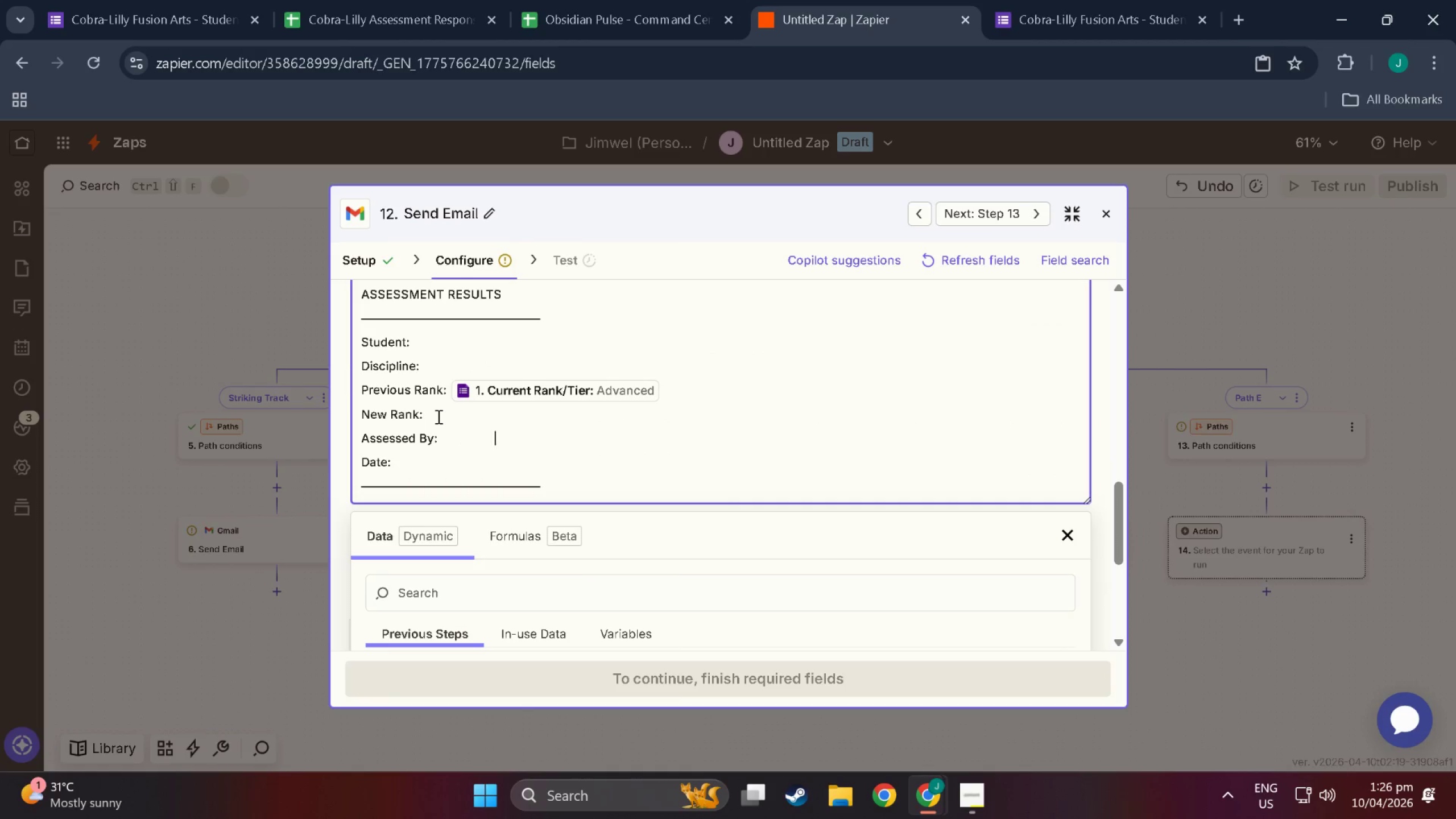 
left_click([437, 416])
 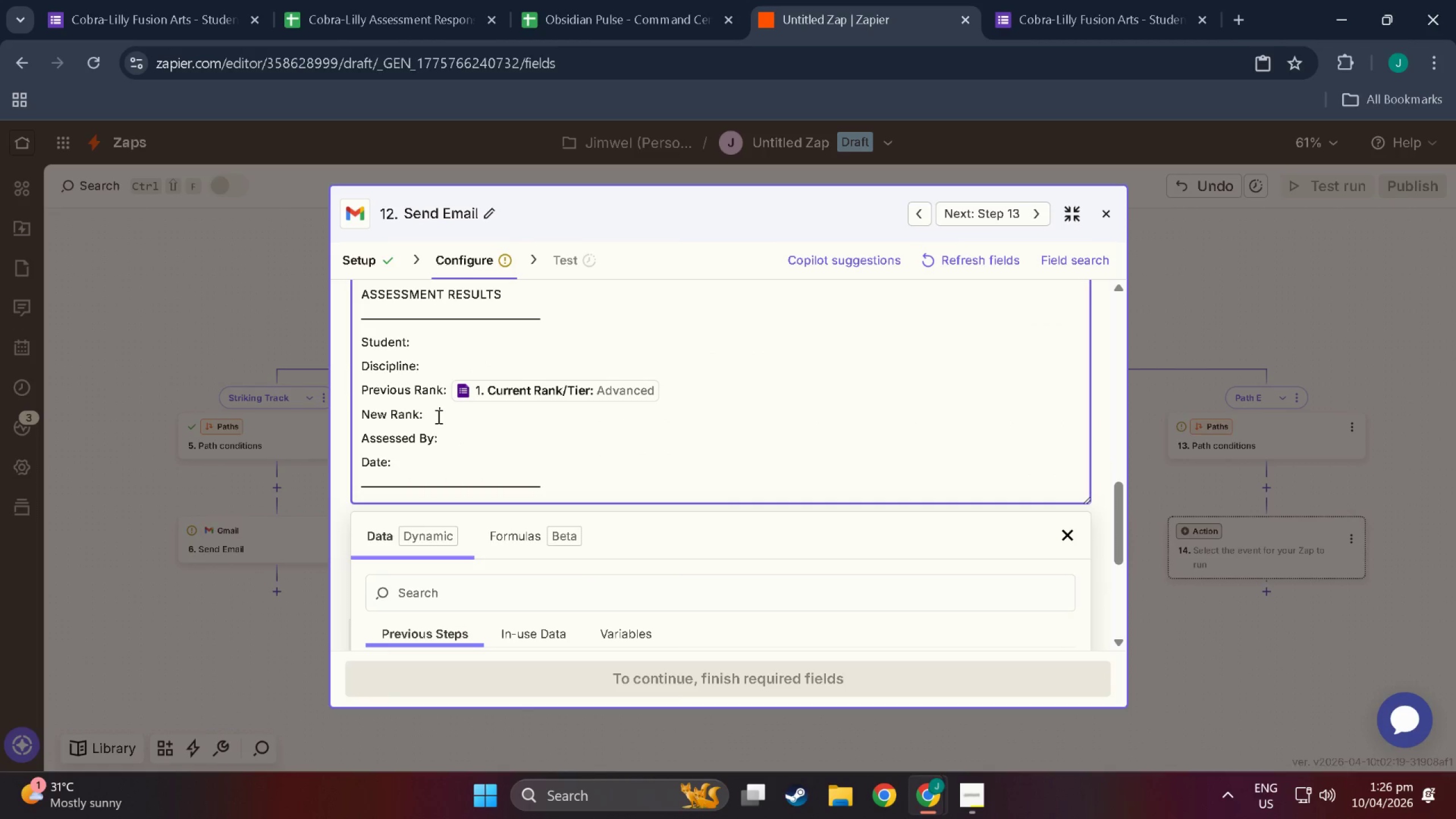 
hold_key(key=Space, duration=0.84)
 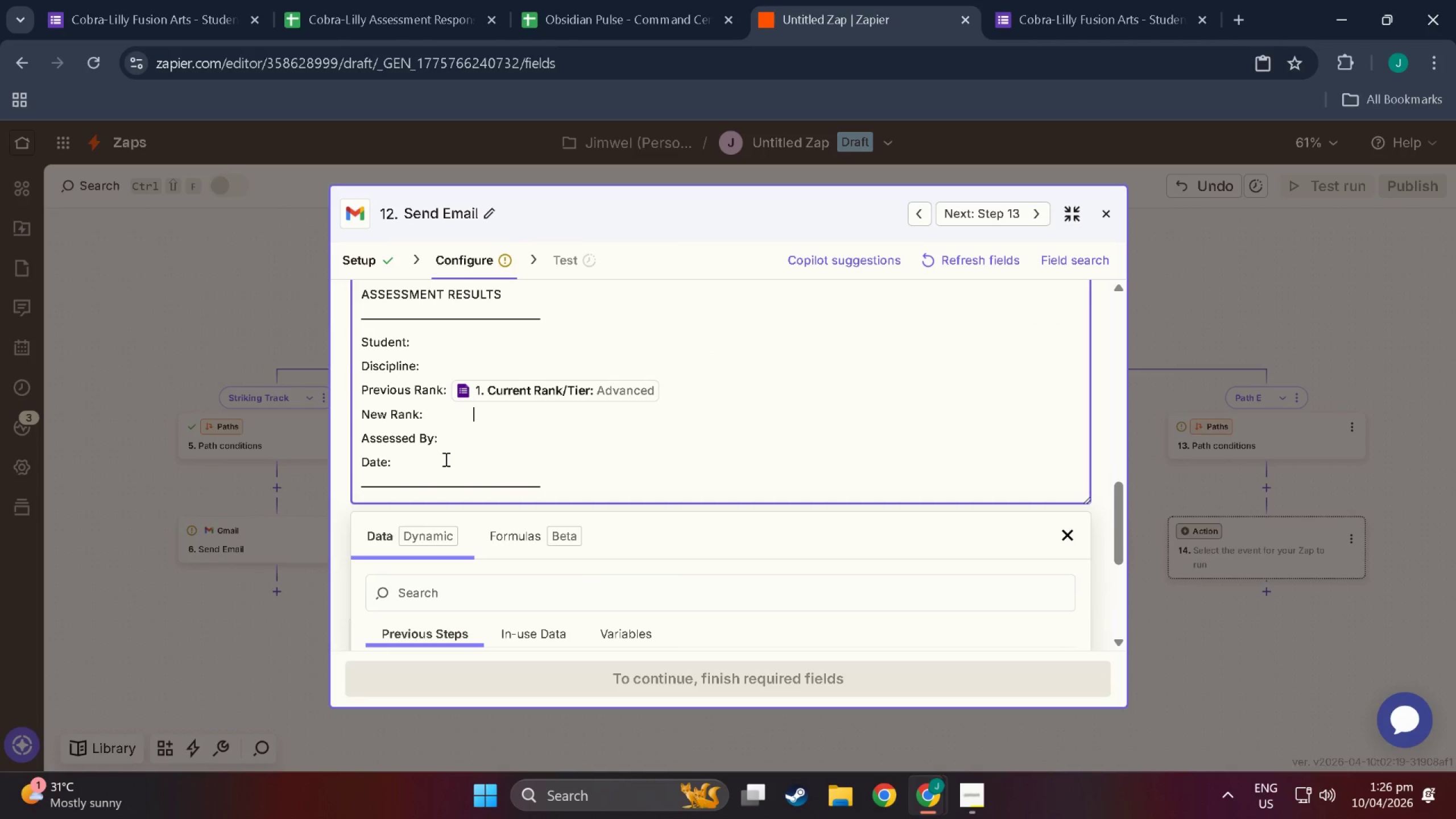 
left_click([445, 461])
 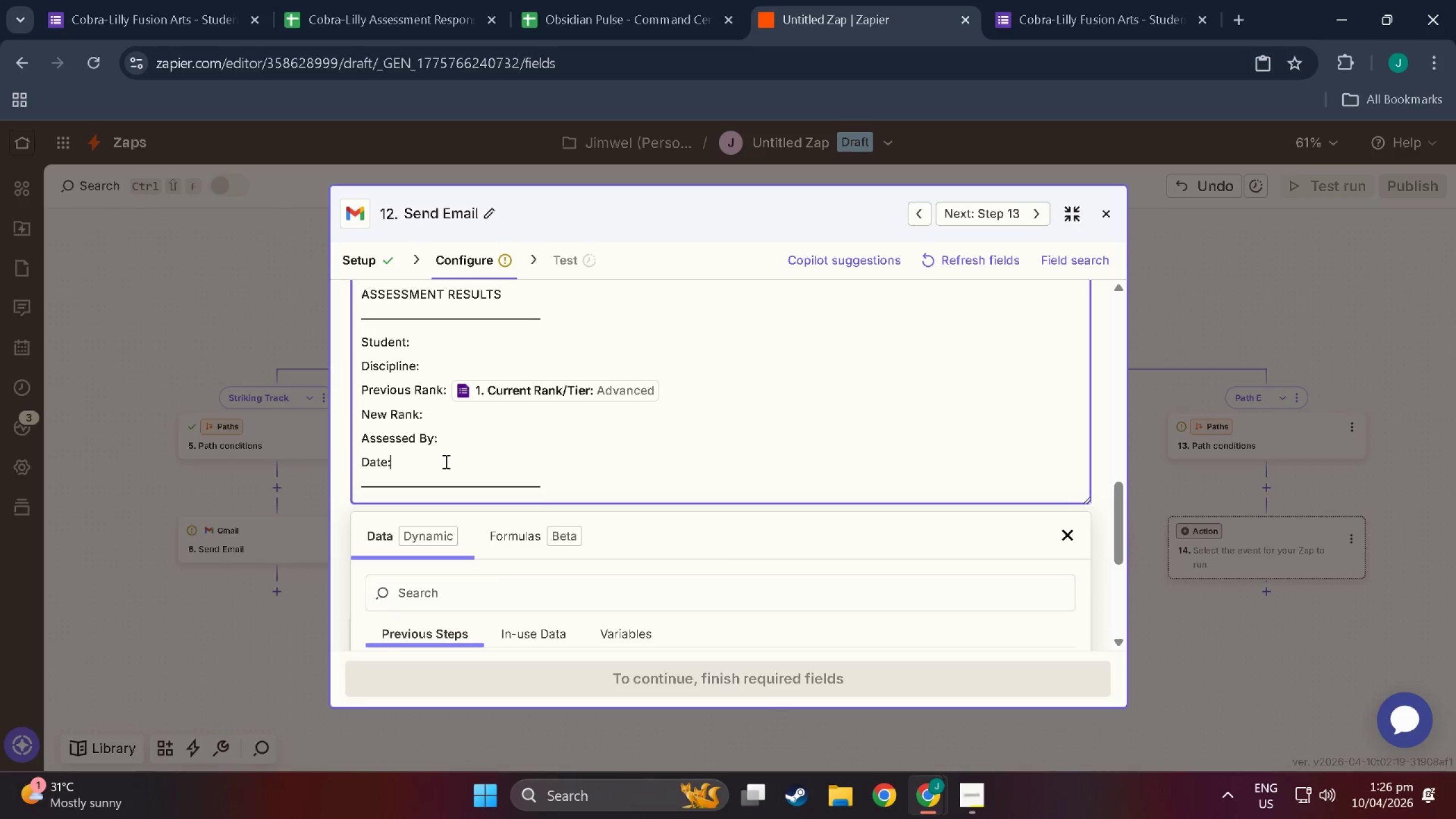 
hold_key(key=Space, duration=1.53)
 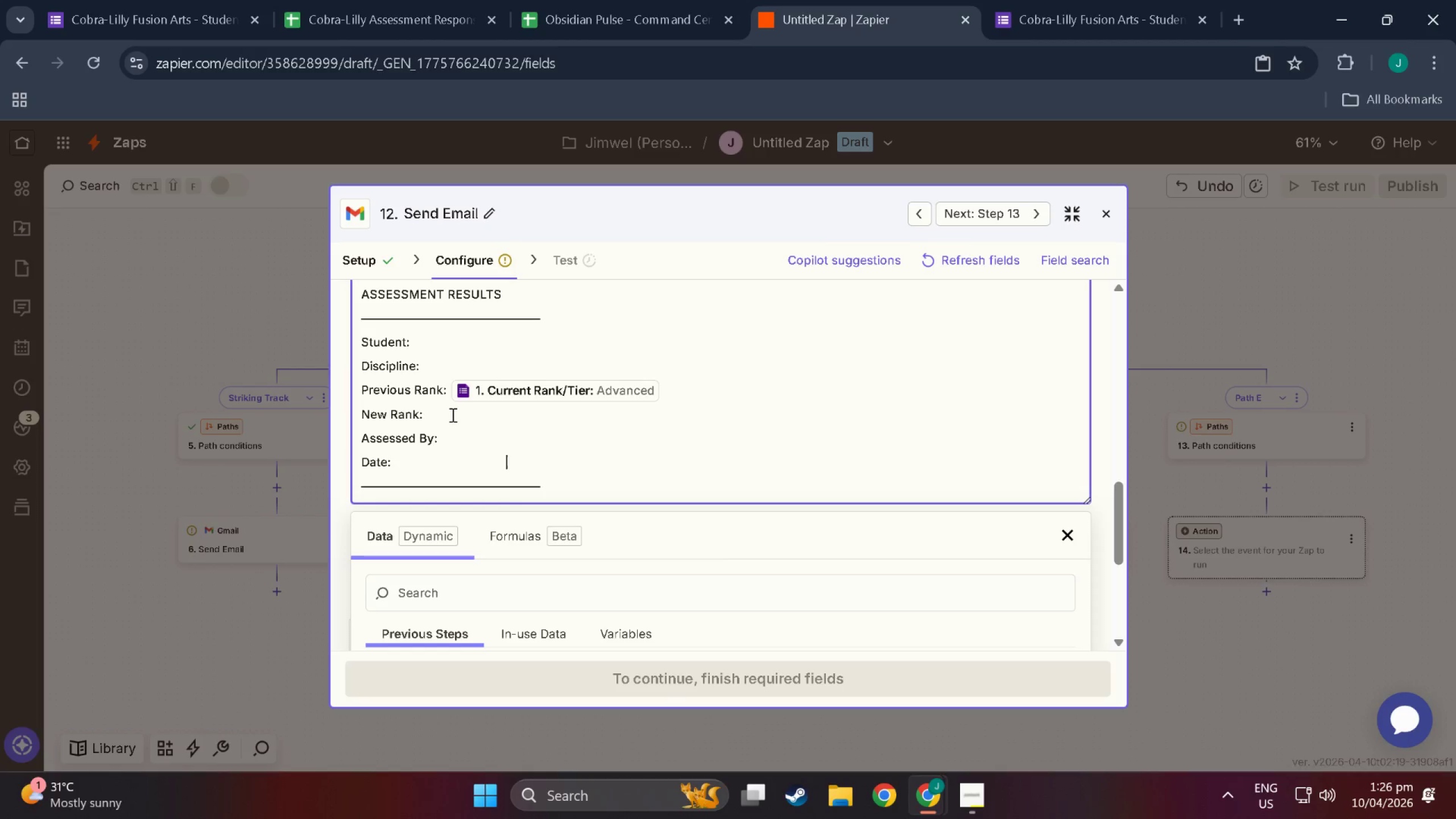 
key(Space)
 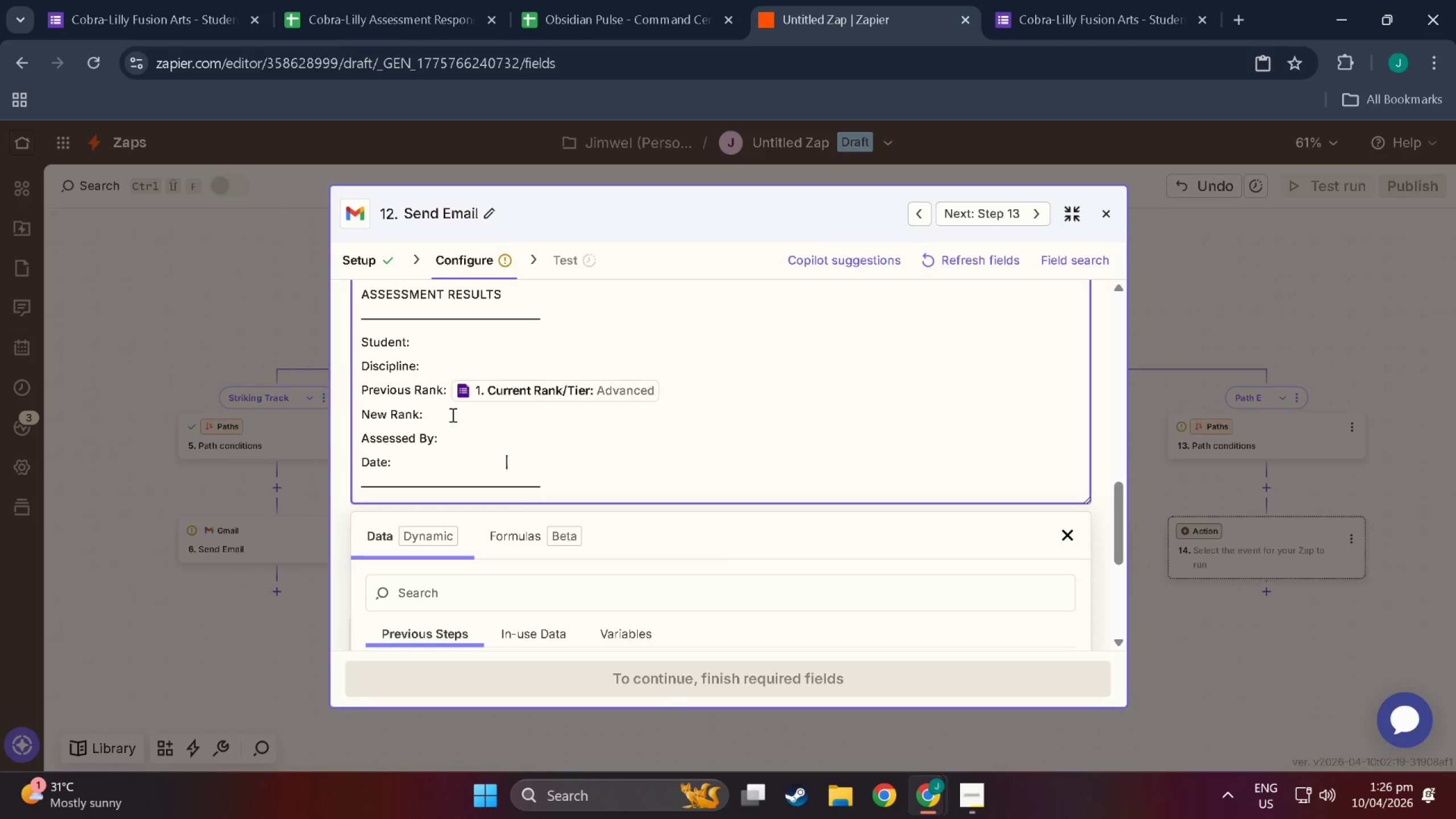 
key(Space)
 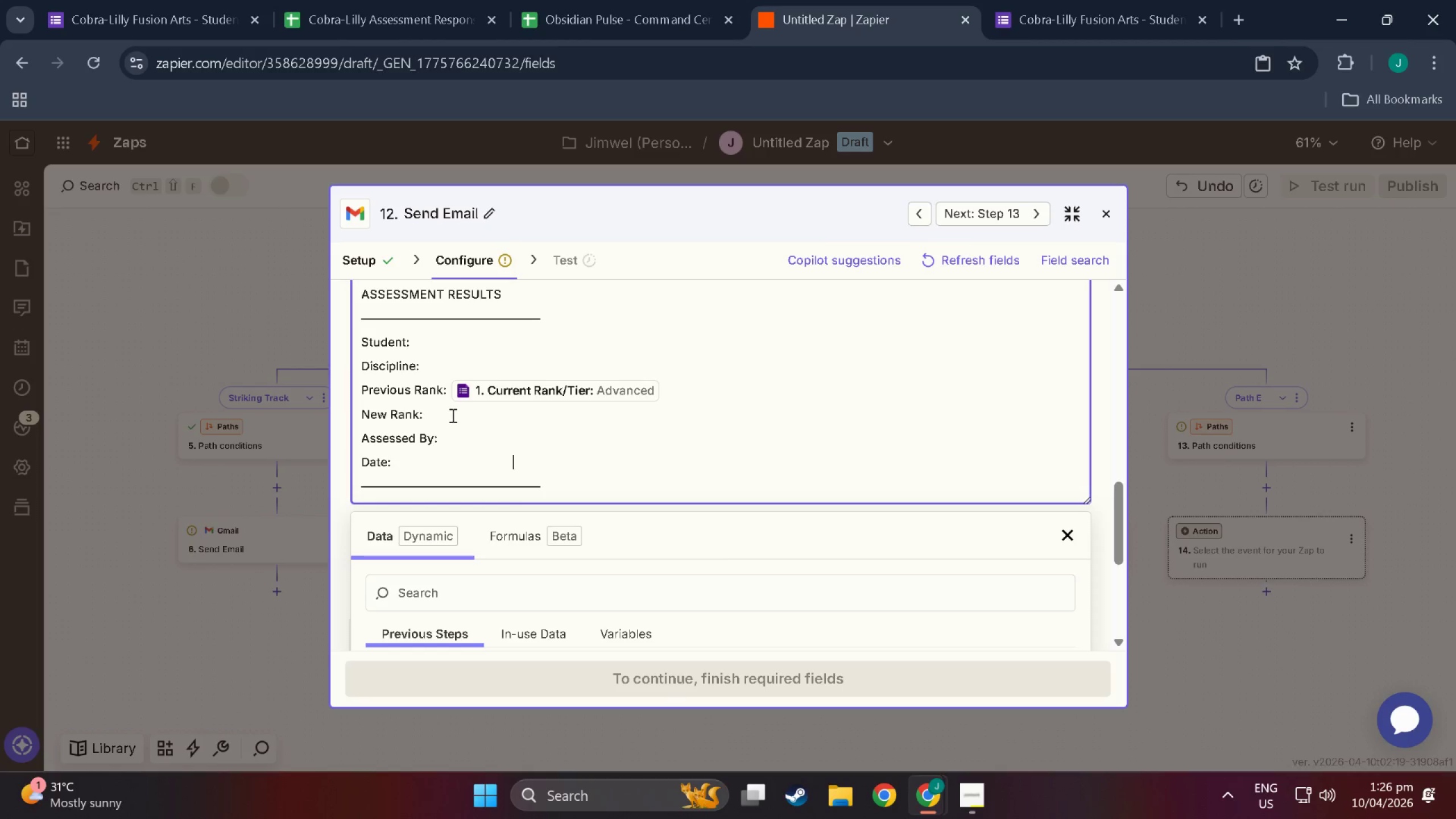 
key(Space)
 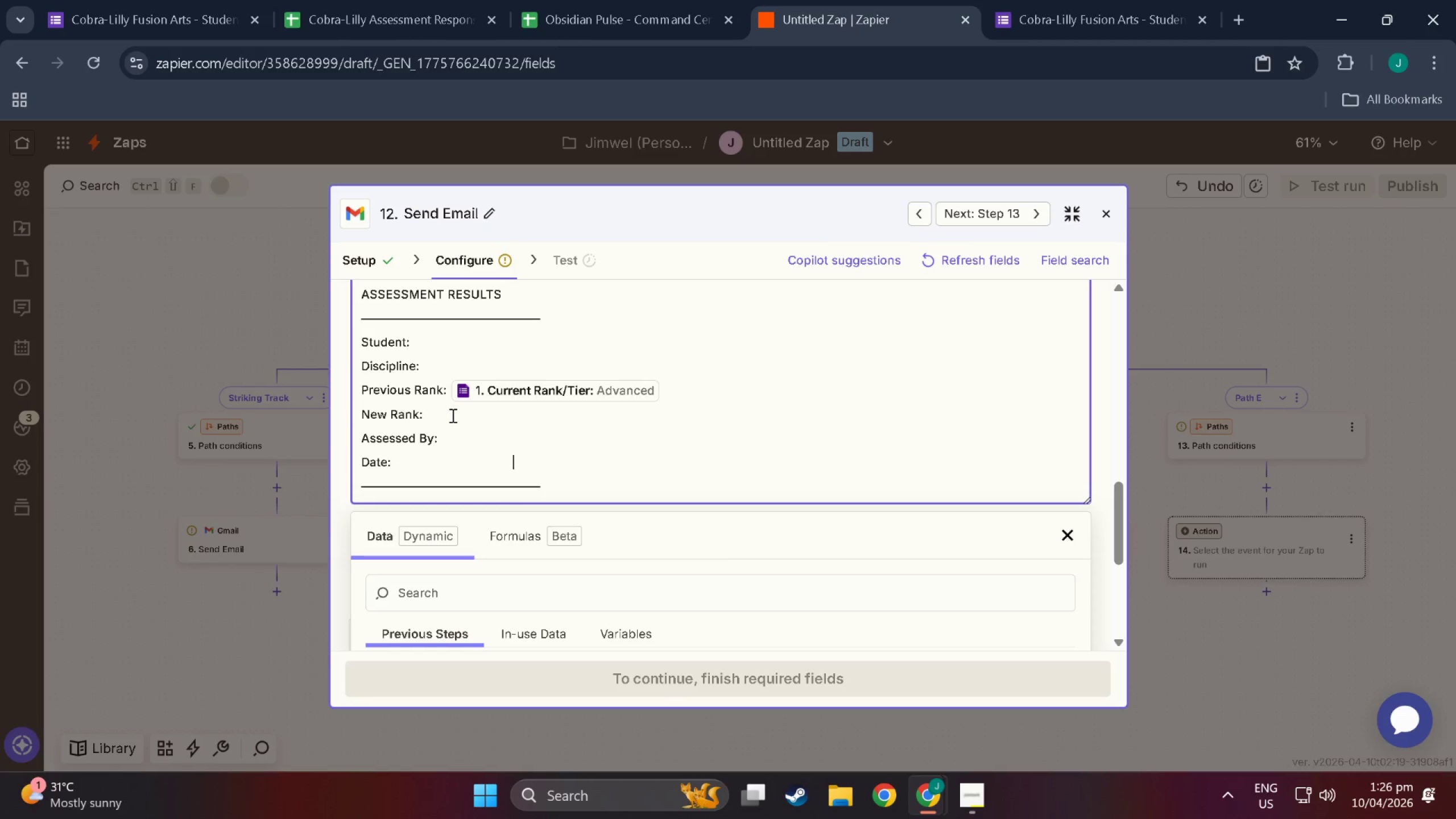 
key(Space)
 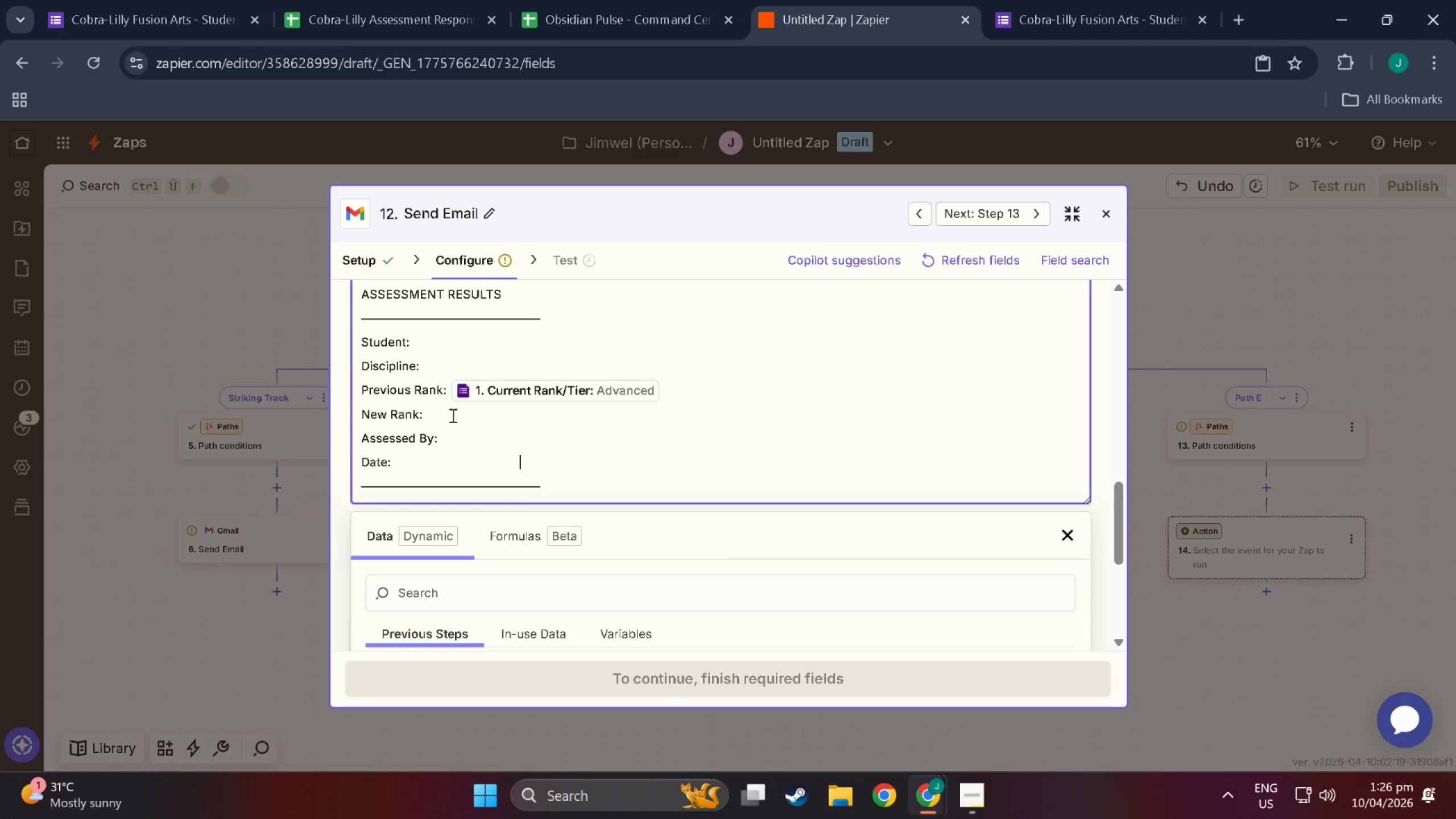 
key(Space)
 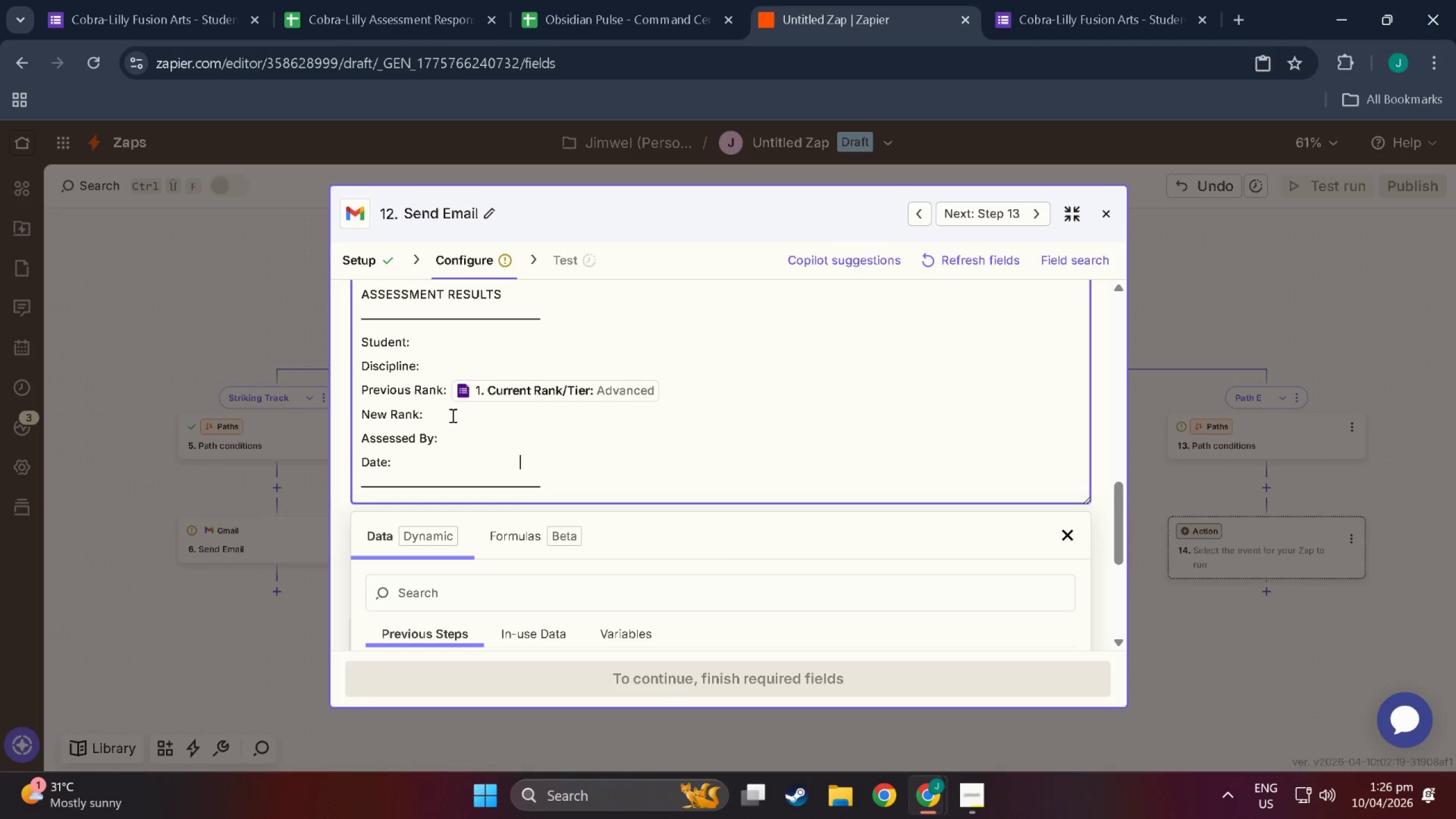 
key(Space)
 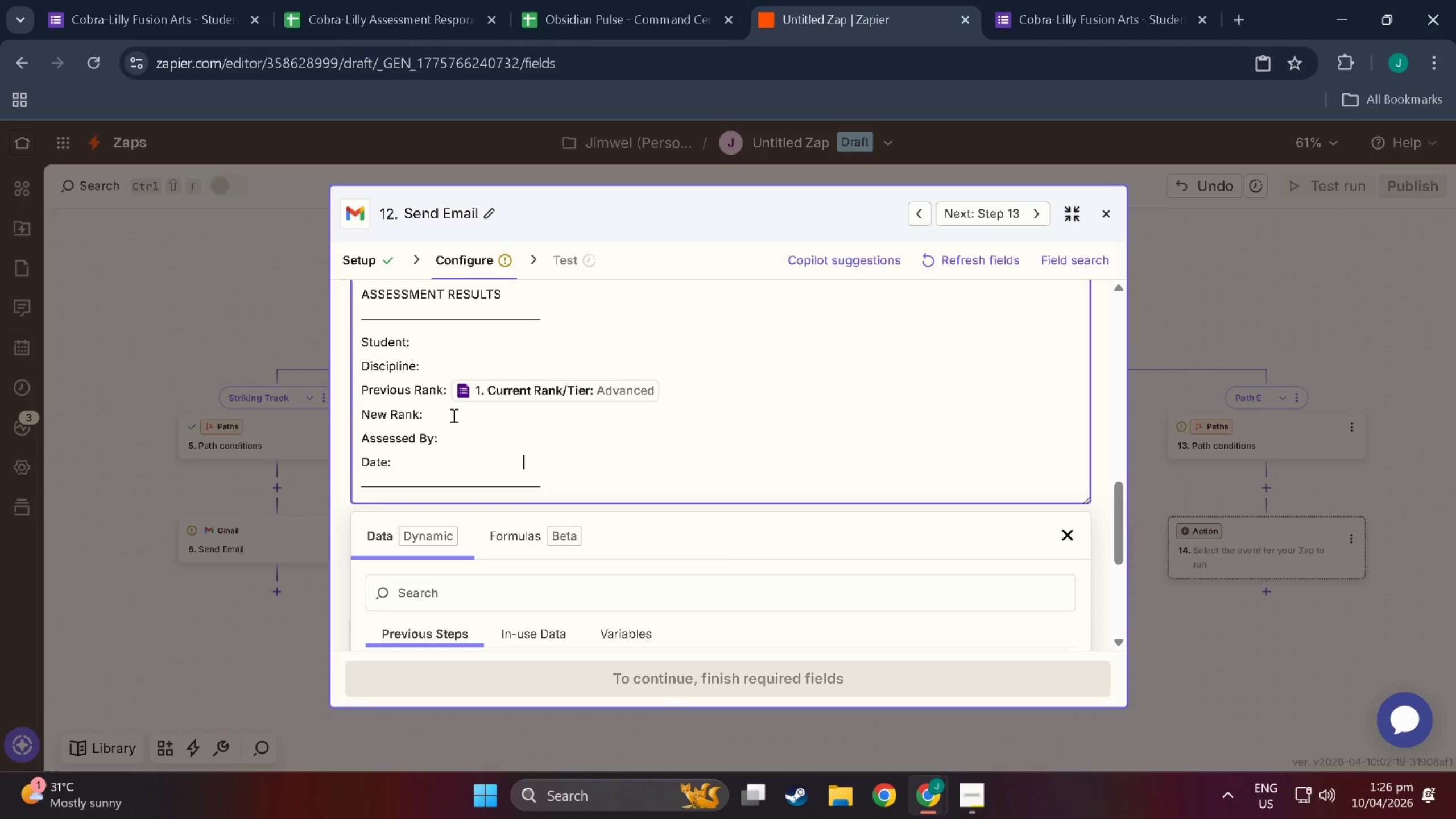 
left_click([453, 415])
 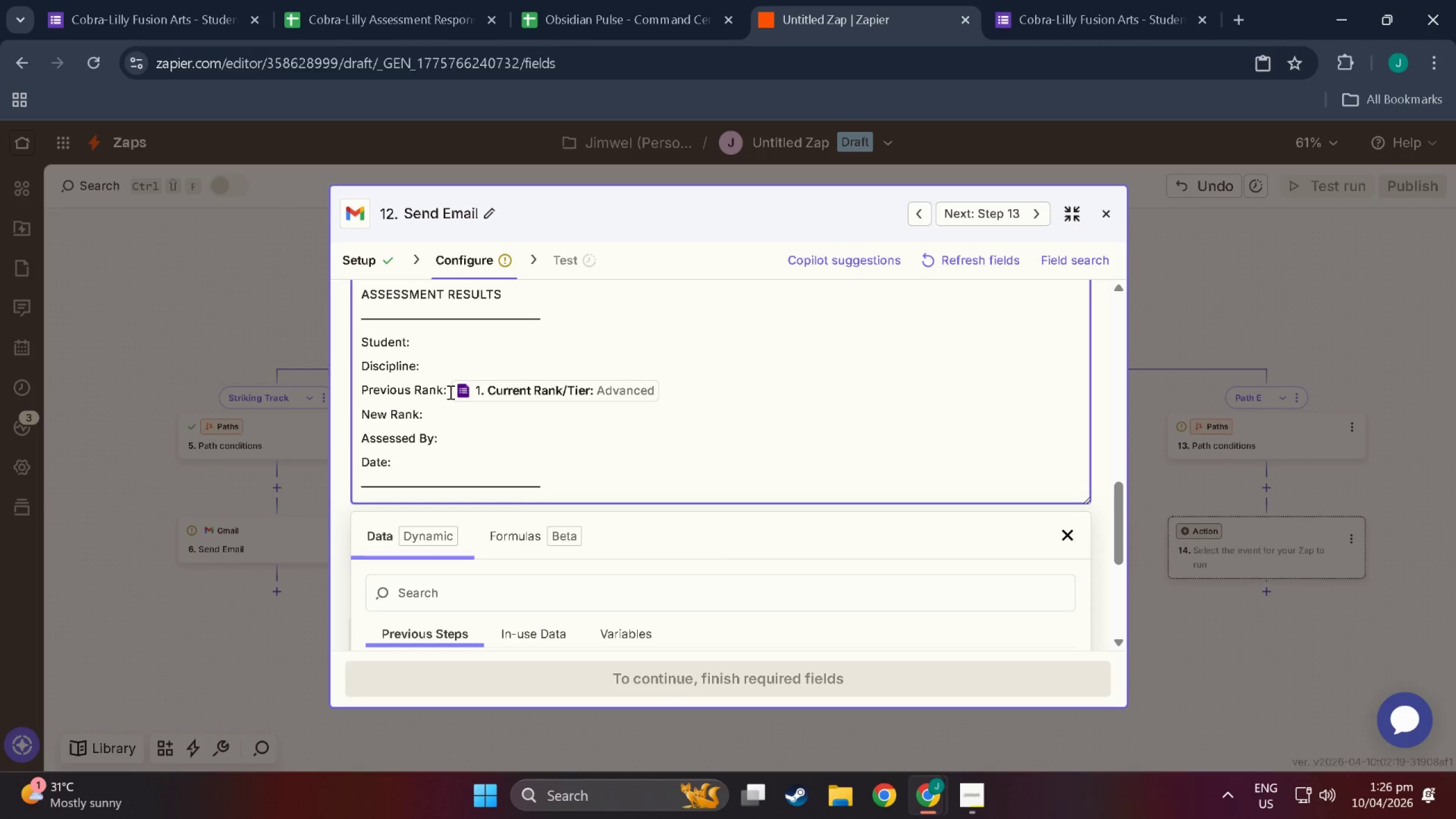 
left_click([449, 391])
 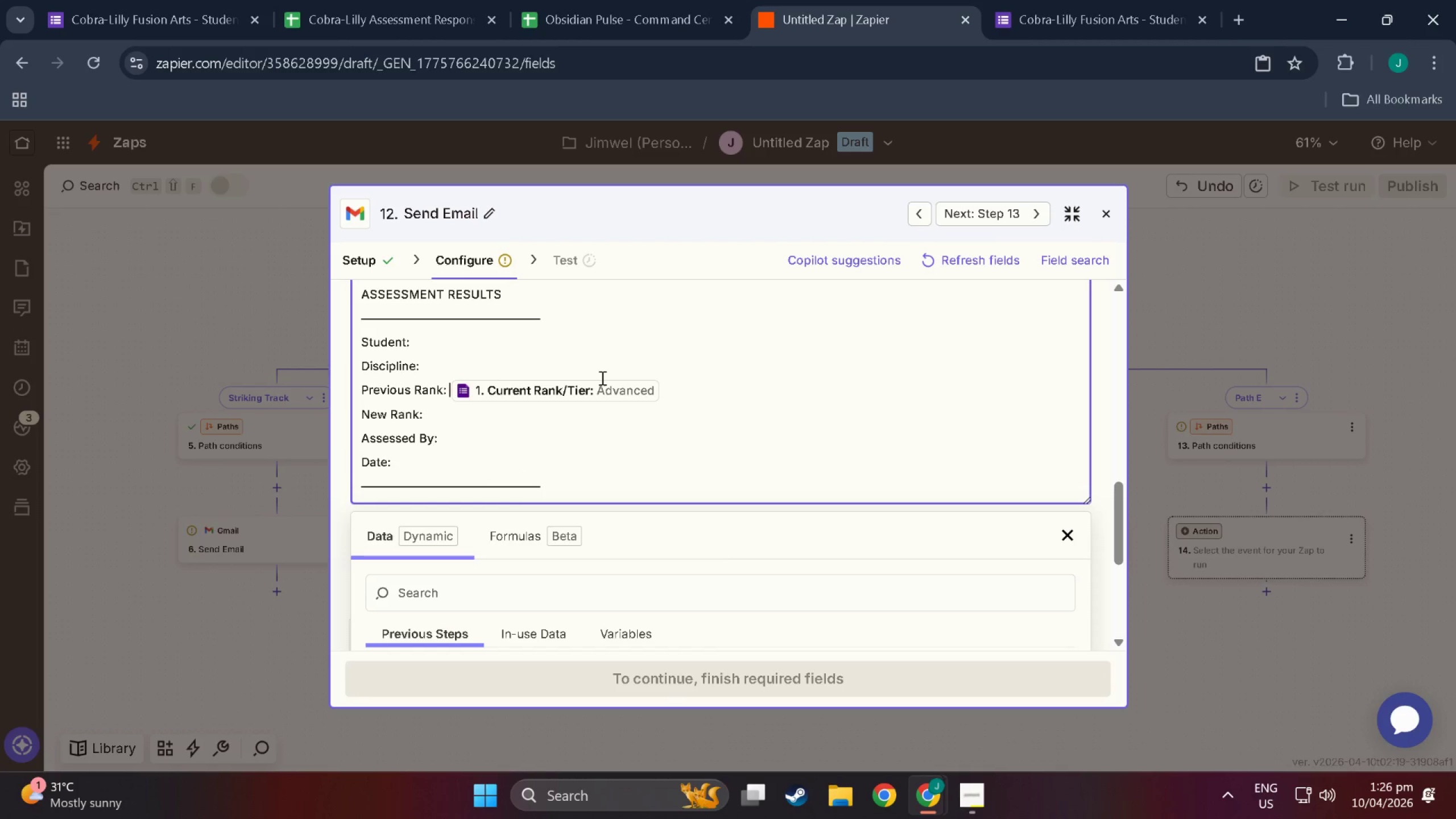 
key(ArrowLeft)
 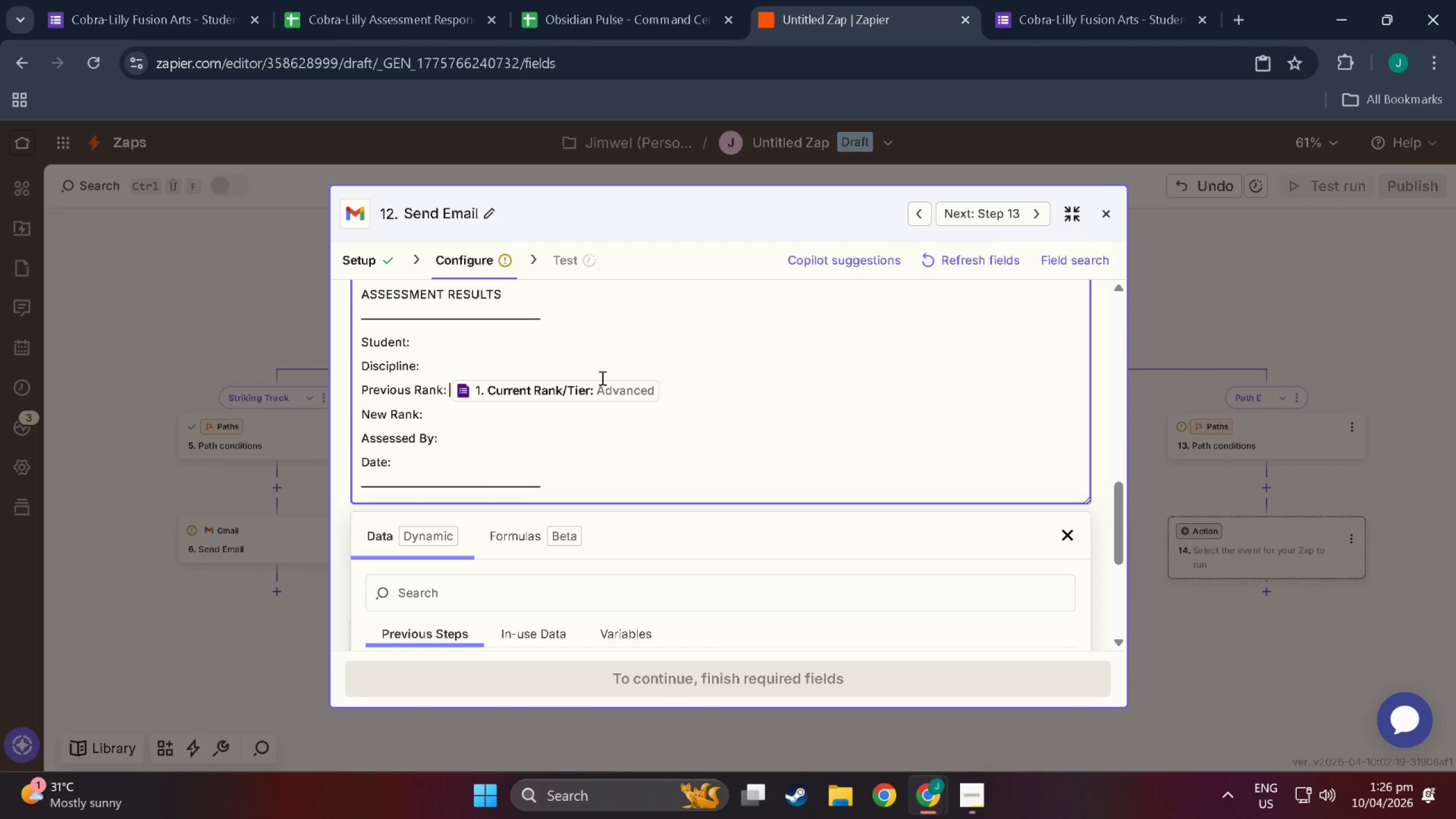 
key(ArrowRight)
 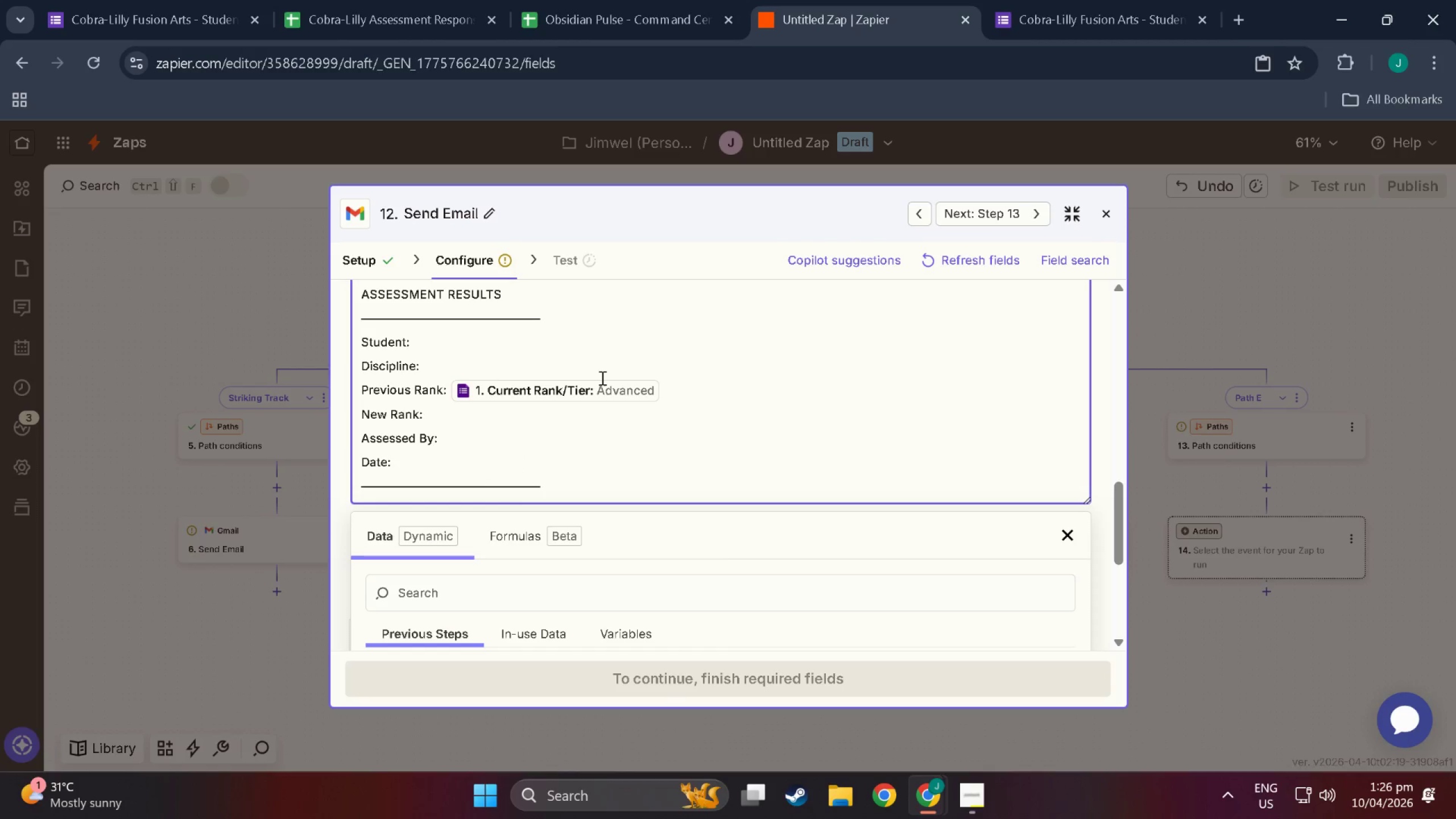 
key(ArrowDown)
 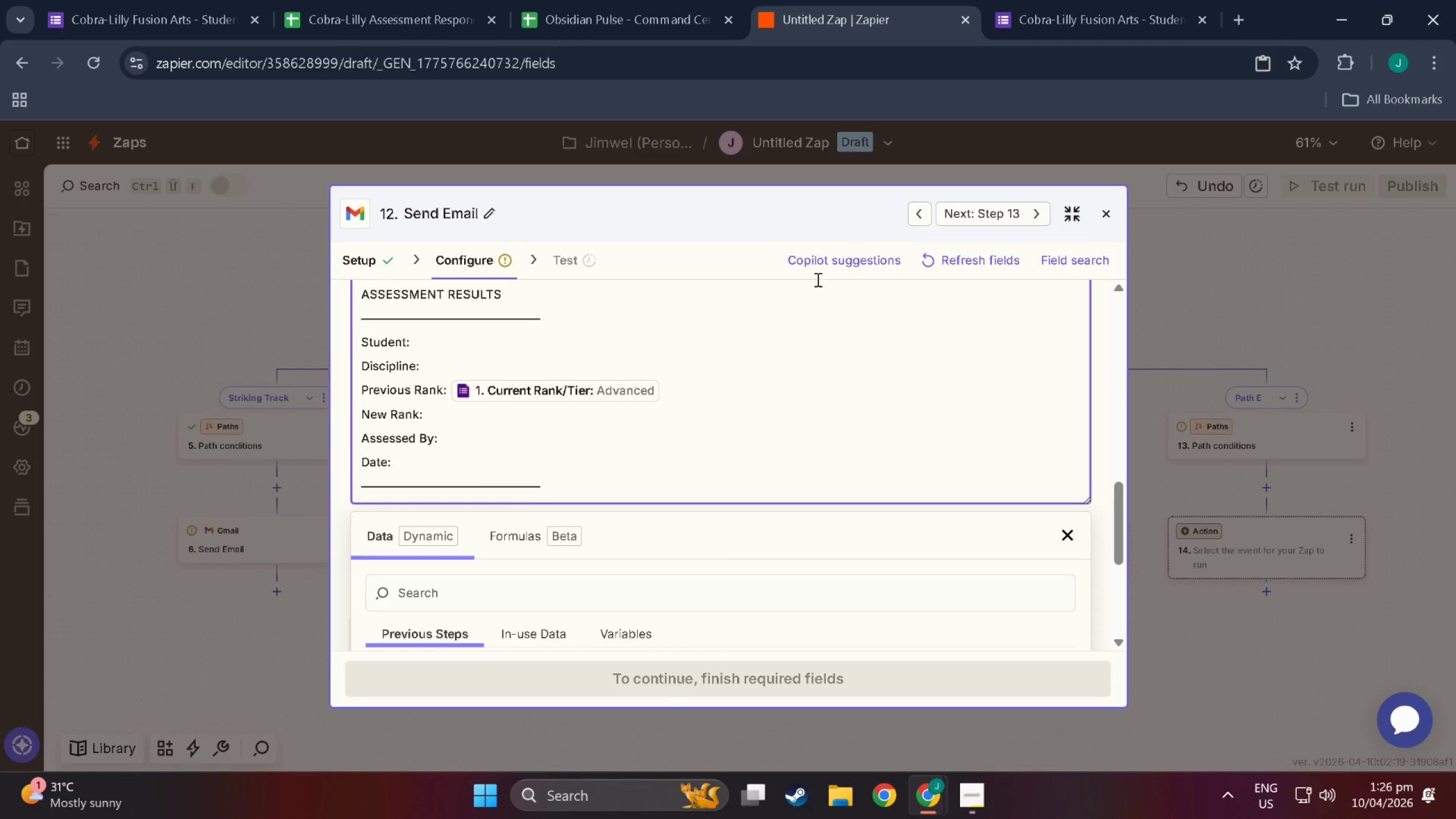 
scroll: coordinate [1069, 340], scroll_direction: up, amount: 4.0
 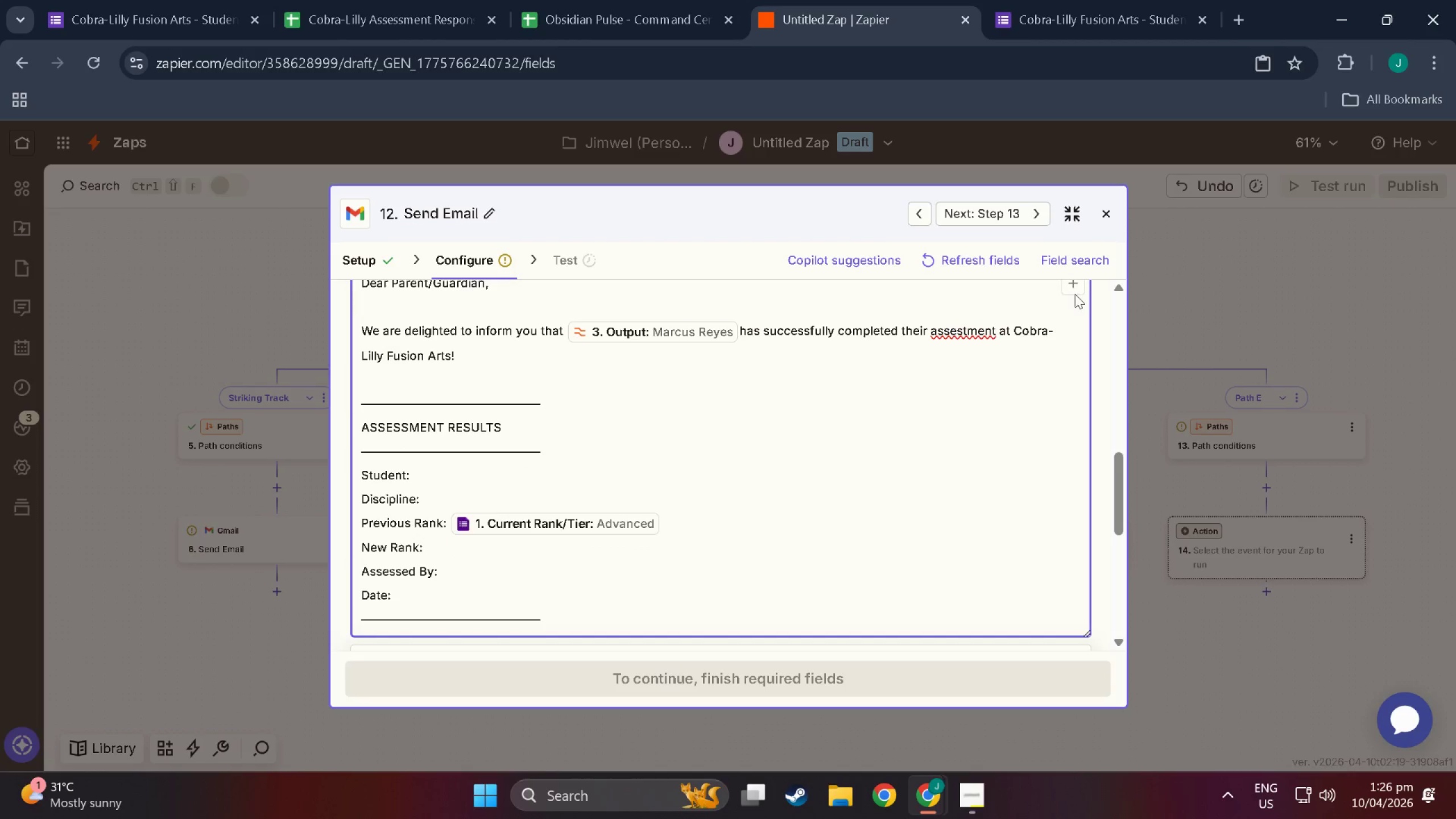 
left_click([1075, 287])
 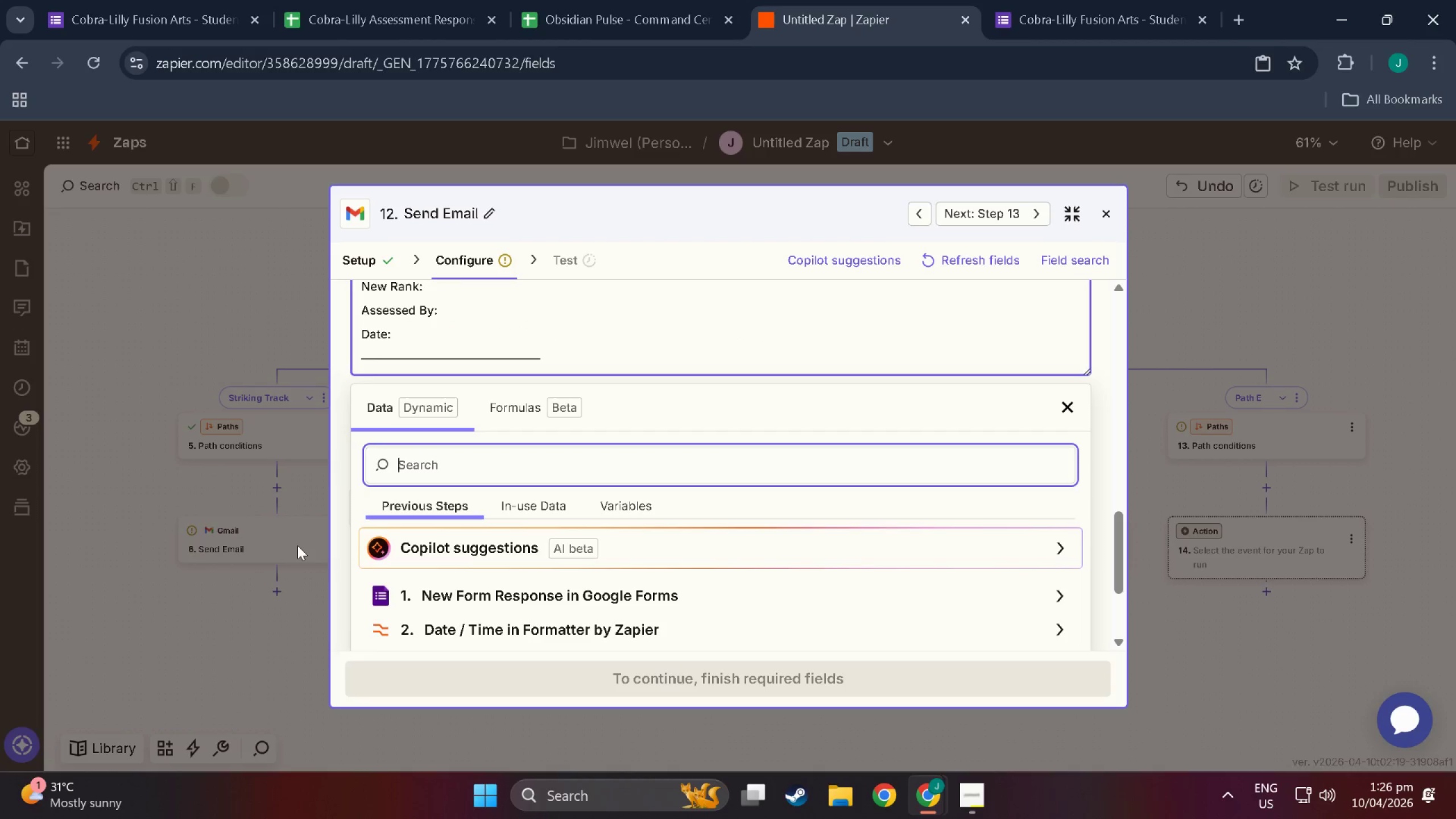 
scroll: coordinate [489, 618], scroll_direction: down, amount: 39.0
 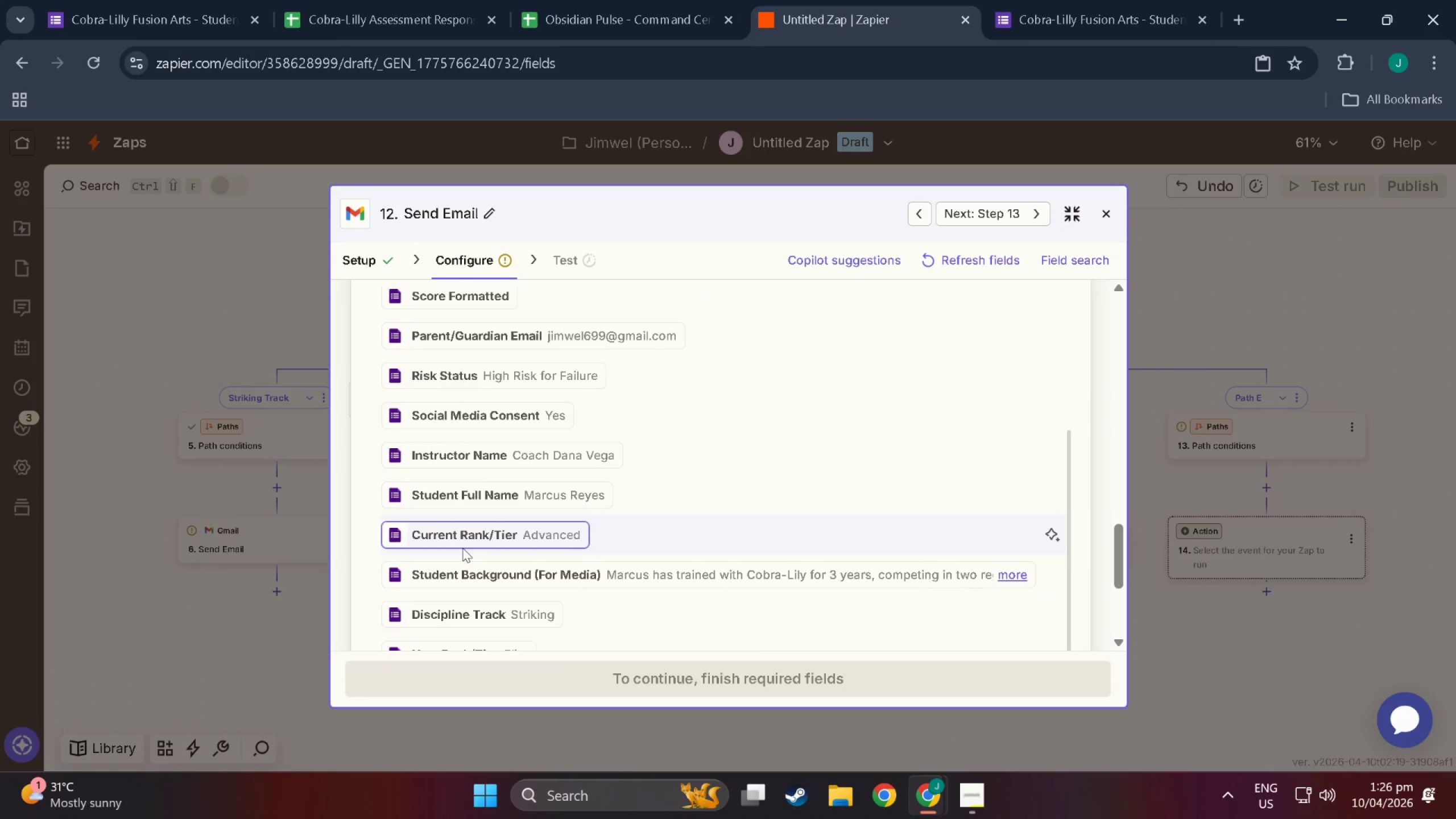 
scroll: coordinate [469, 567], scroll_direction: down, amount: 7.0
 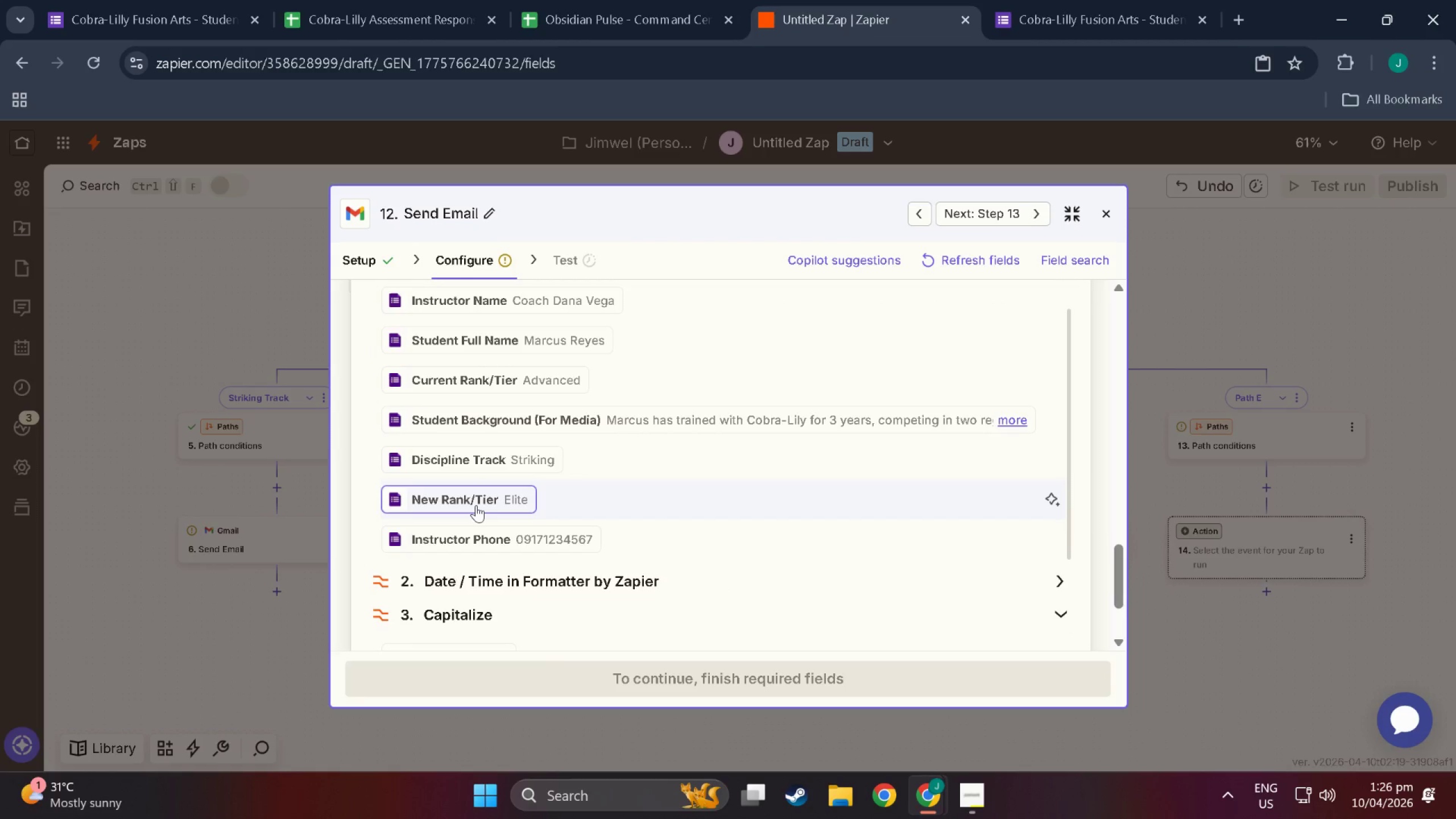 
left_click([476, 505])
 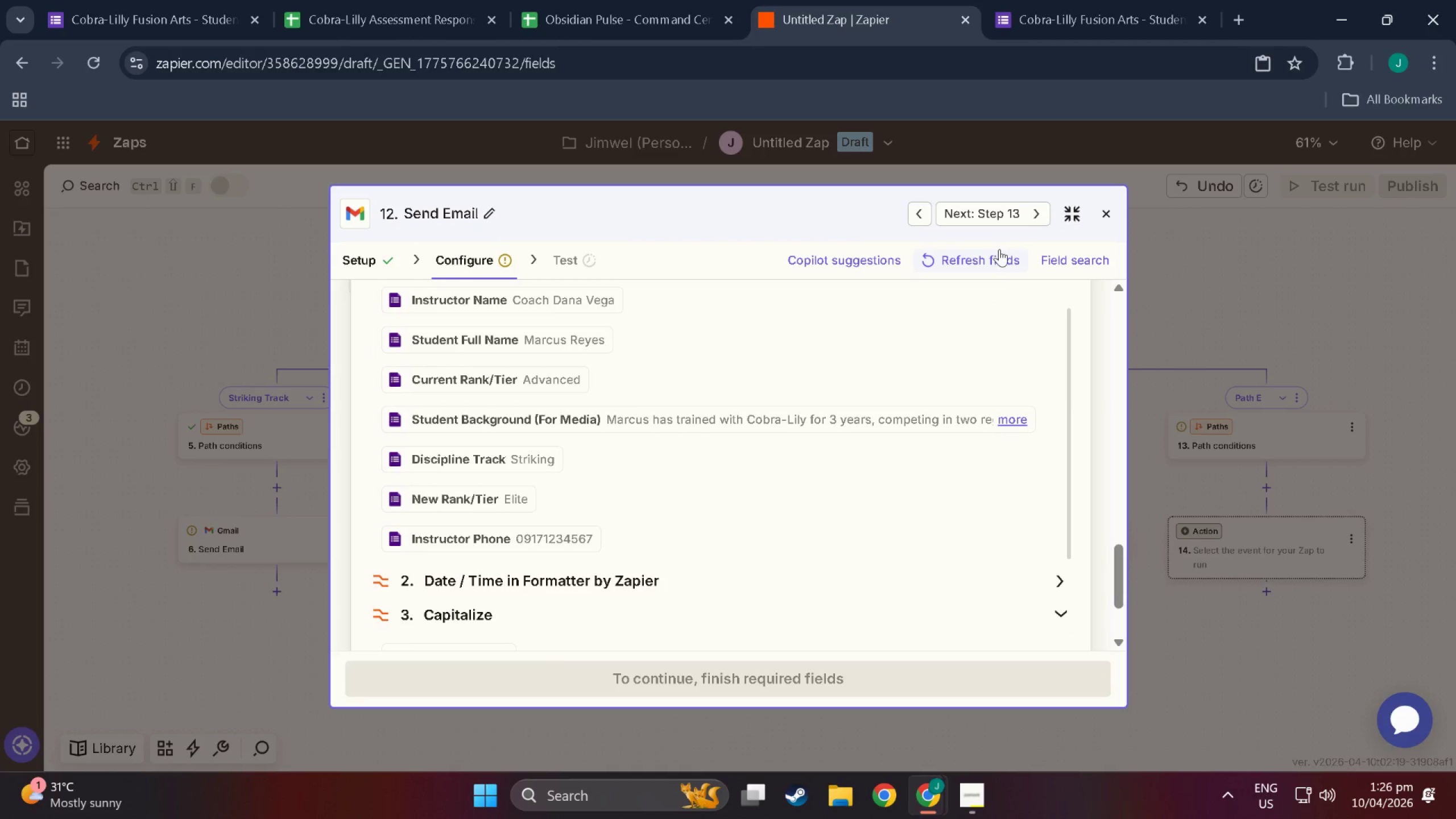 
scroll: coordinate [773, 469], scroll_direction: up, amount: 25.0
 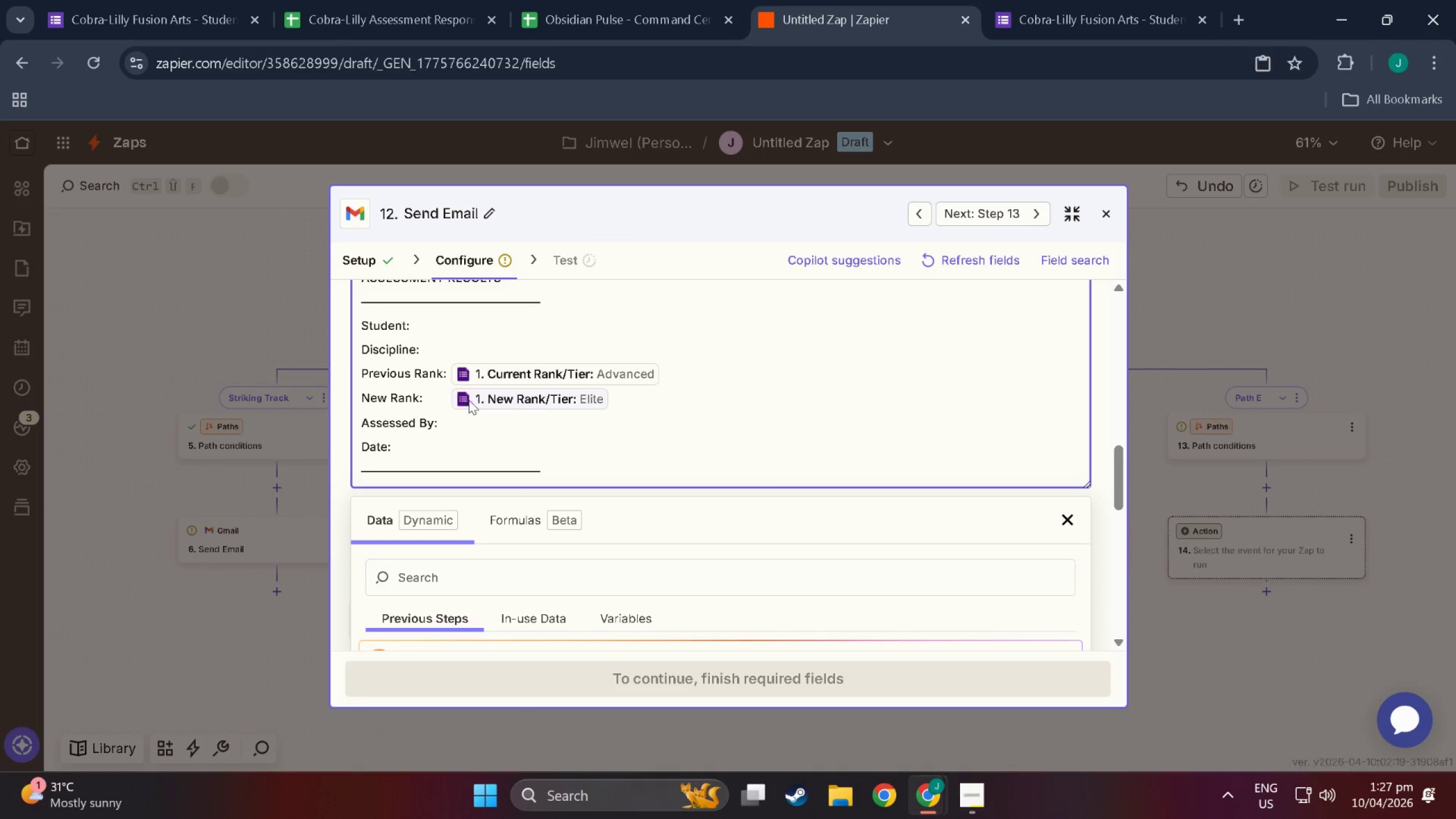 
left_click([705, 390])
 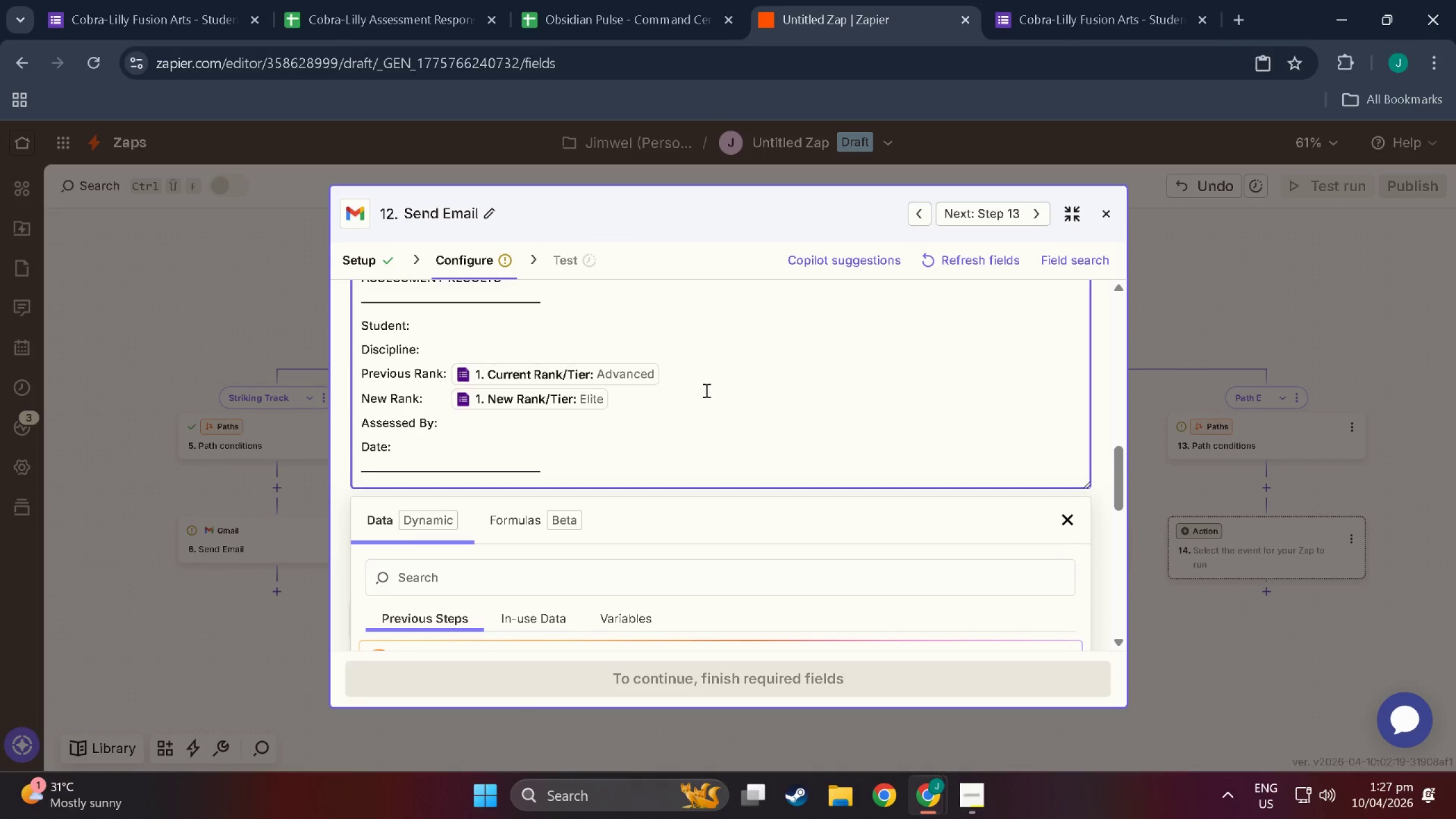 
hold_key(key=ArrowLeft, duration=1.42)
 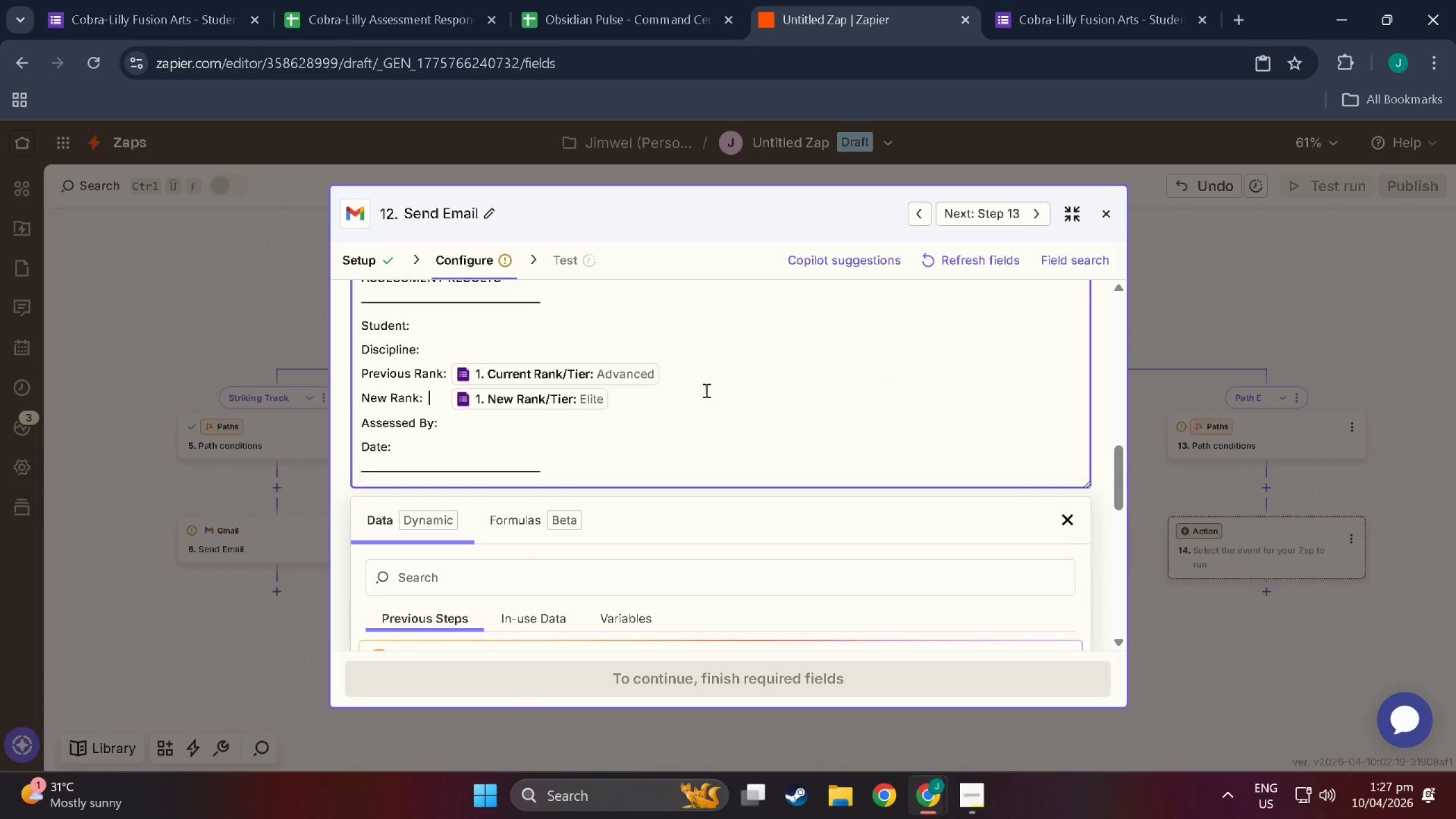 
key(ArrowRight)
 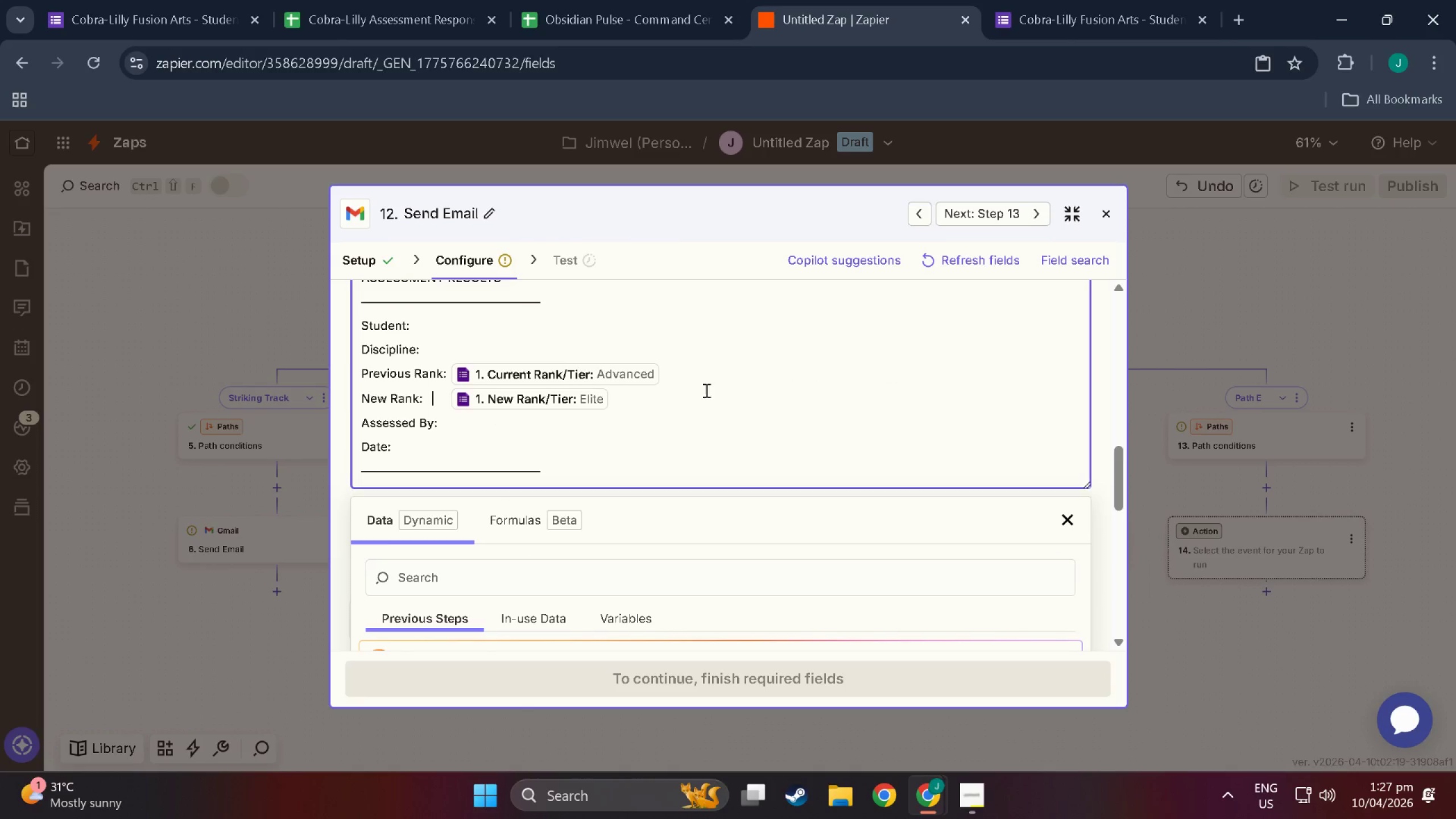 
key(ArrowRight)
 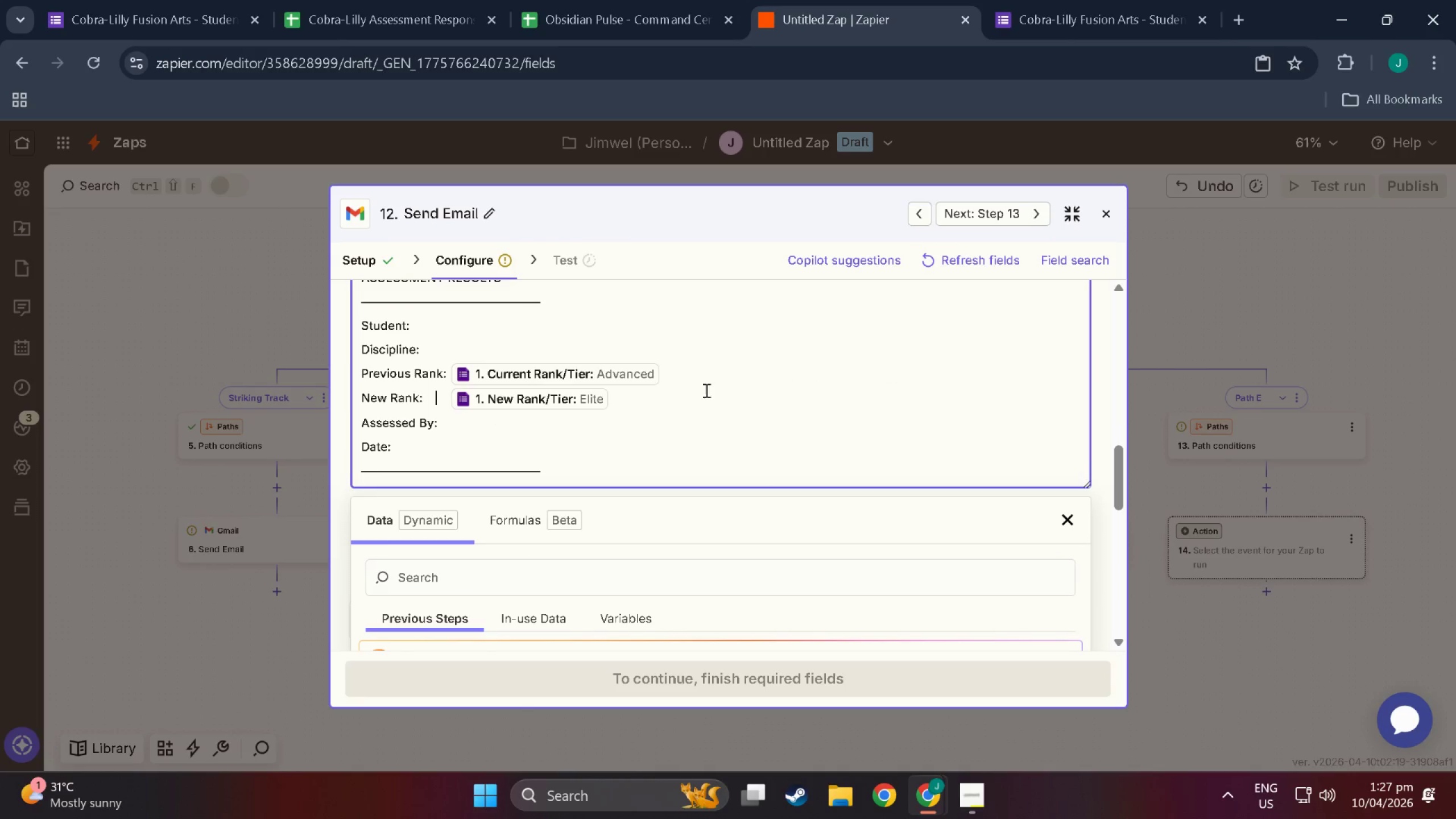 
key(ArrowRight)
 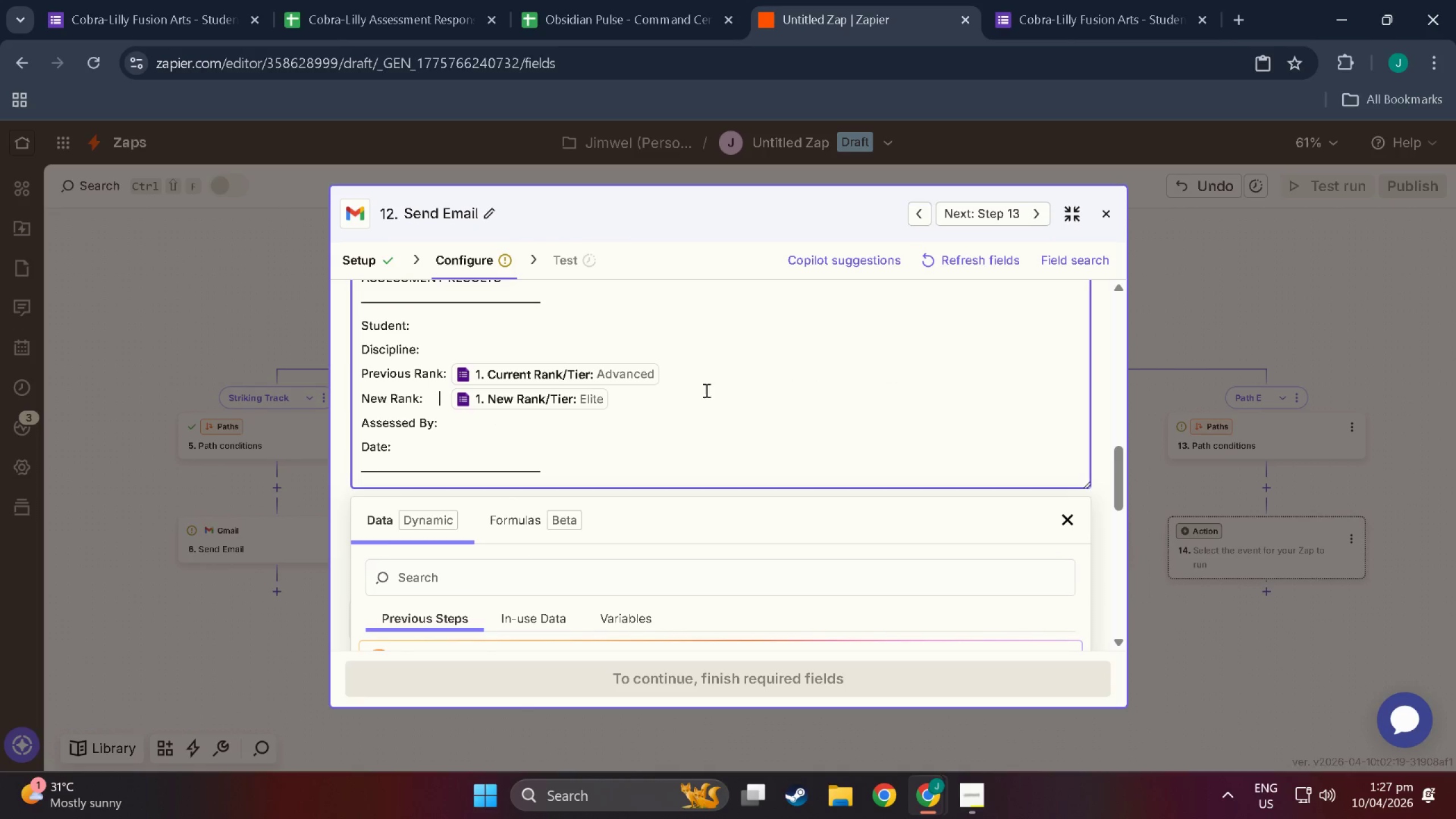 
key(ArrowRight)
 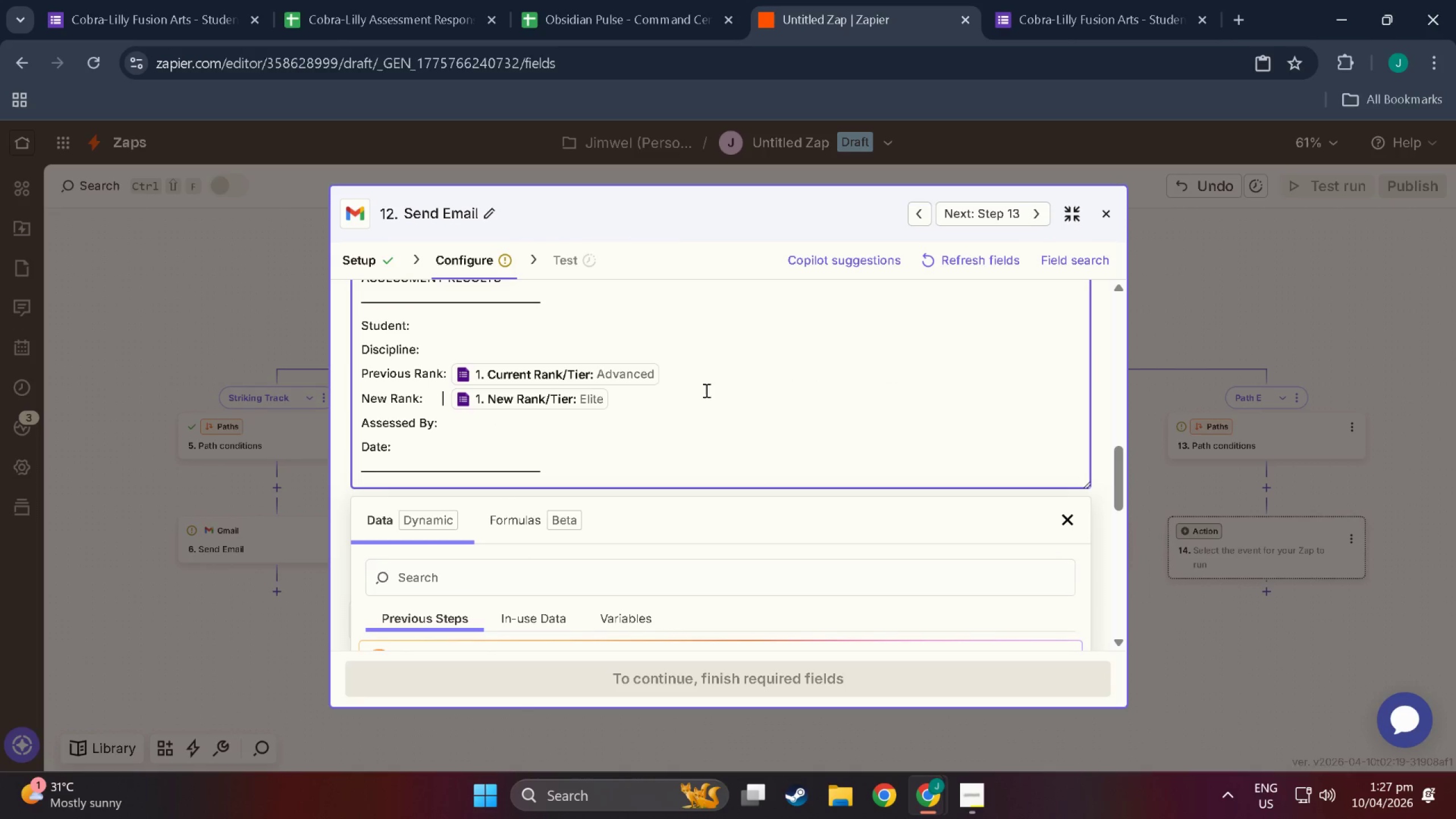 
key(ArrowRight)
 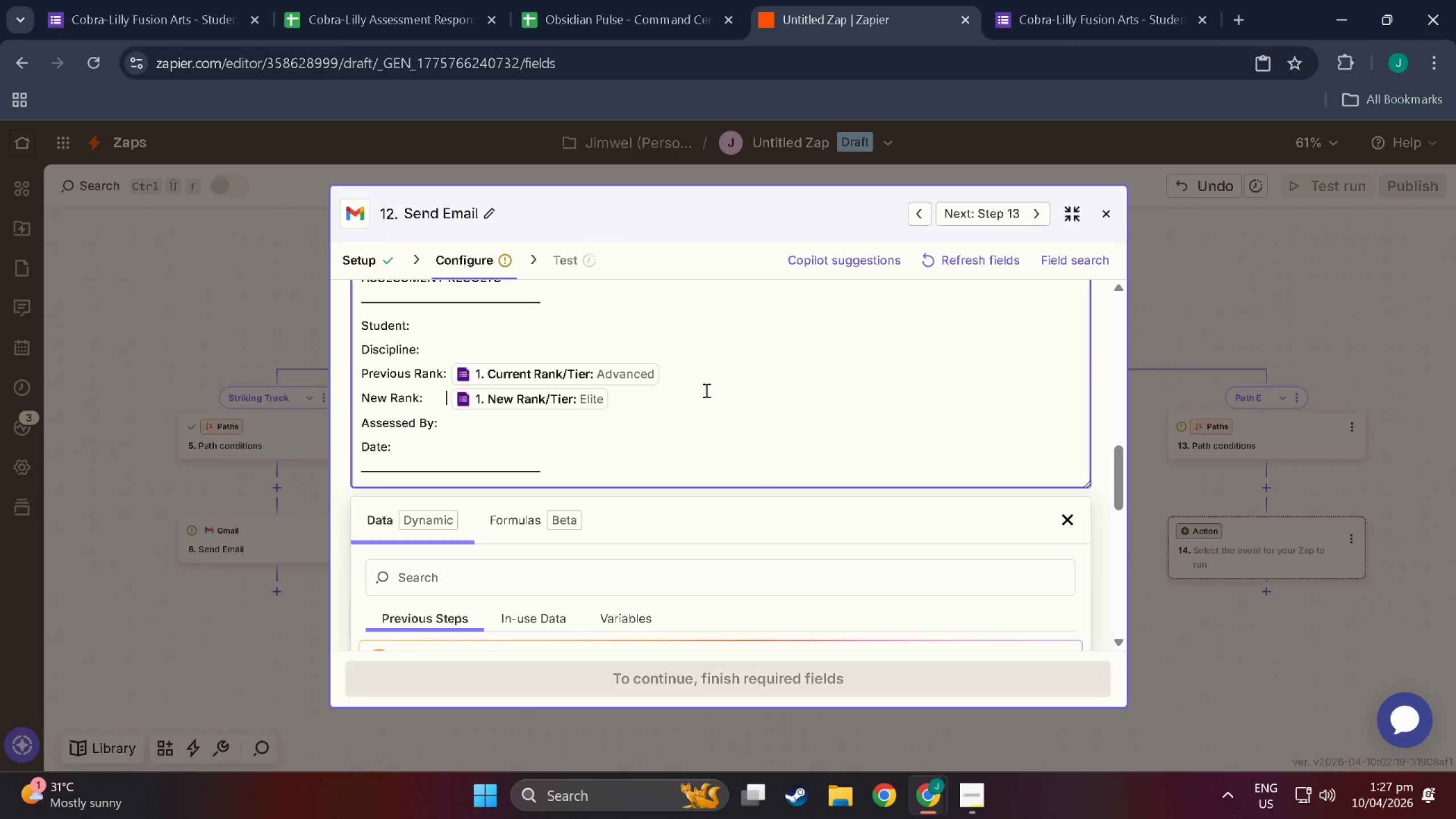 
key(ArrowRight)
 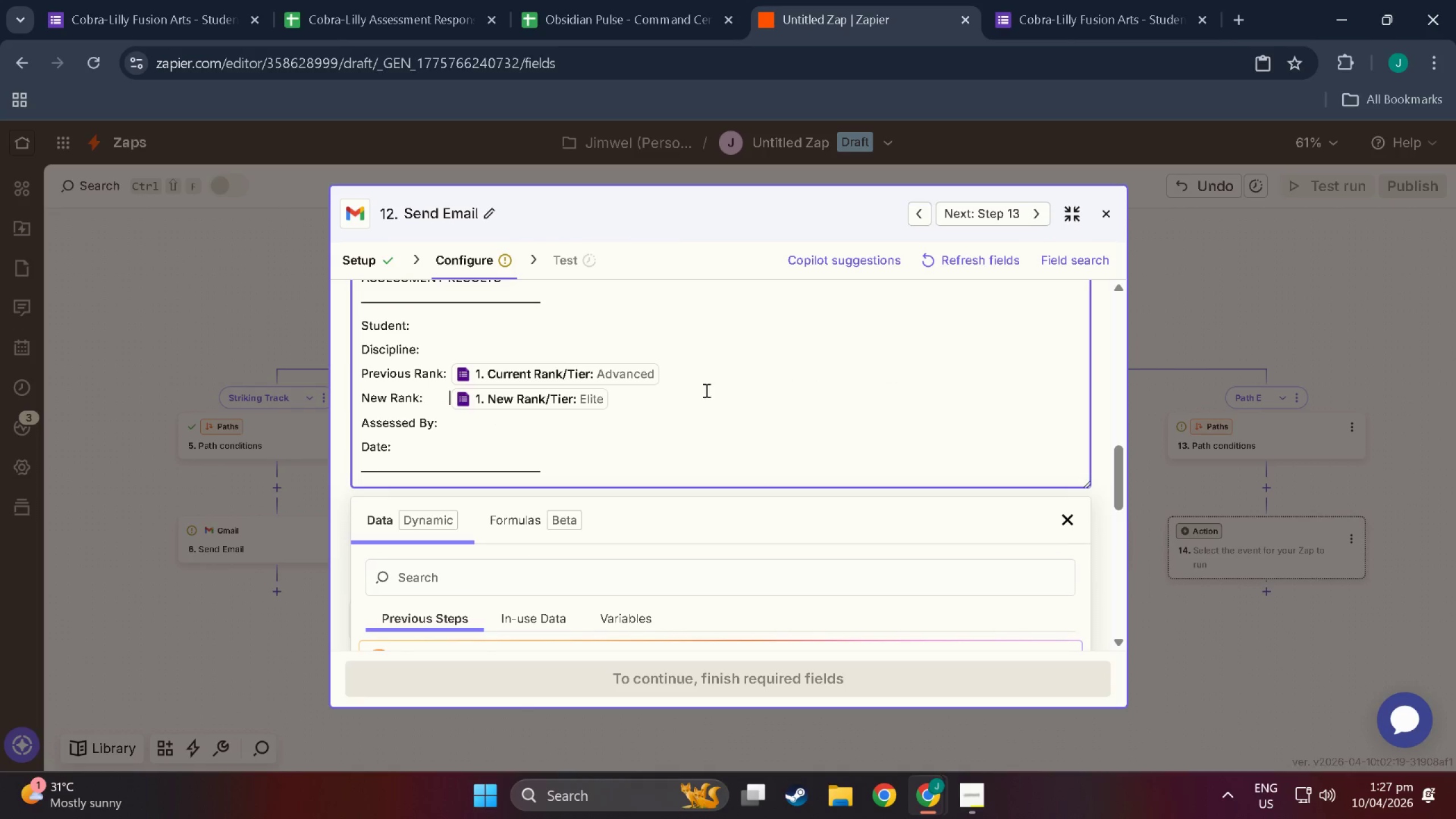 
key(ArrowRight)
 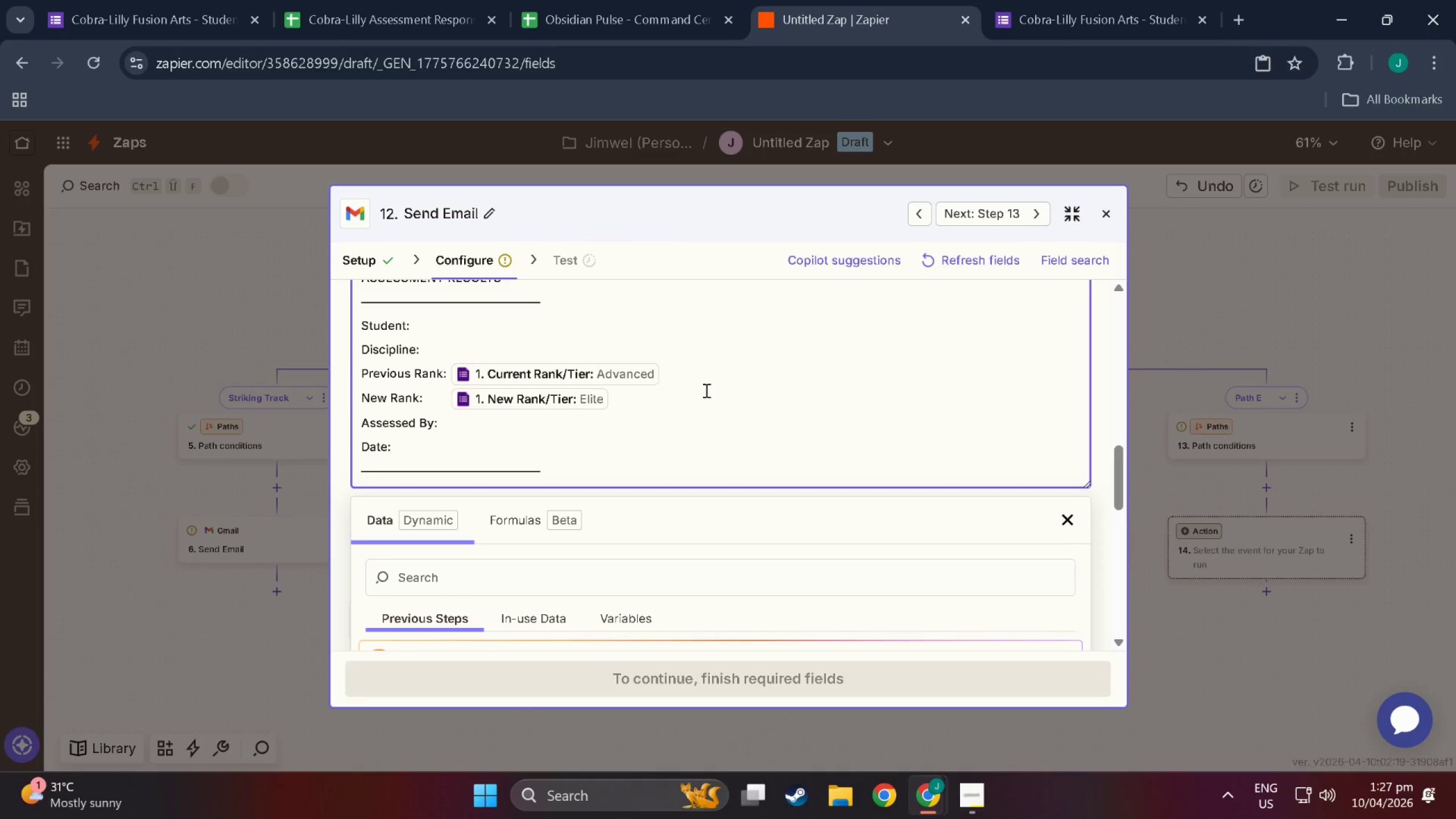 
key(ArrowLeft)
 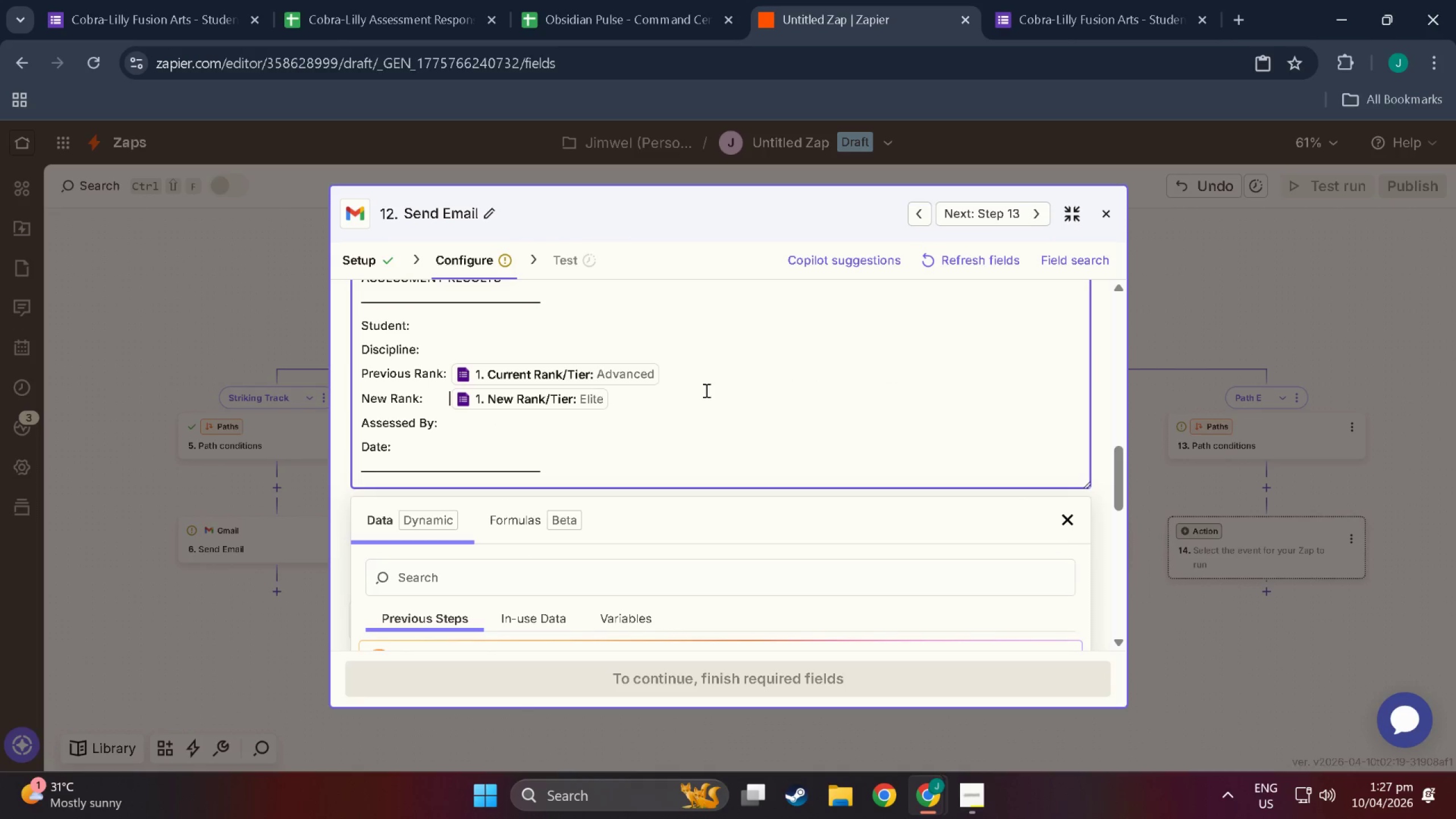 
key(ArrowDown)
 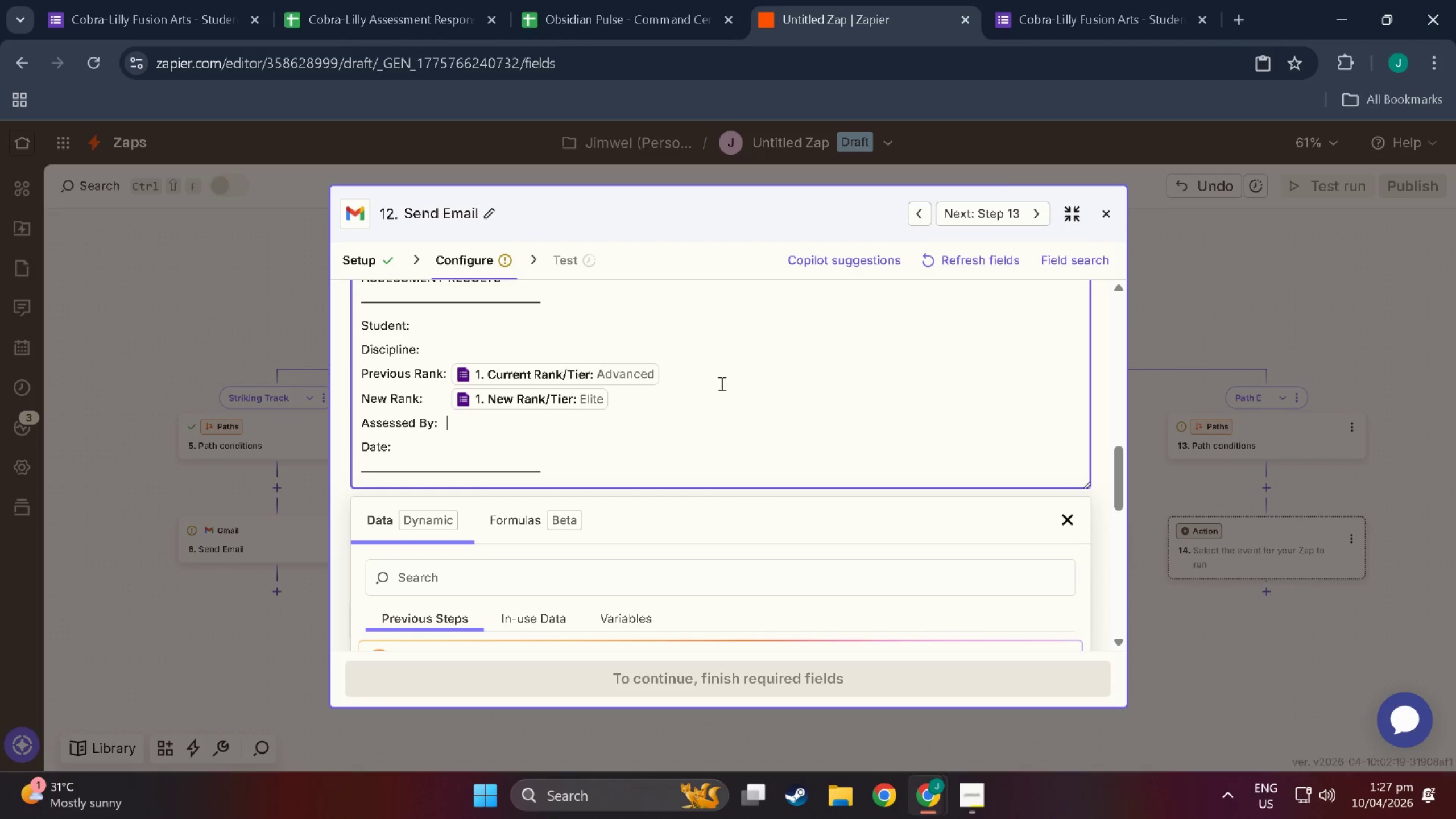 
scroll: coordinate [1048, 367], scroll_direction: up, amount: 6.0
 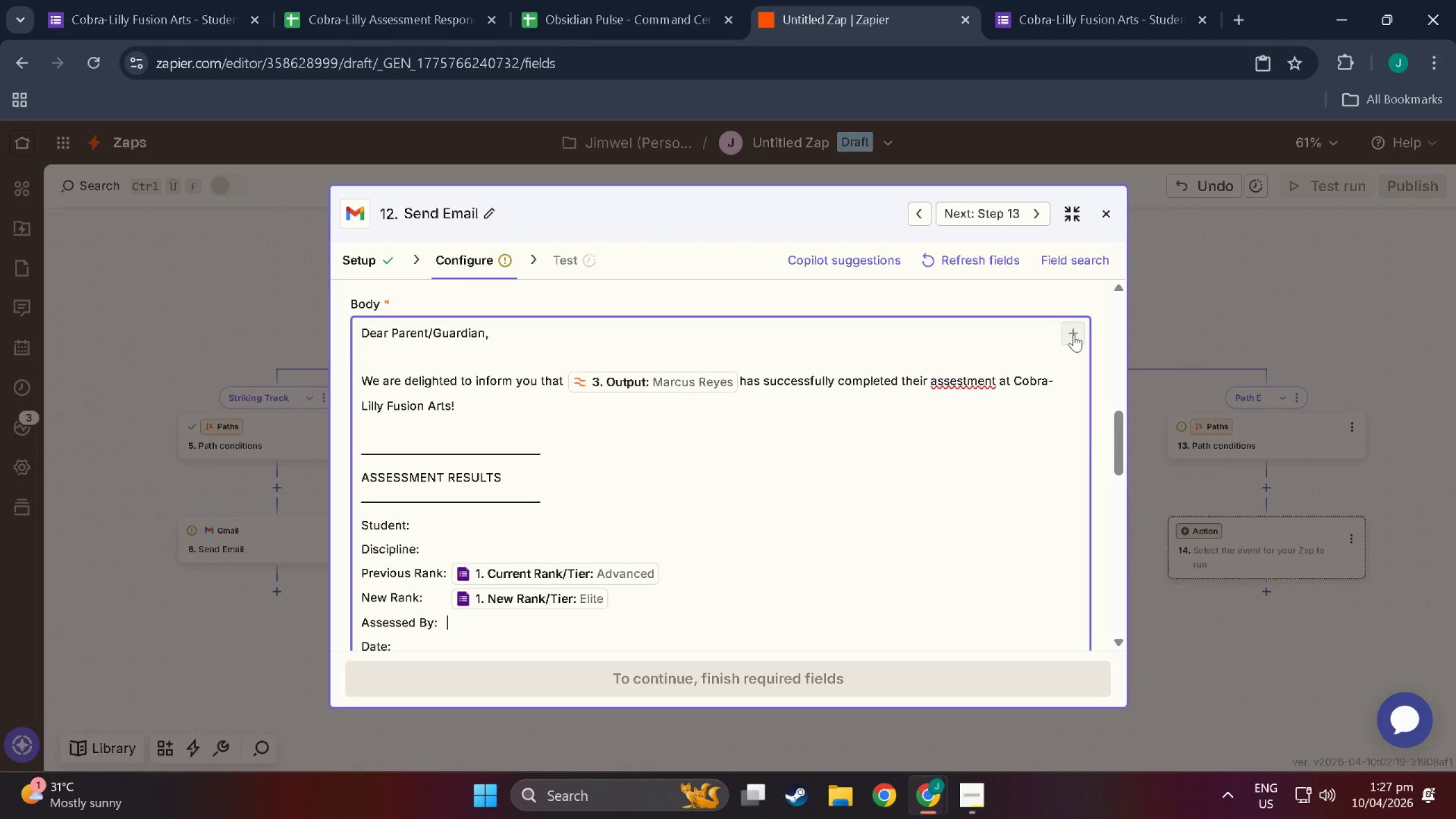 
left_click([1074, 334])
 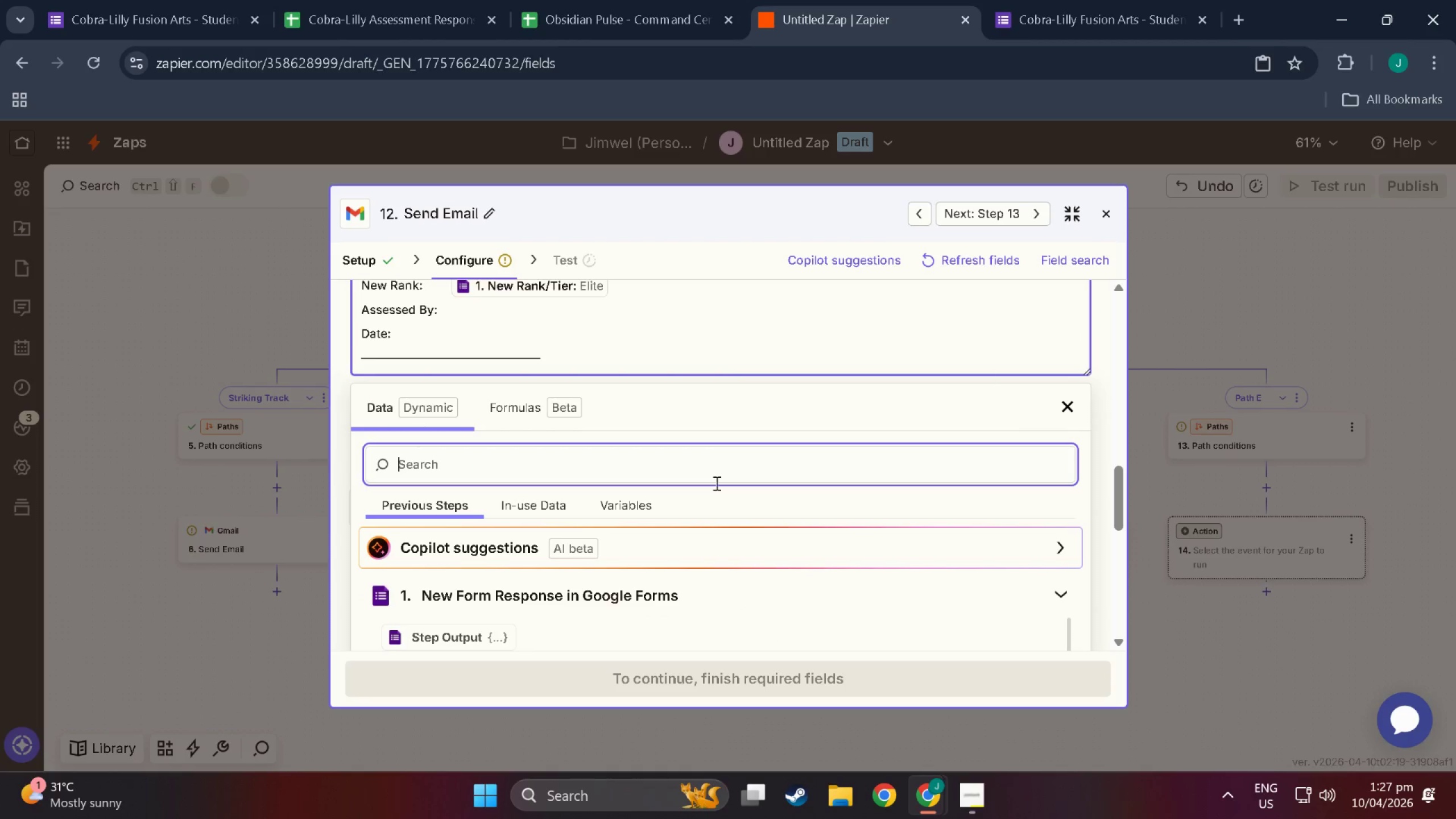 
scroll: coordinate [482, 612], scroll_direction: down, amount: 22.0
 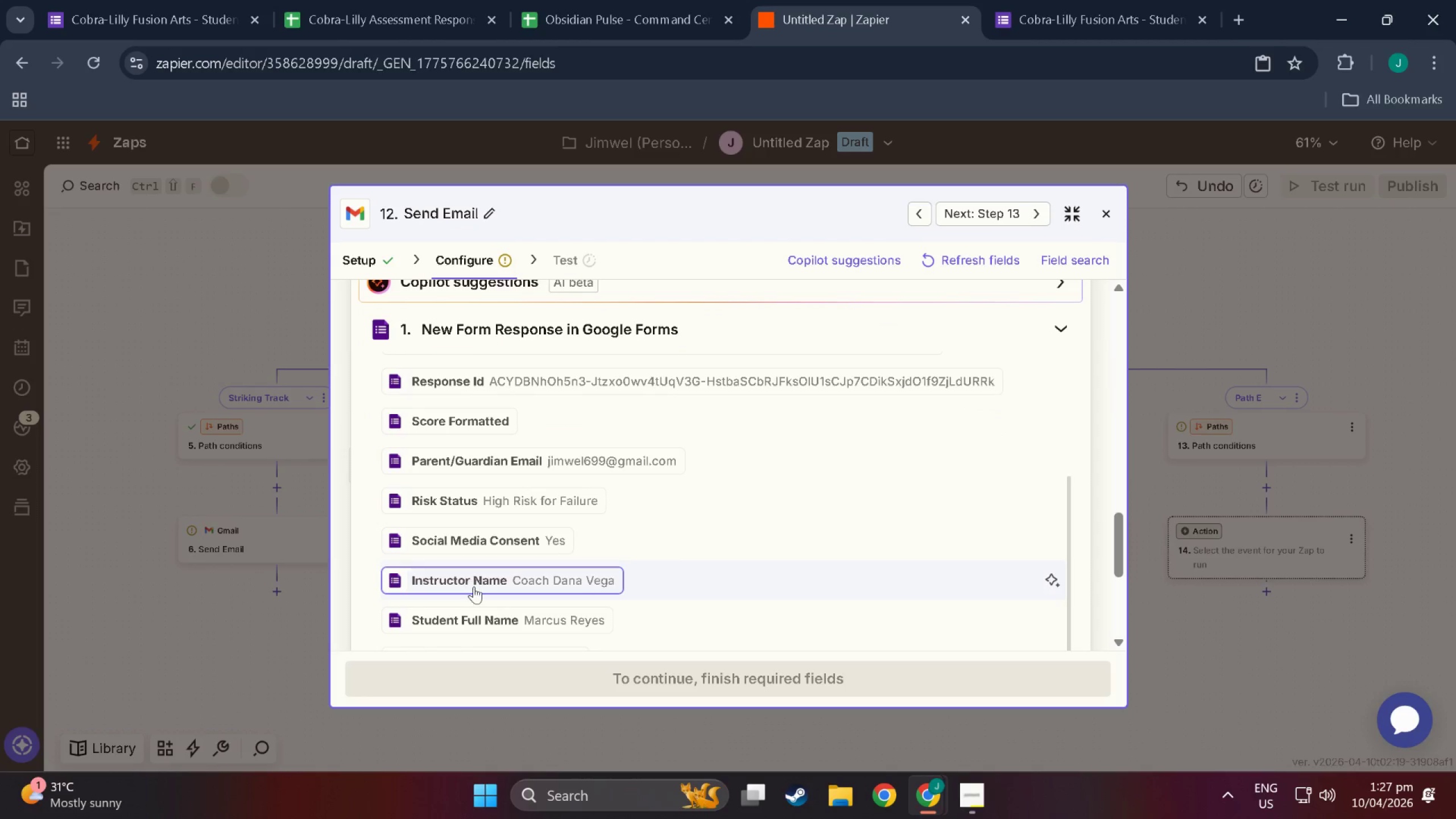 
left_click([474, 586])
 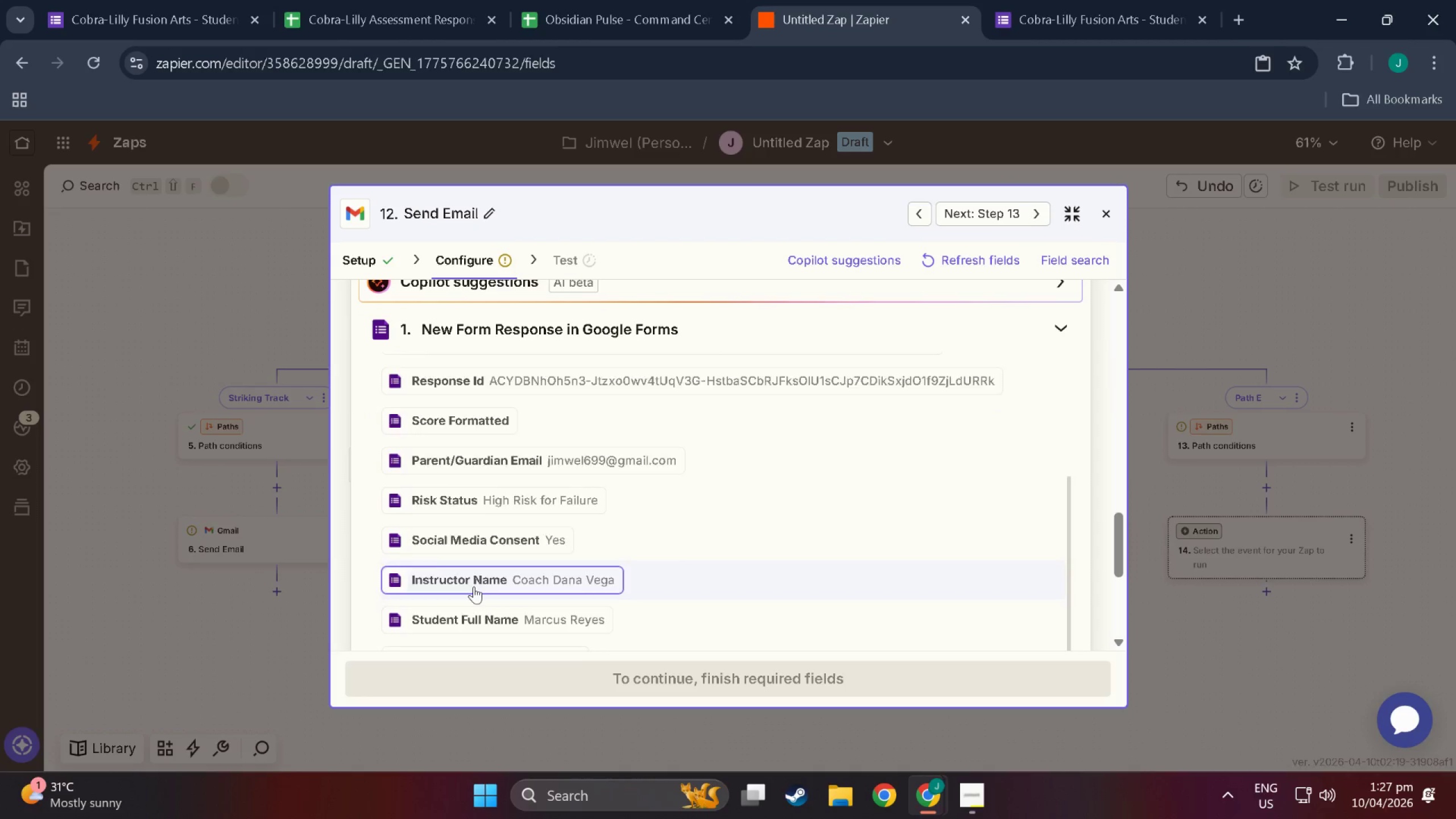 
scroll: coordinate [595, 485], scroll_direction: up, amount: 27.0
 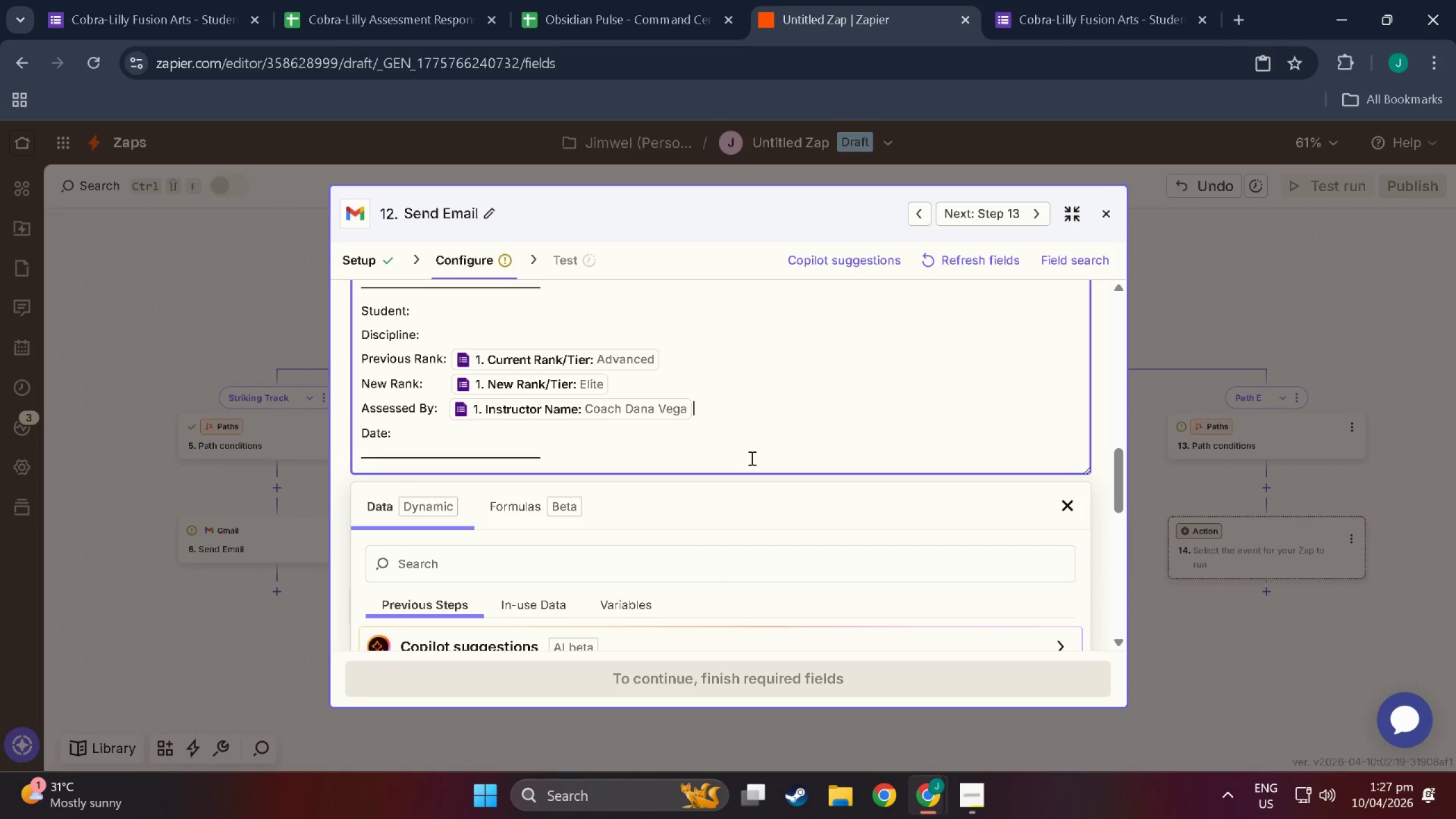 
key(ArrowLeft)
 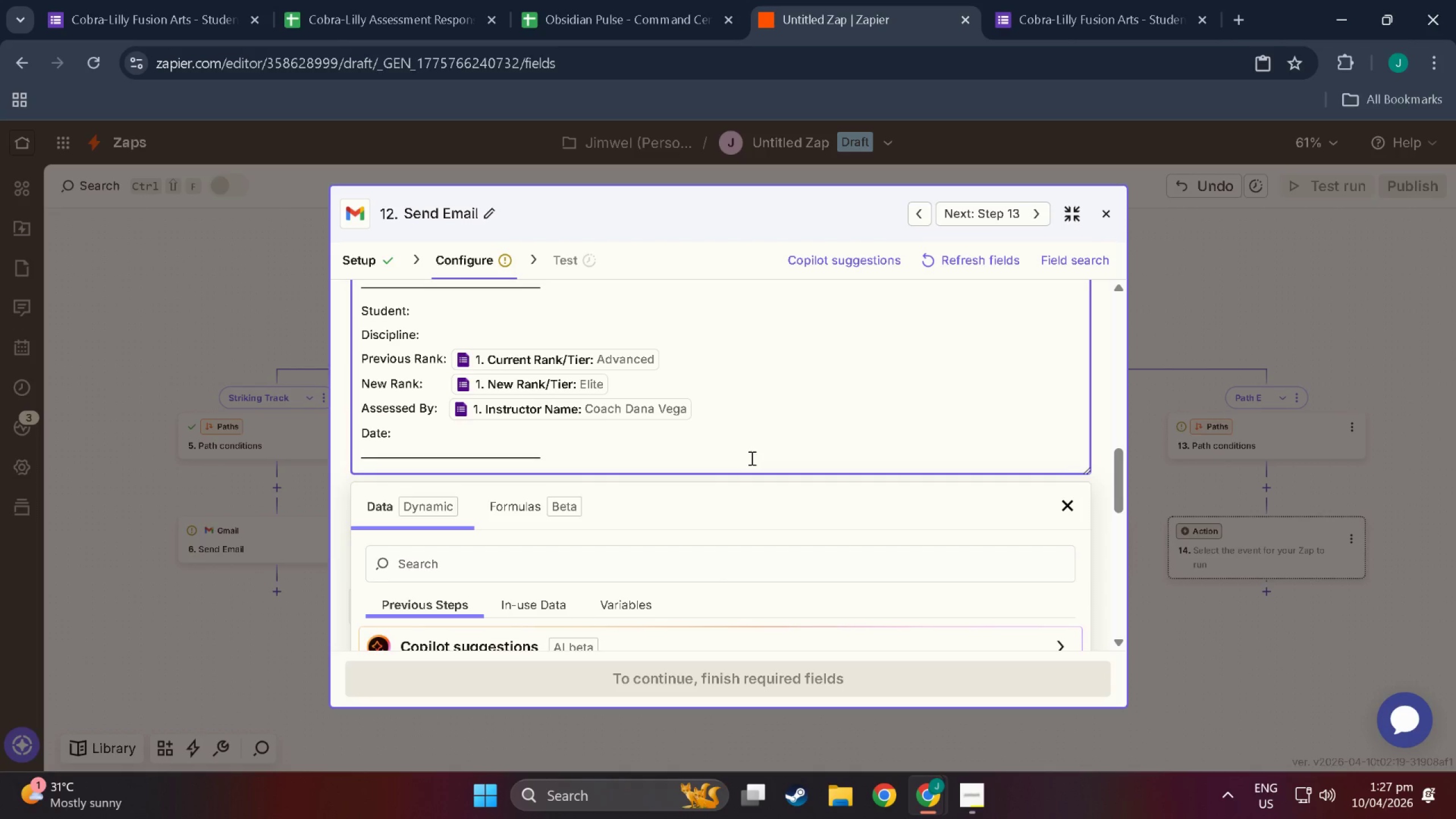 
key(ArrowDown)
 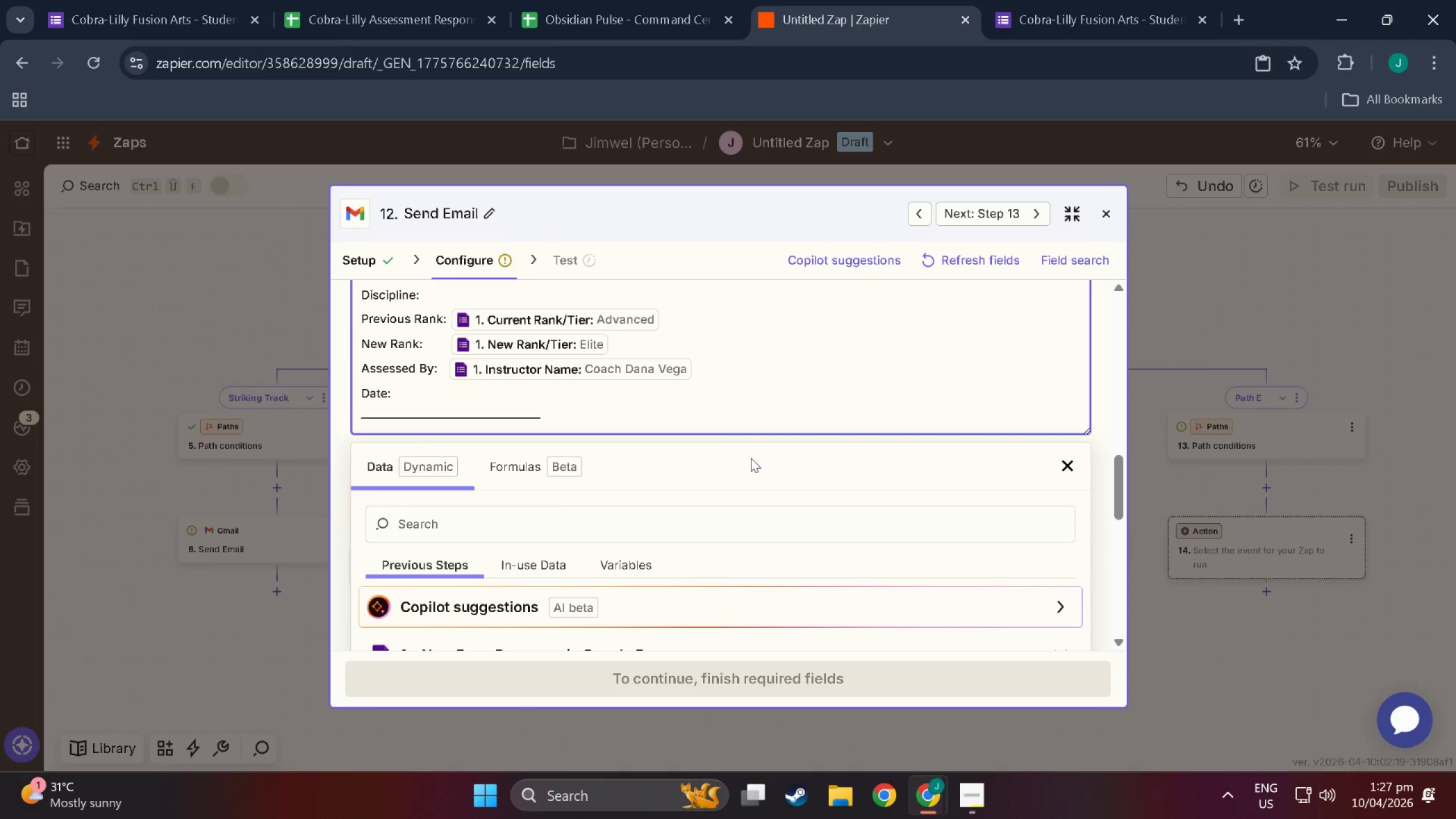 
key(ArrowUp)
 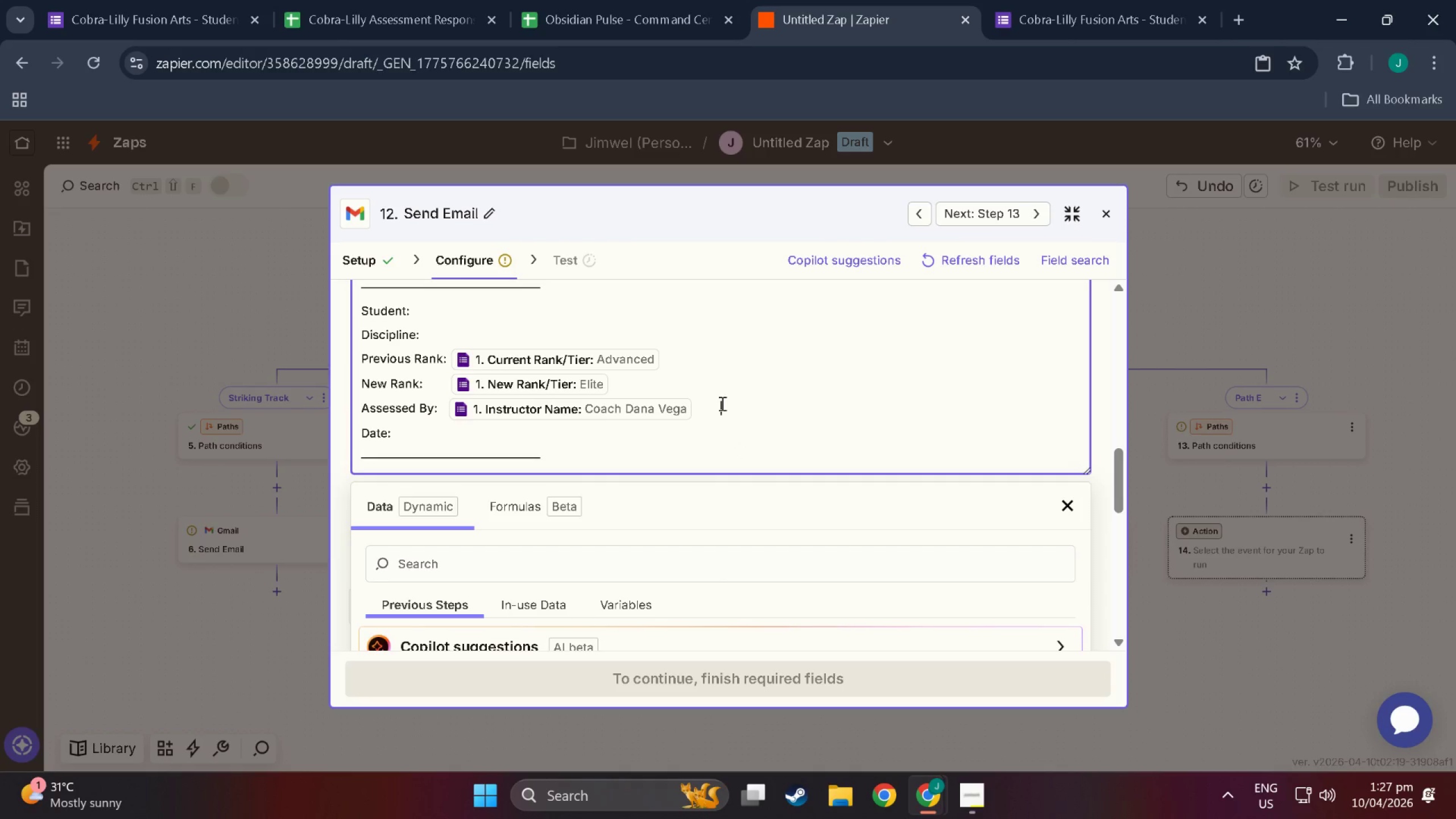 
left_click([697, 407])
 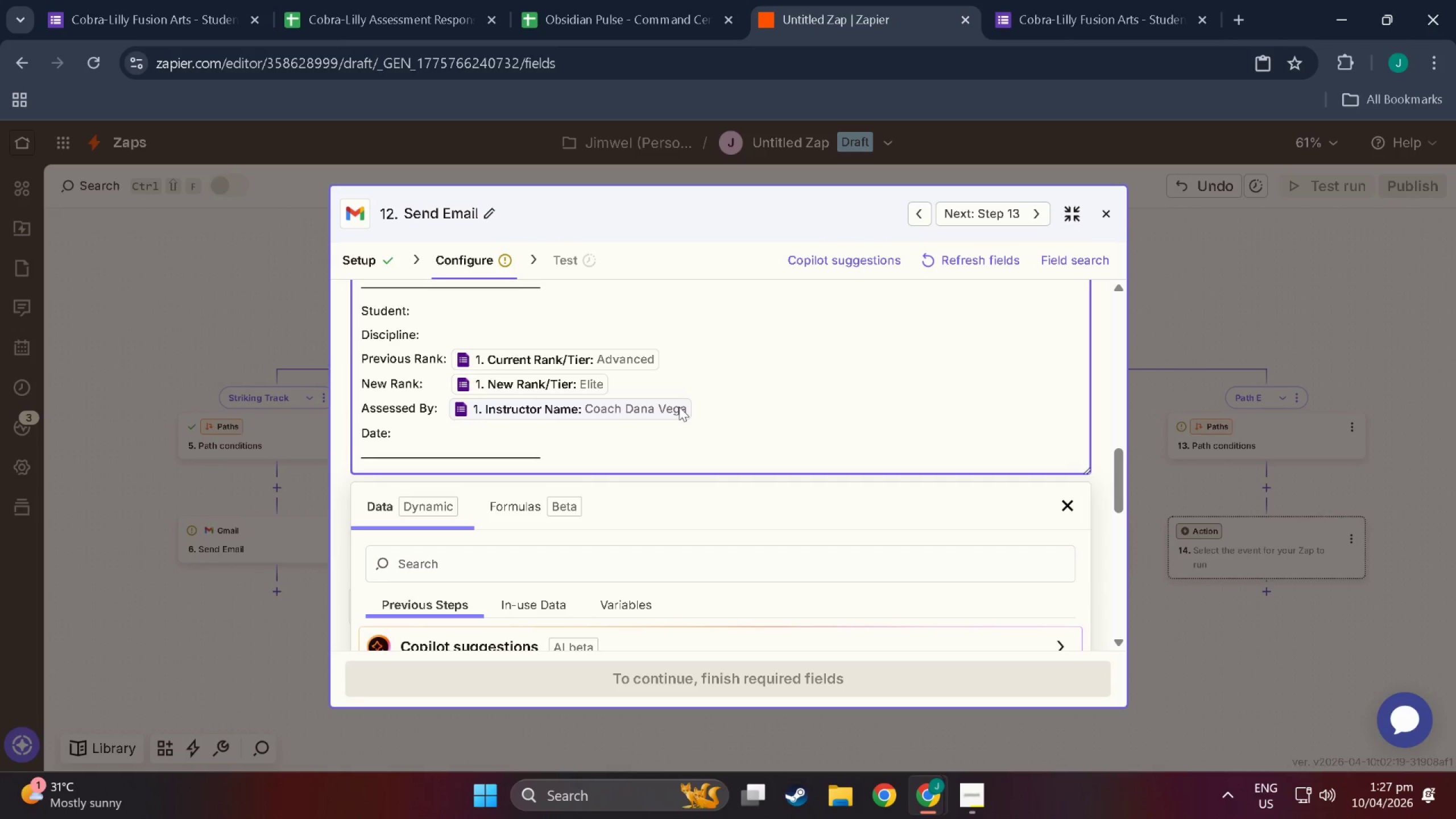 
left_click([679, 407])
 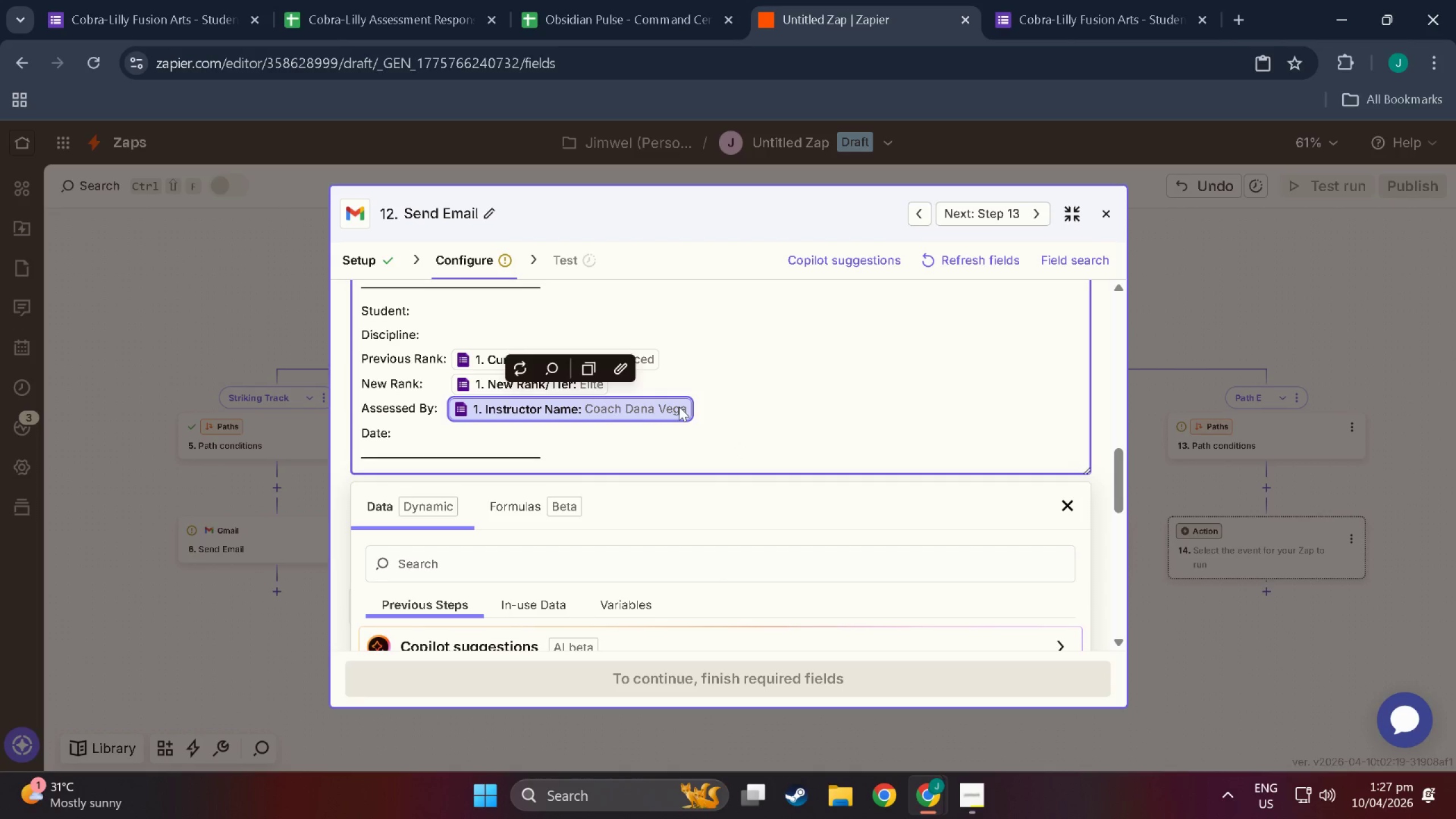 
key(ArrowLeft)
 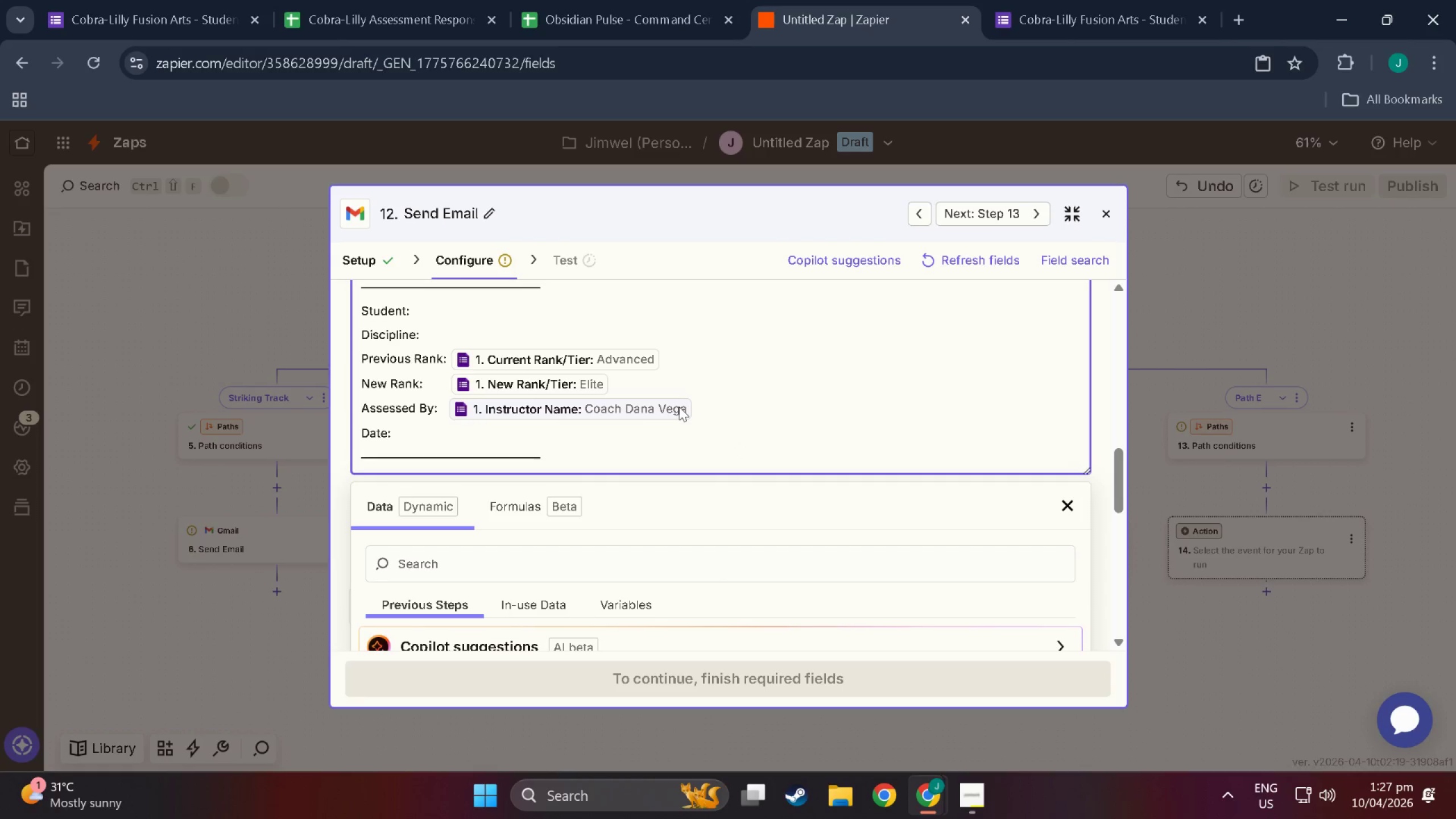 
key(ArrowDown)
 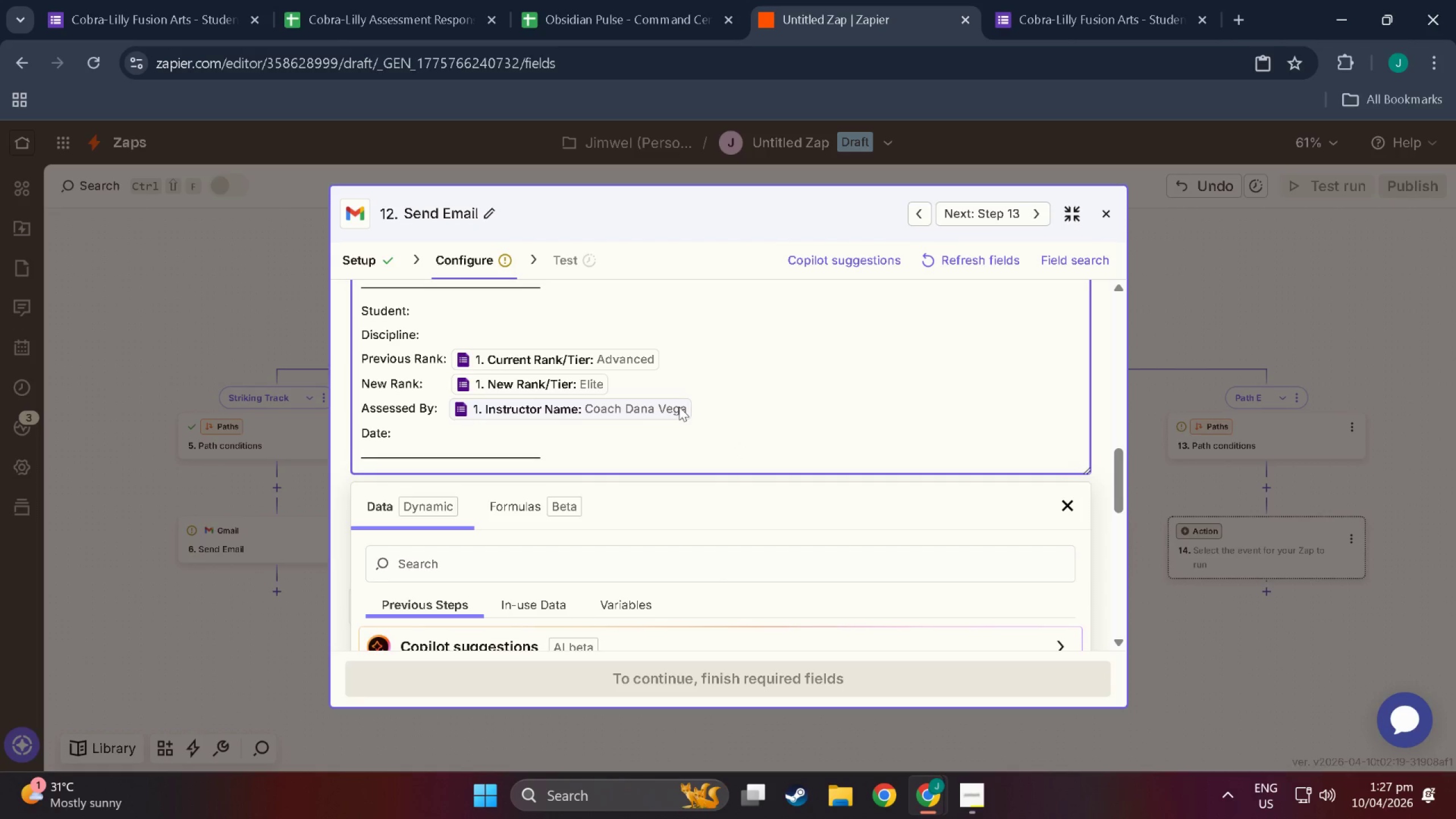 
scroll: coordinate [987, 387], scroll_direction: up, amount: 7.0
 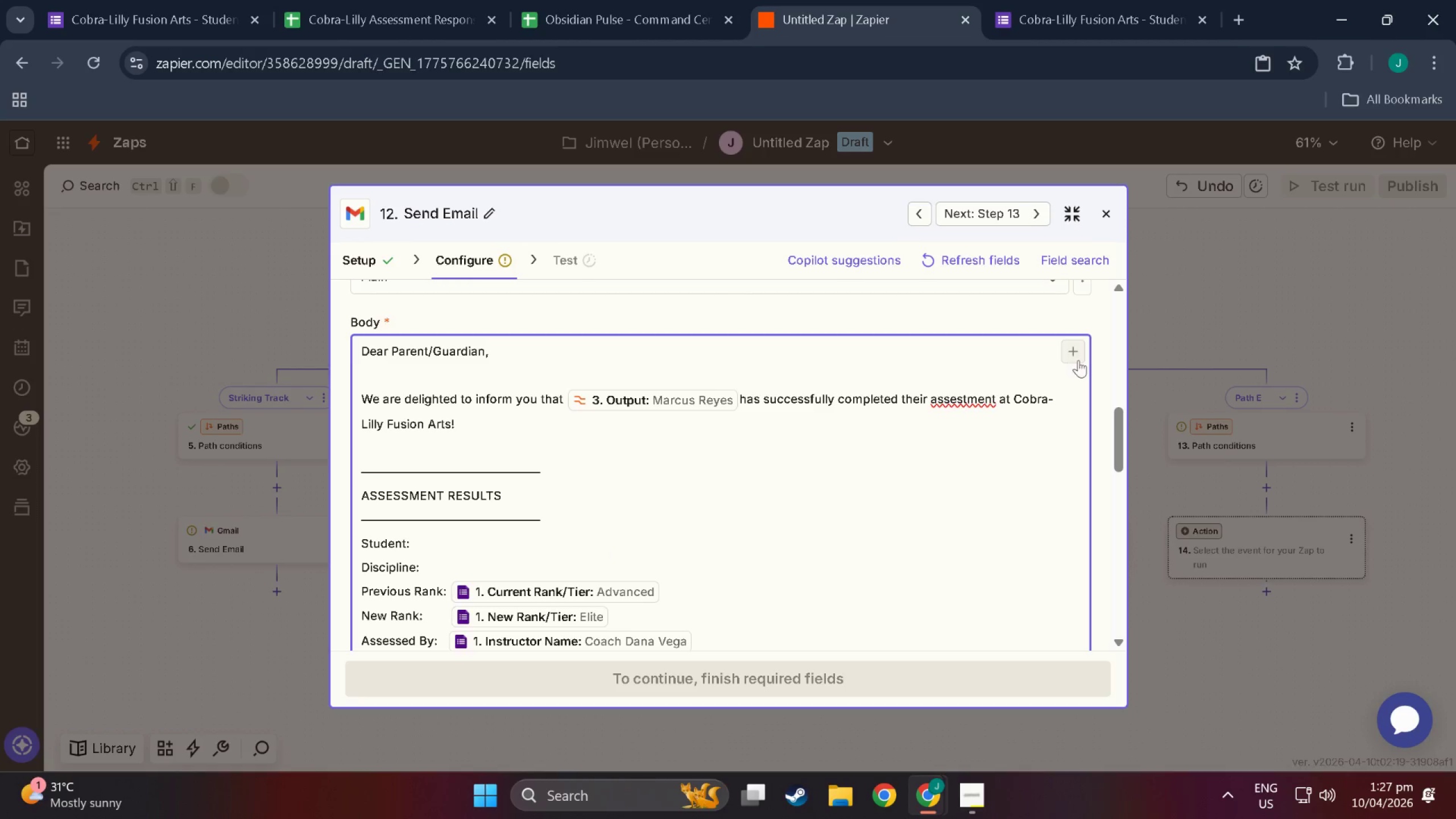 
left_click([1079, 360])
 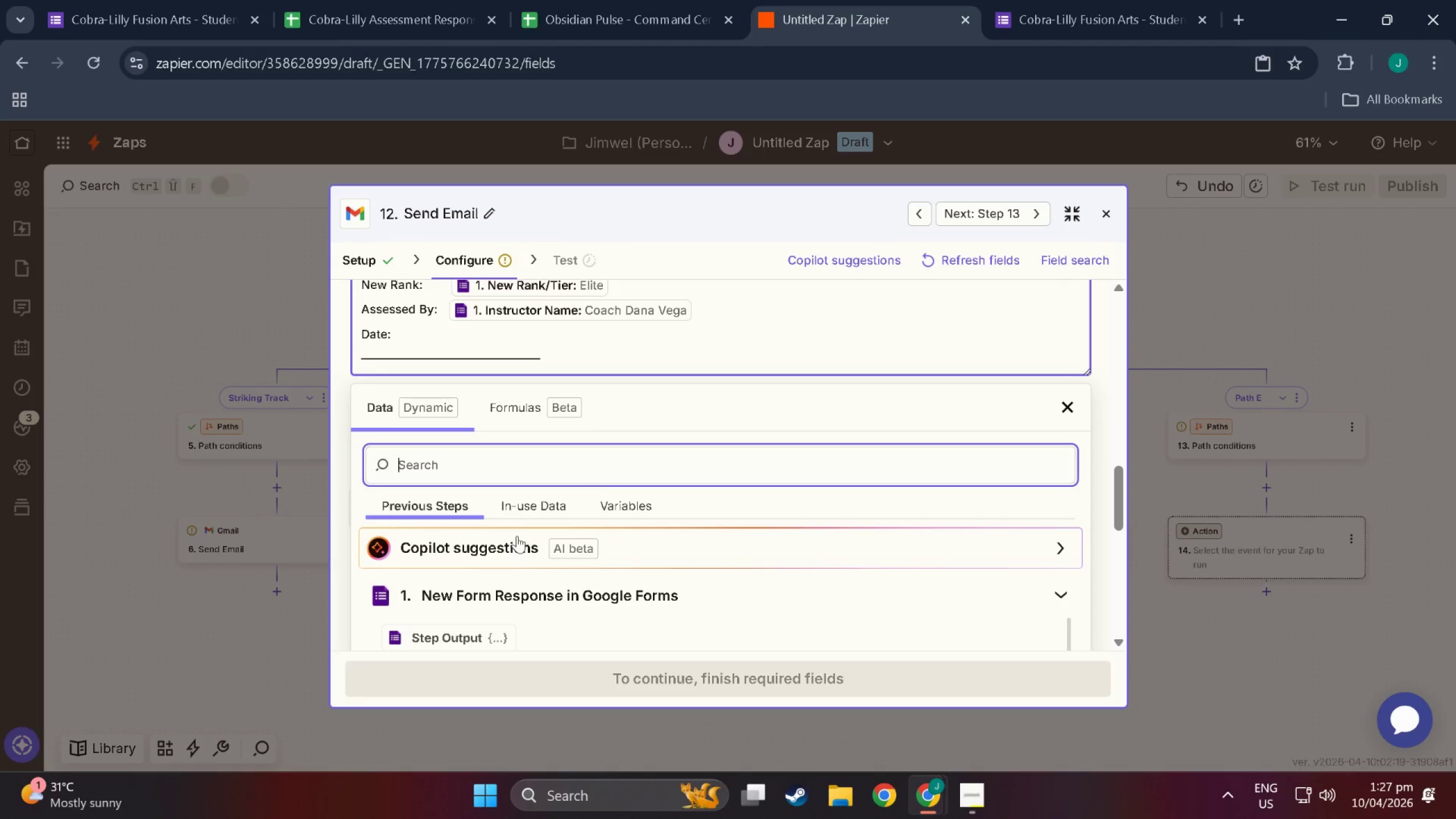 
scroll: coordinate [493, 573], scroll_direction: down, amount: 16.0
 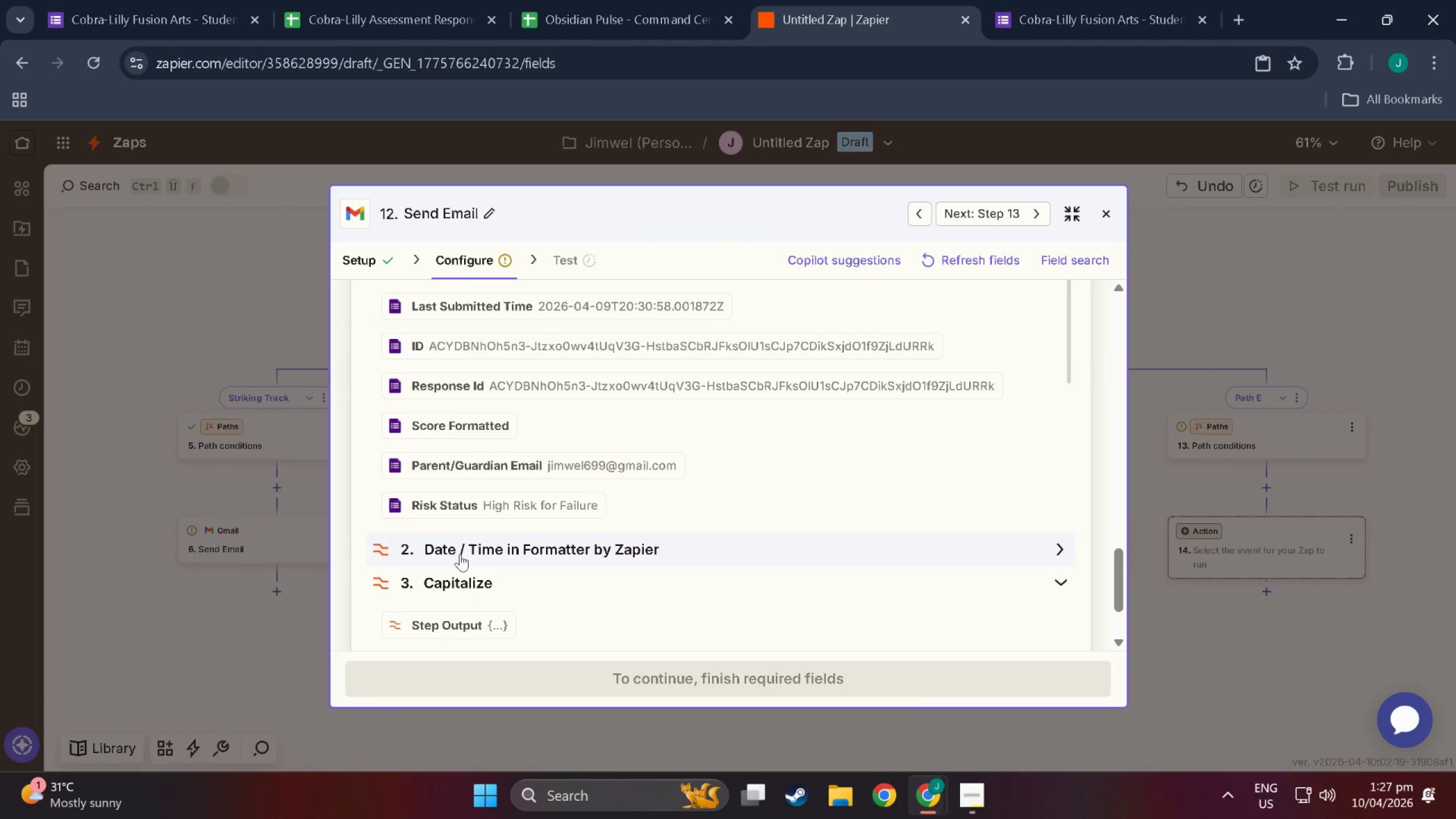 
left_click([460, 554])
 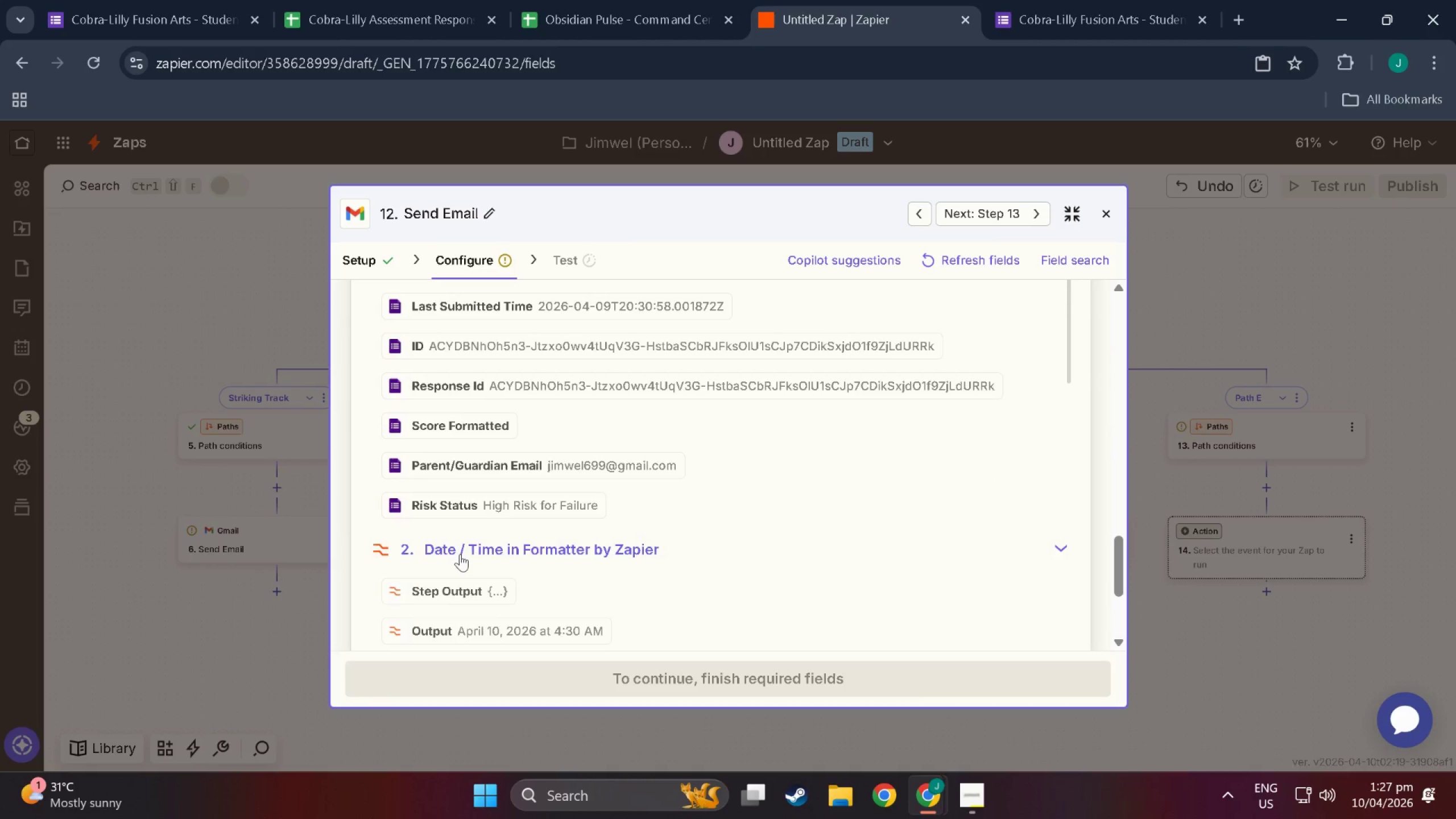 
scroll: coordinate [453, 518], scroll_direction: down, amount: 5.0
 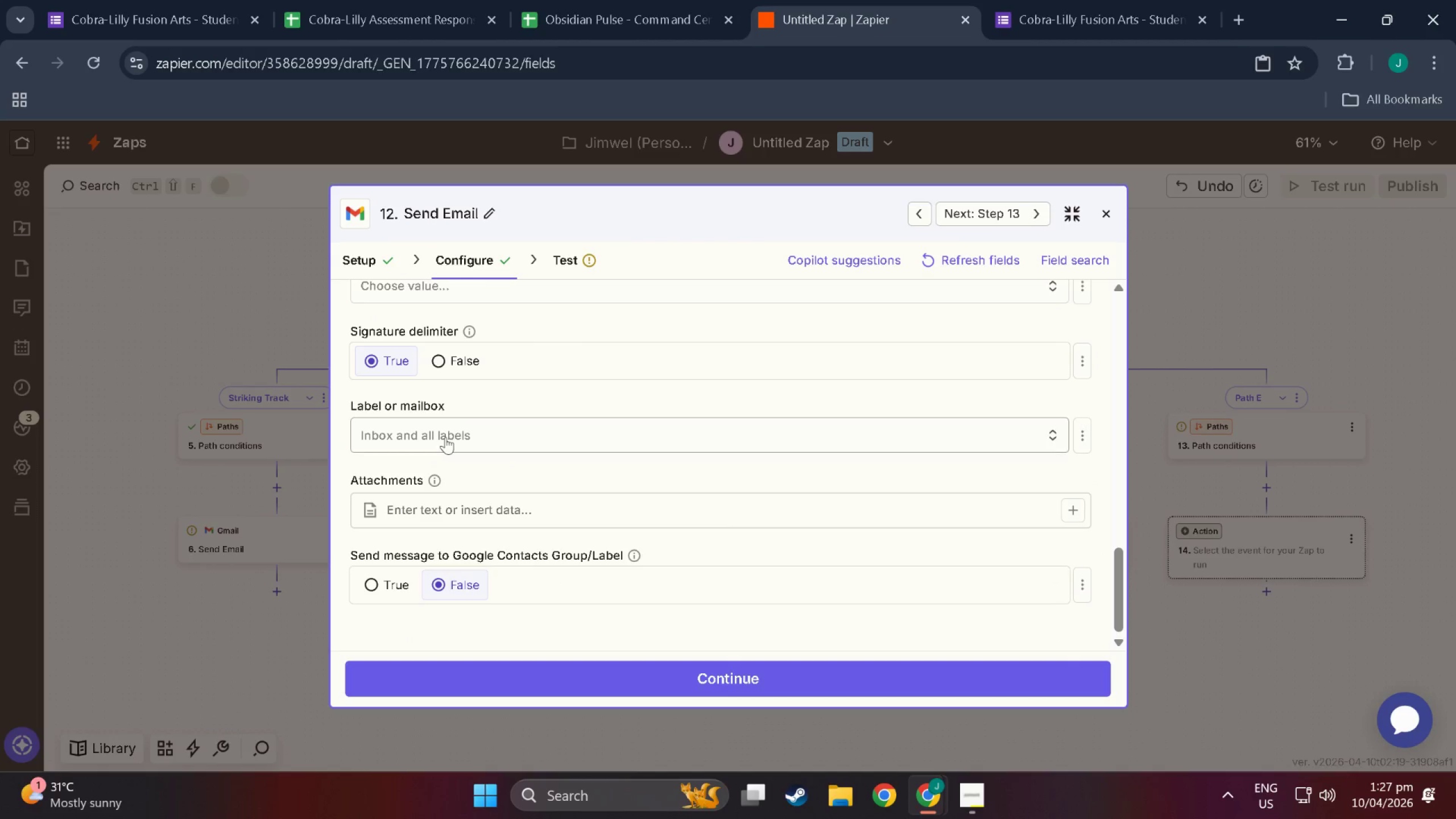 
scroll: coordinate [428, 513], scroll_direction: up, amount: 9.0
 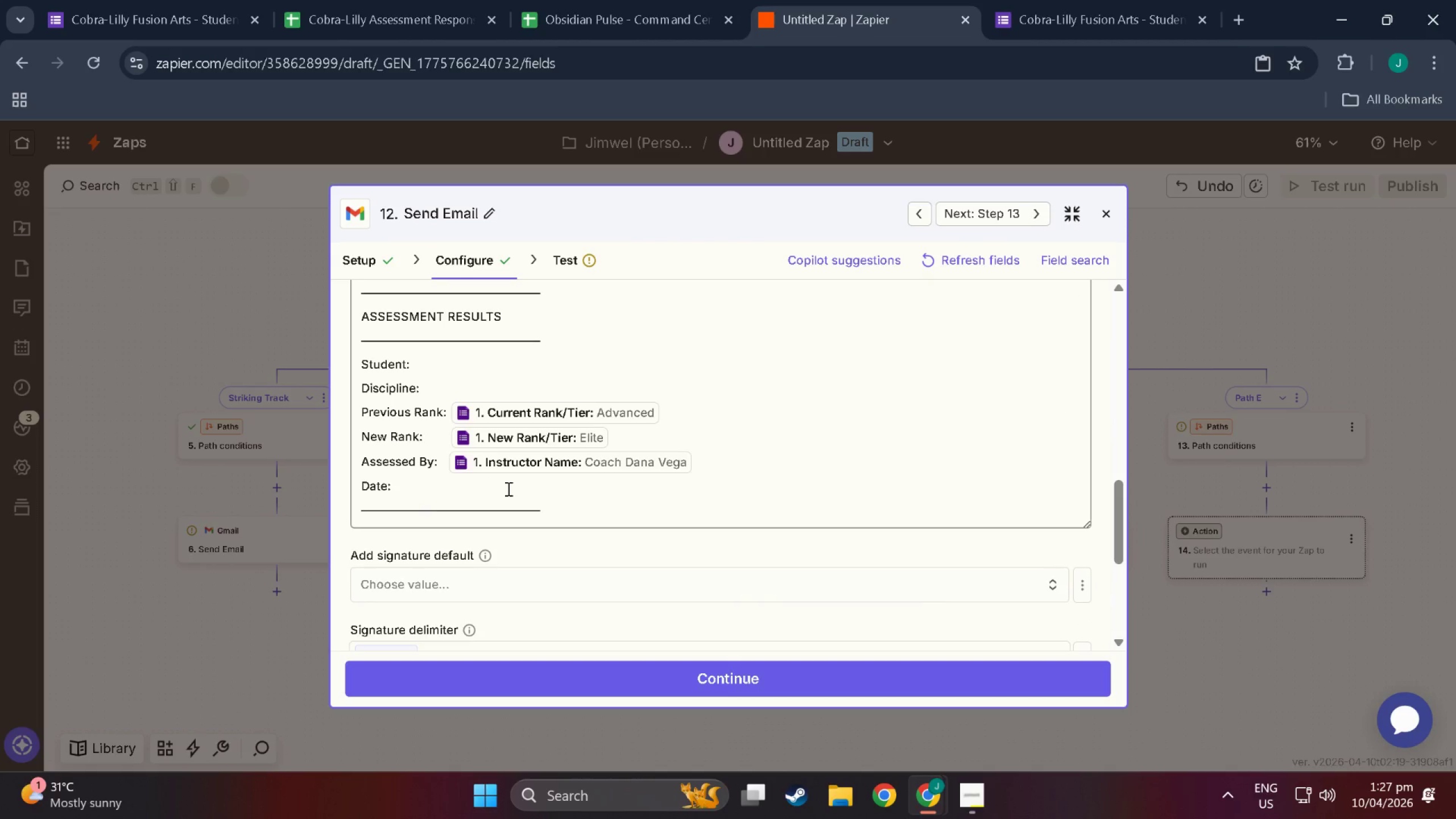 
left_click([507, 489])
 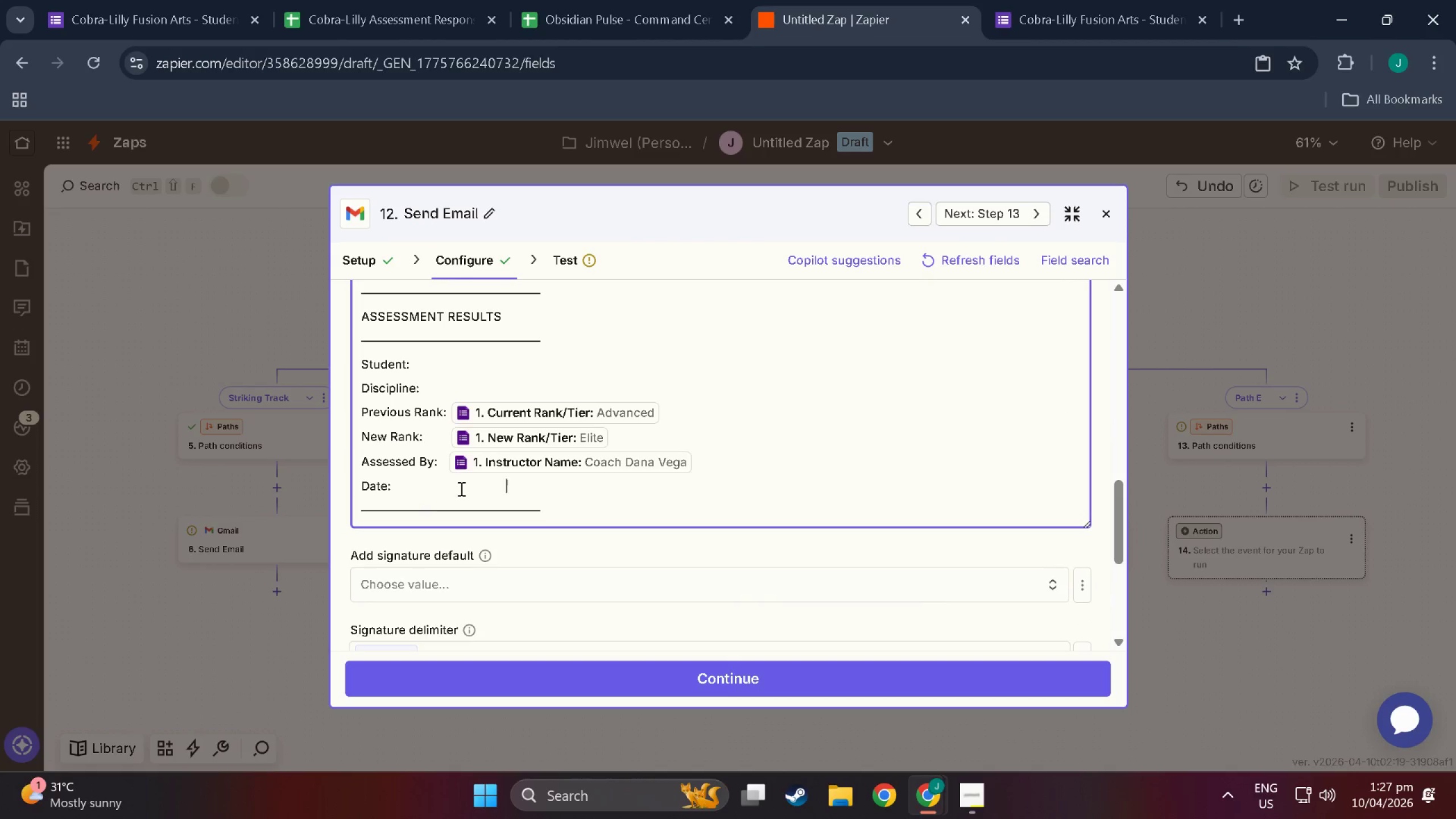 
left_click([460, 489])
 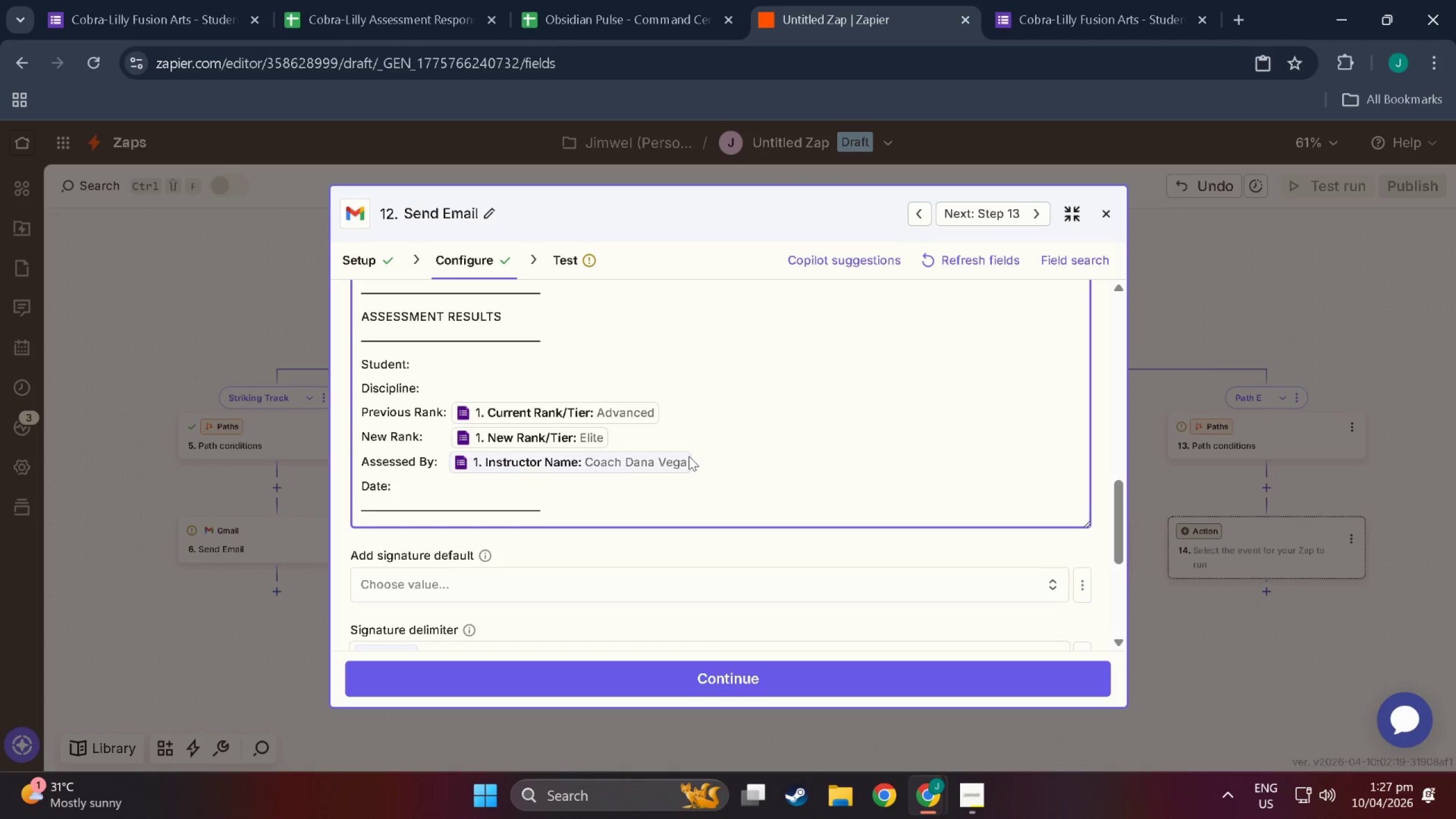 
left_click([727, 458])
 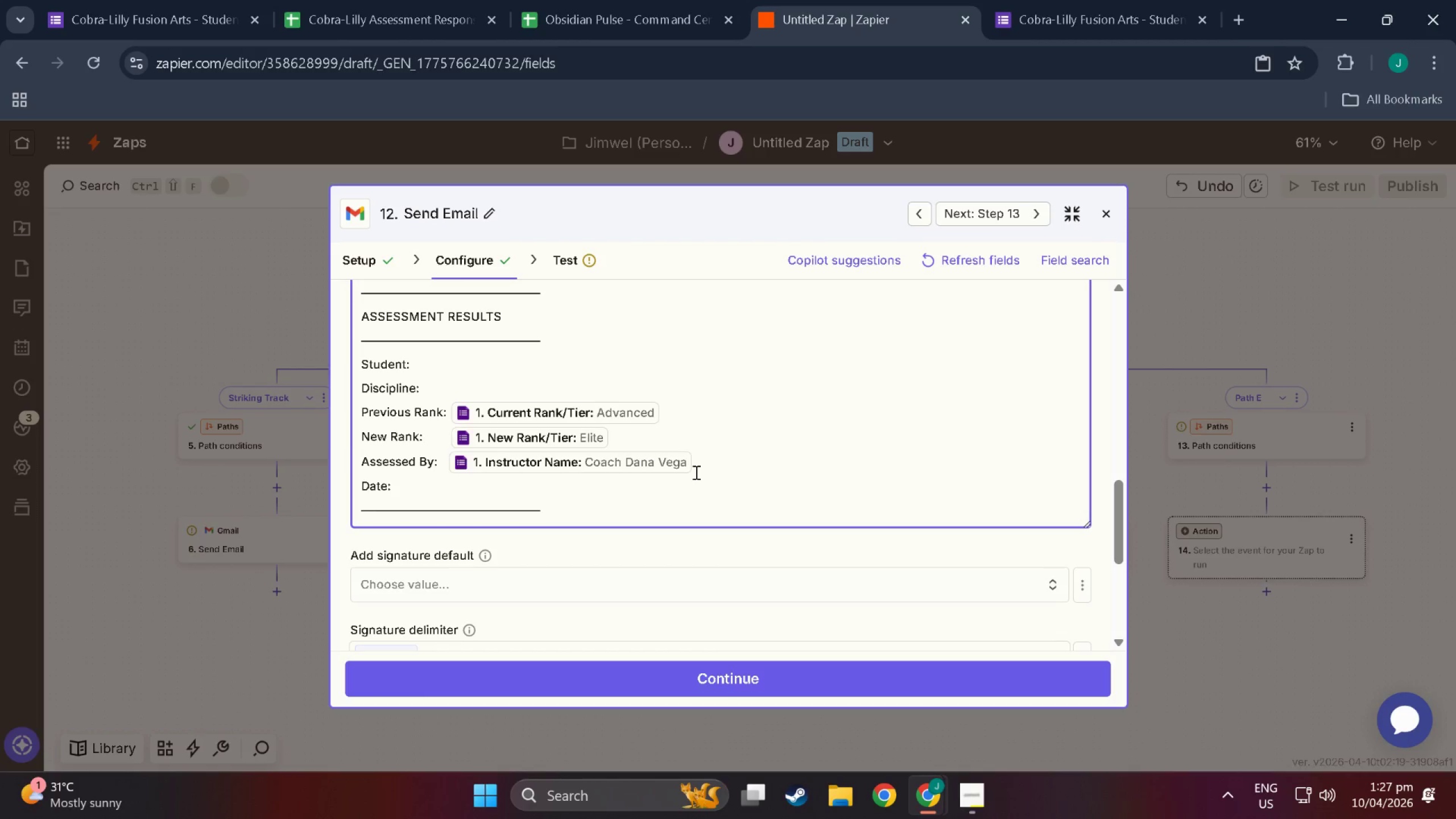 
left_click([696, 469])
 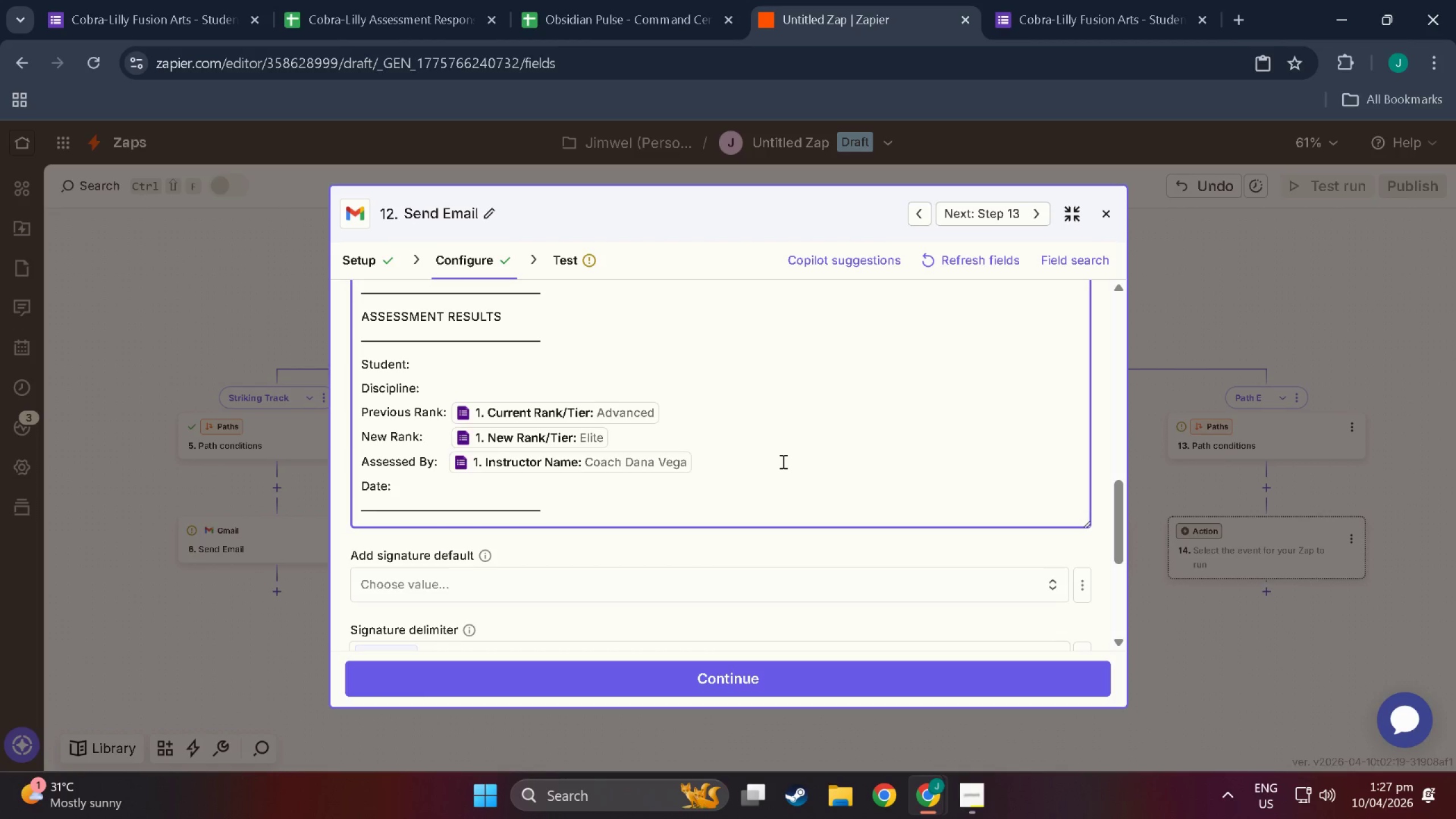 
key(ArrowLeft)
 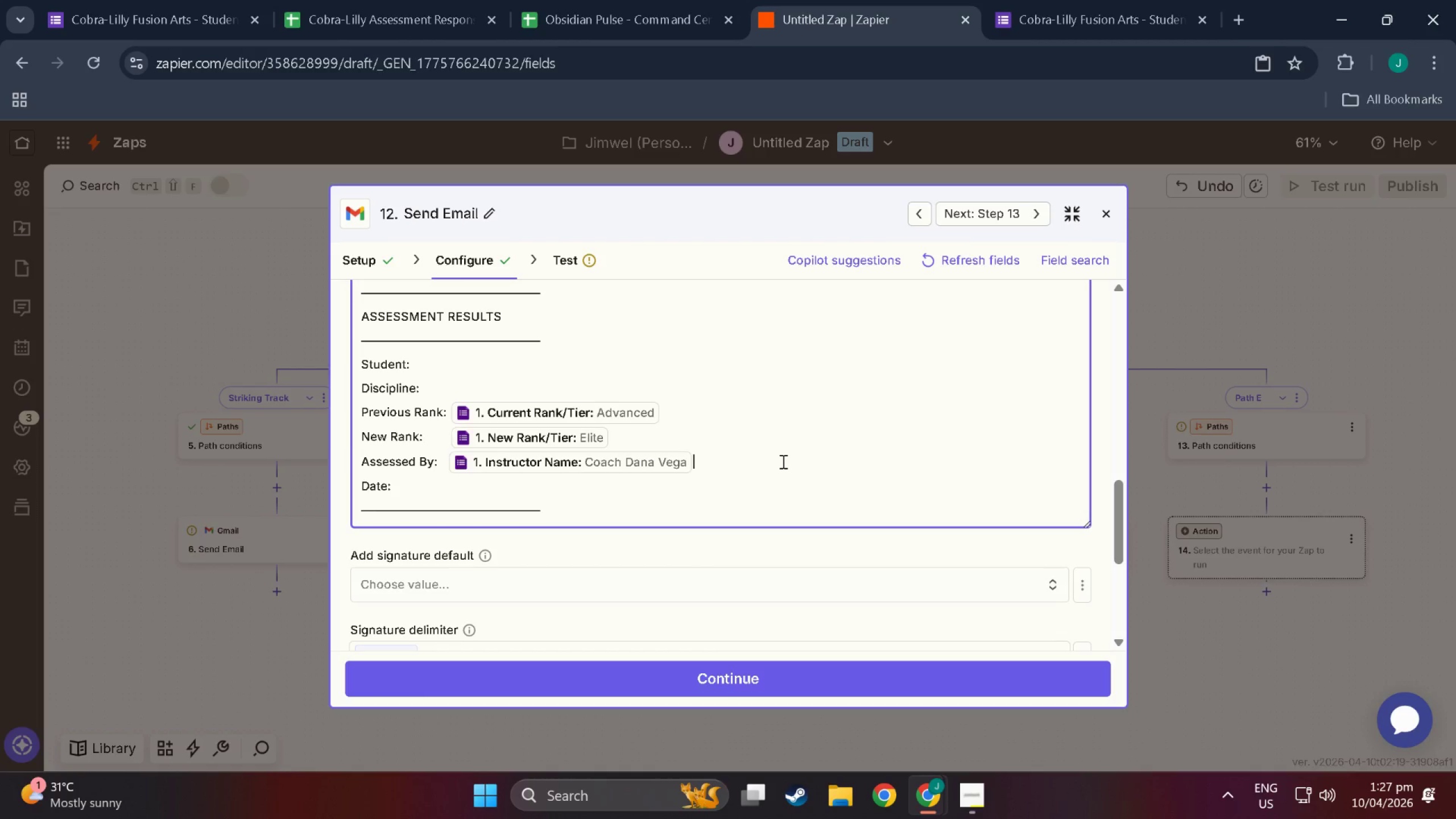 
key(ArrowLeft)
 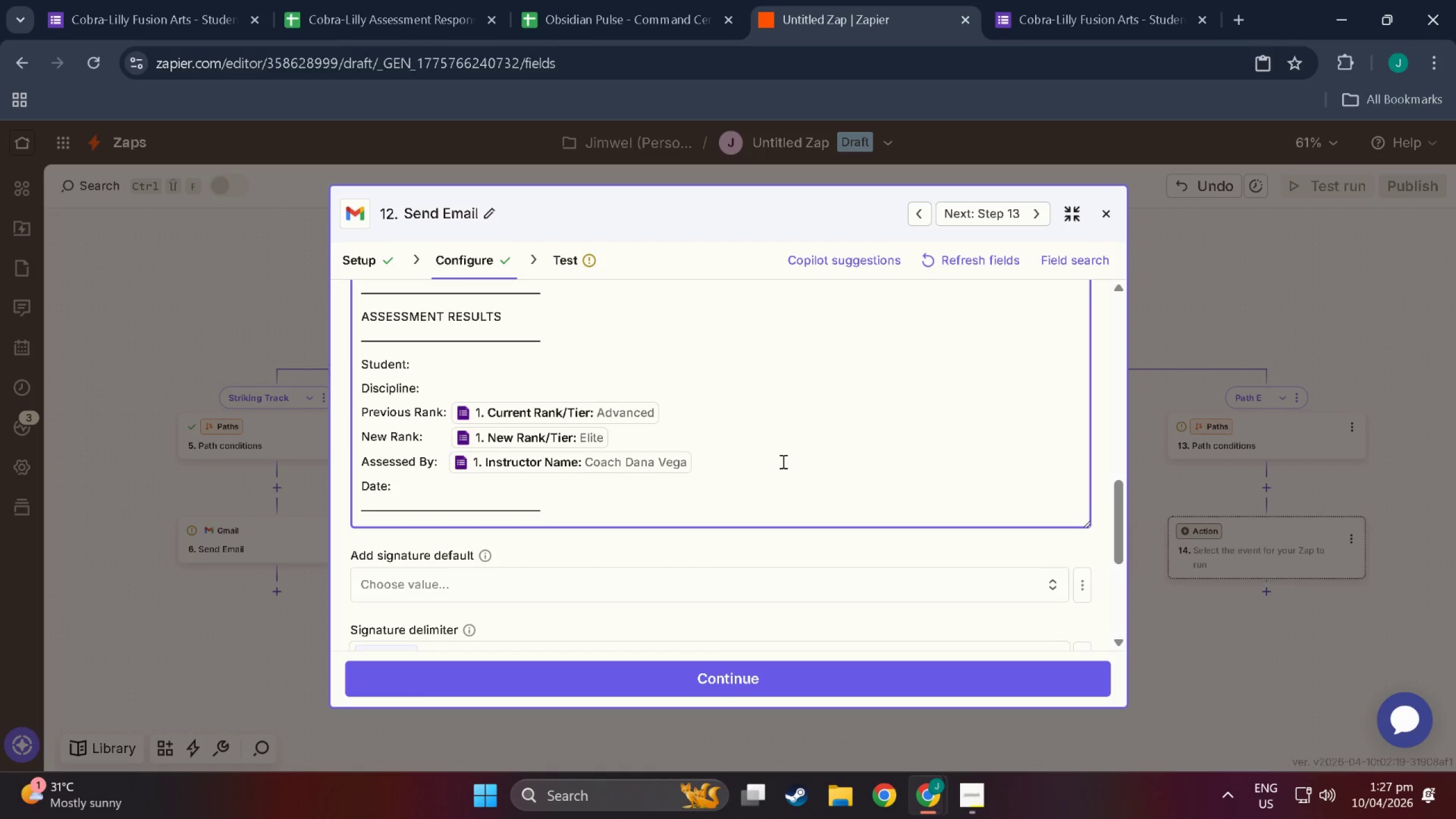 
key(ArrowLeft)
 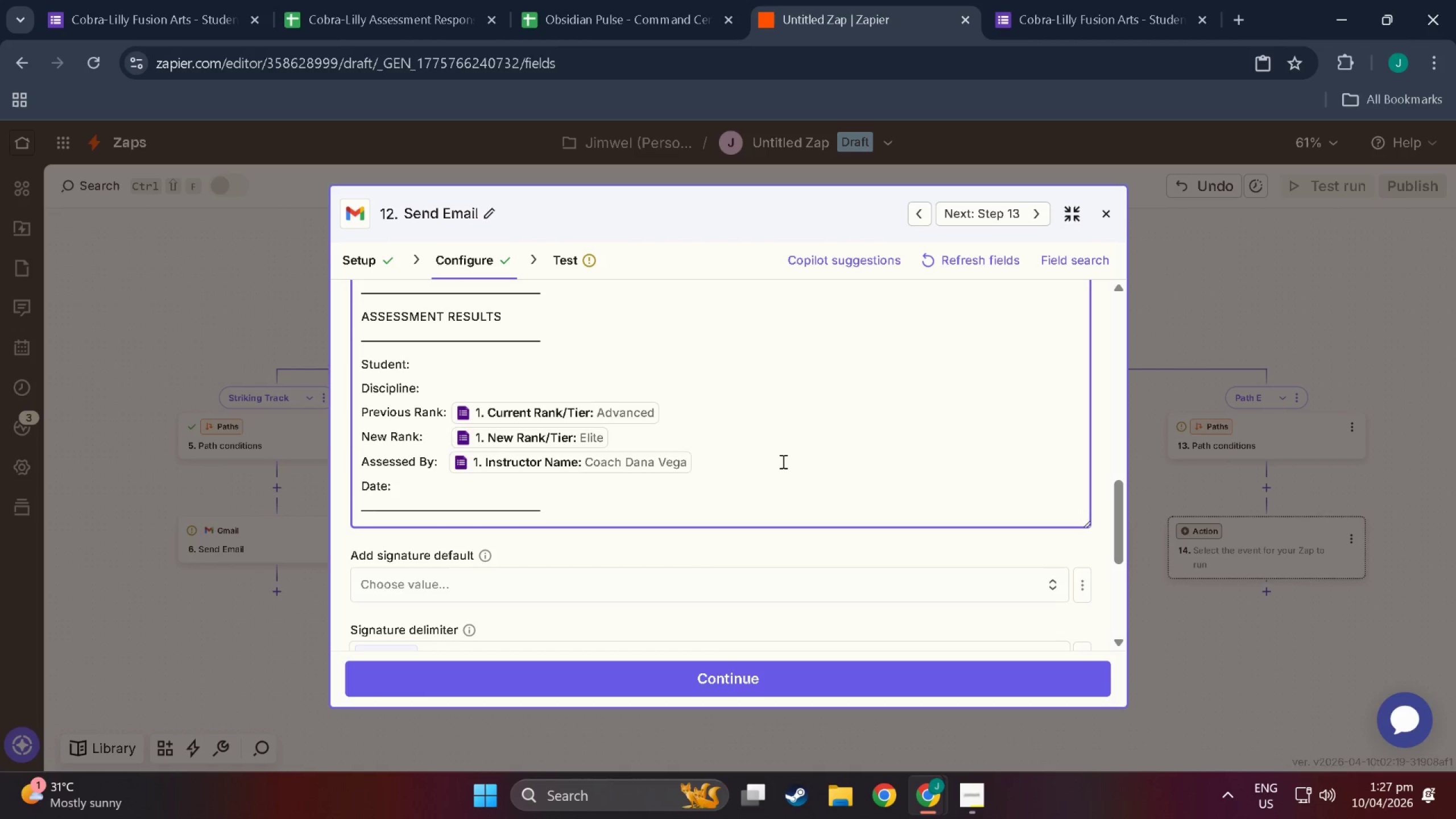 
key(ArrowRight)
 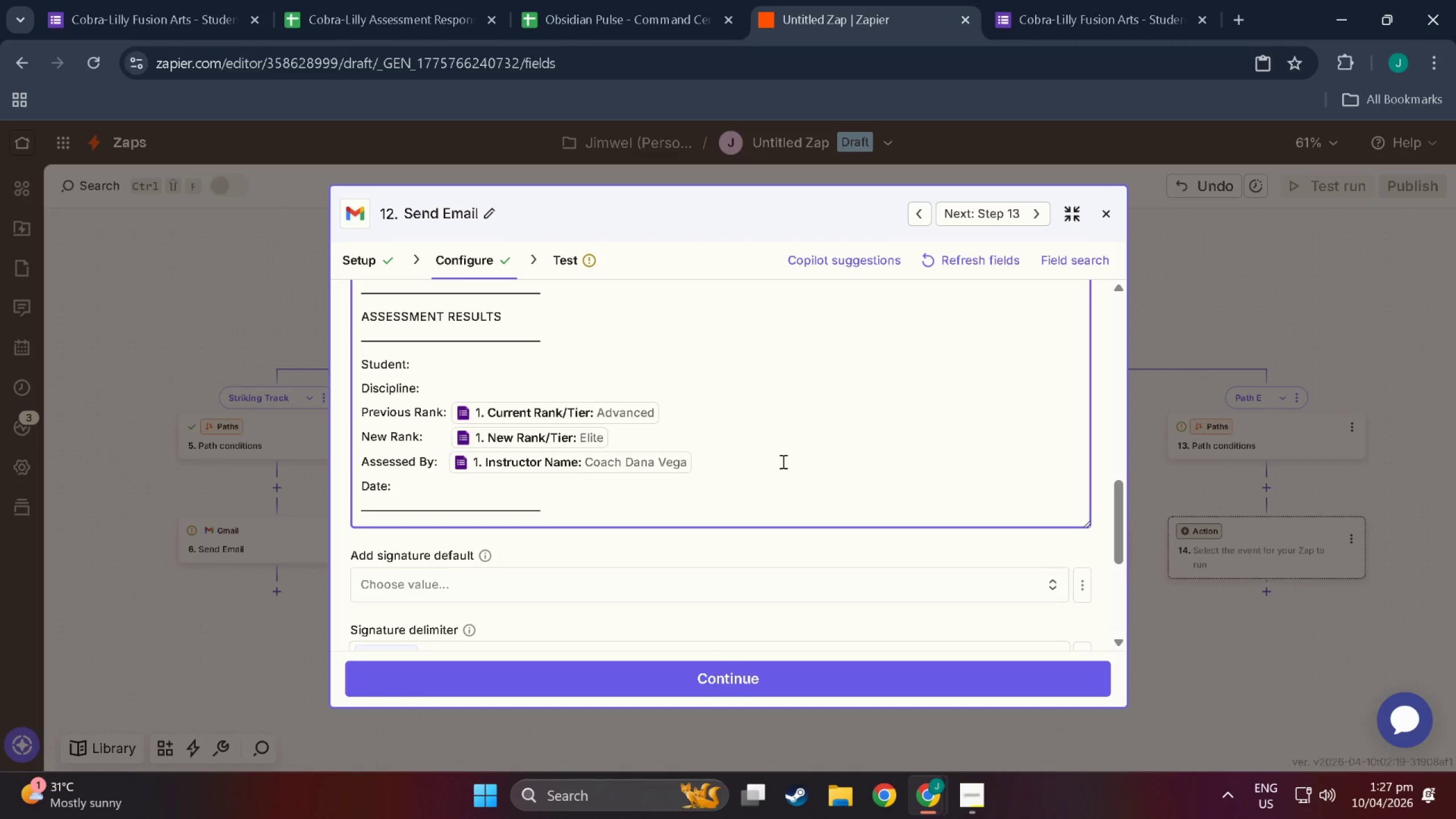 
key(ArrowLeft)
 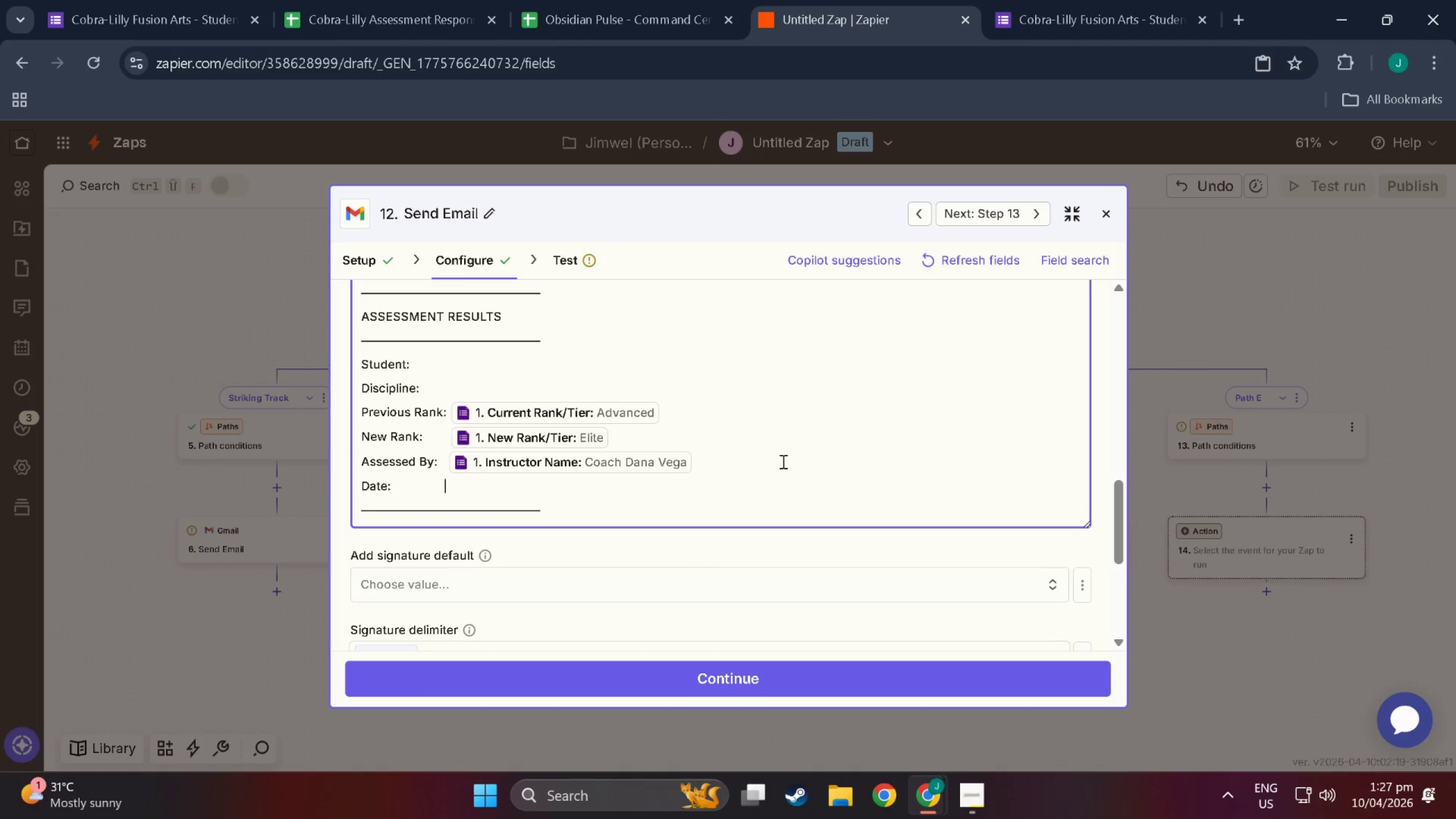 
key(ArrowDown)
 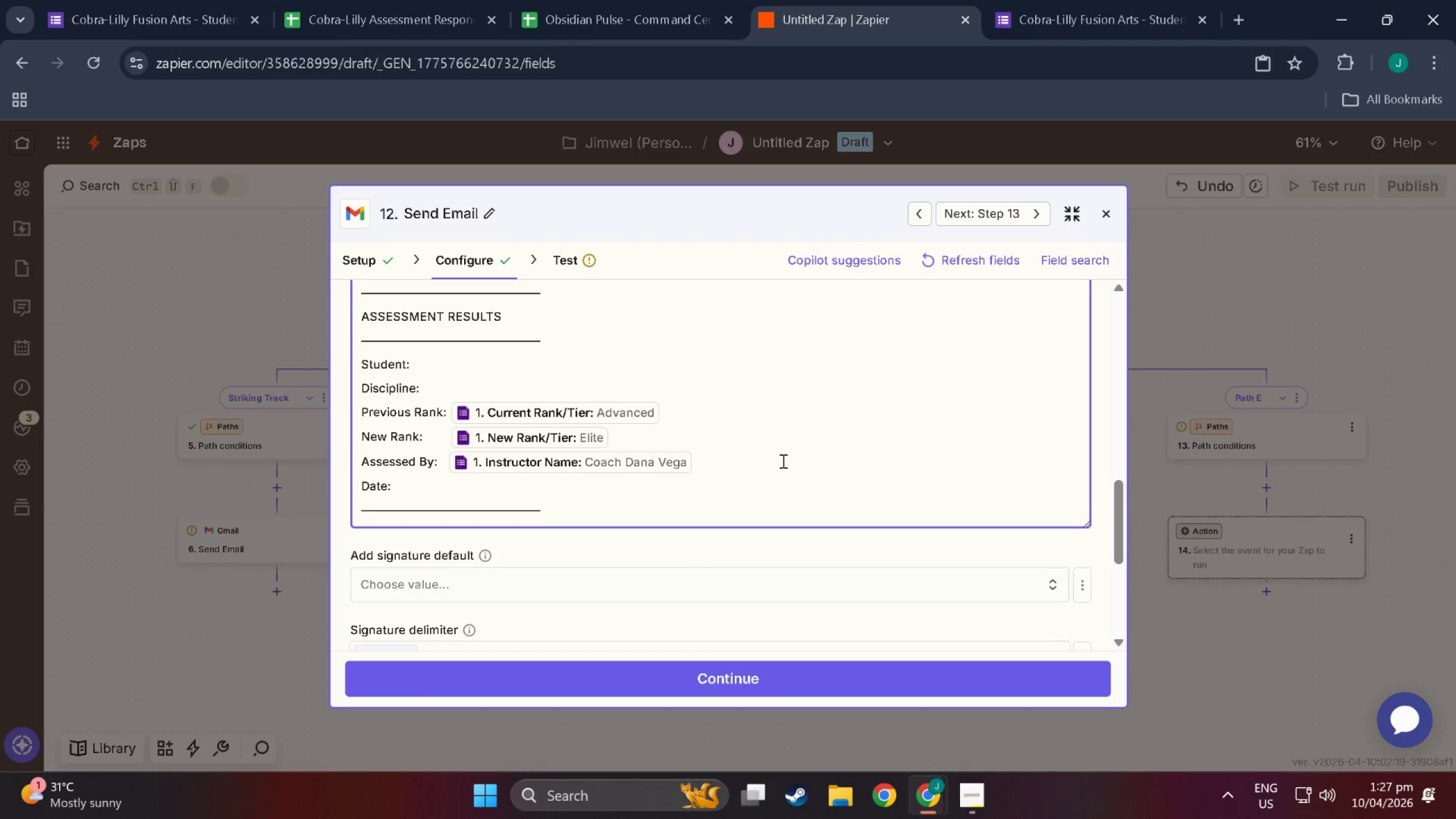 
scroll: coordinate [916, 412], scroll_direction: up, amount: 5.0
 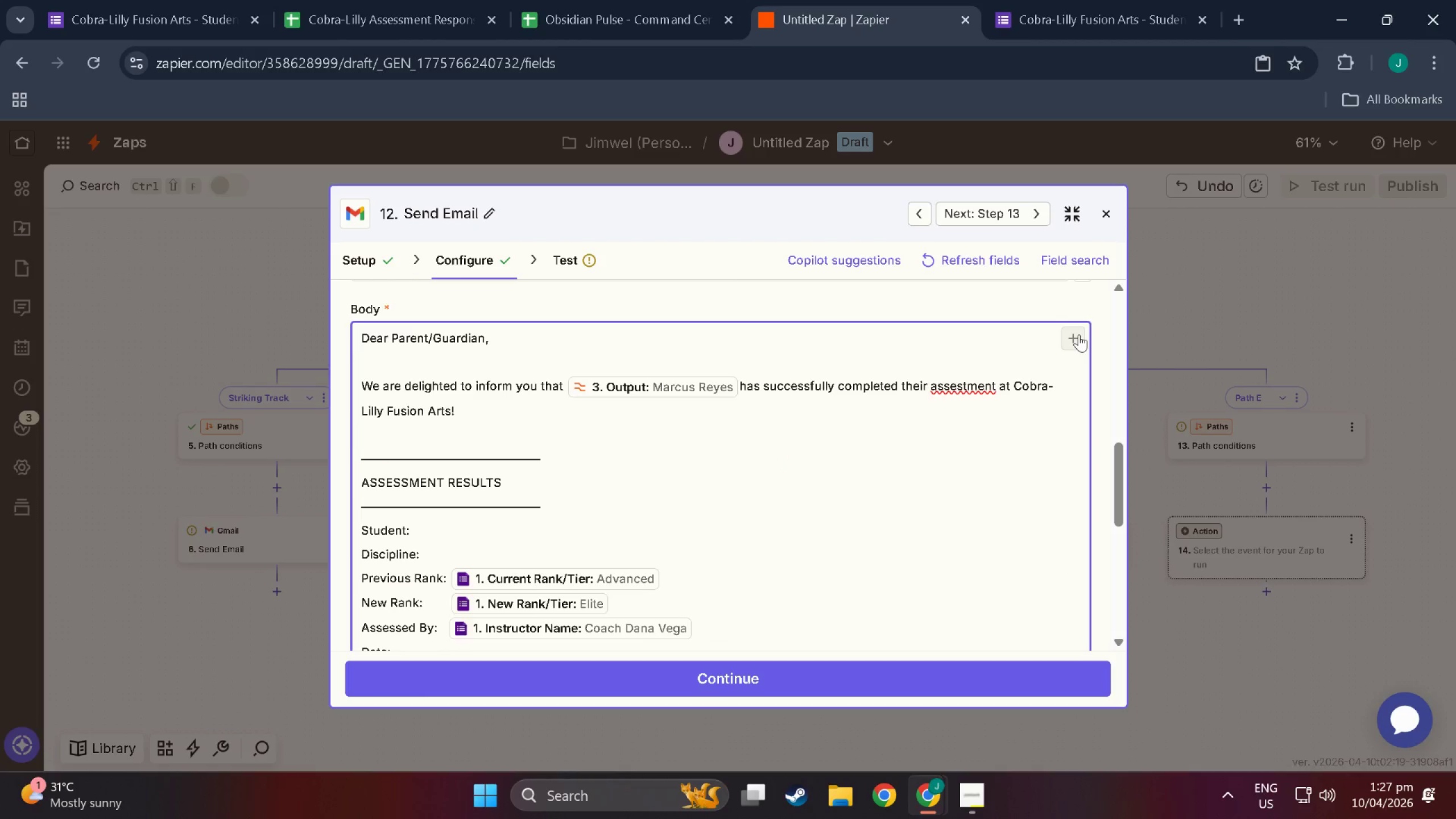 
left_click([1079, 334])
 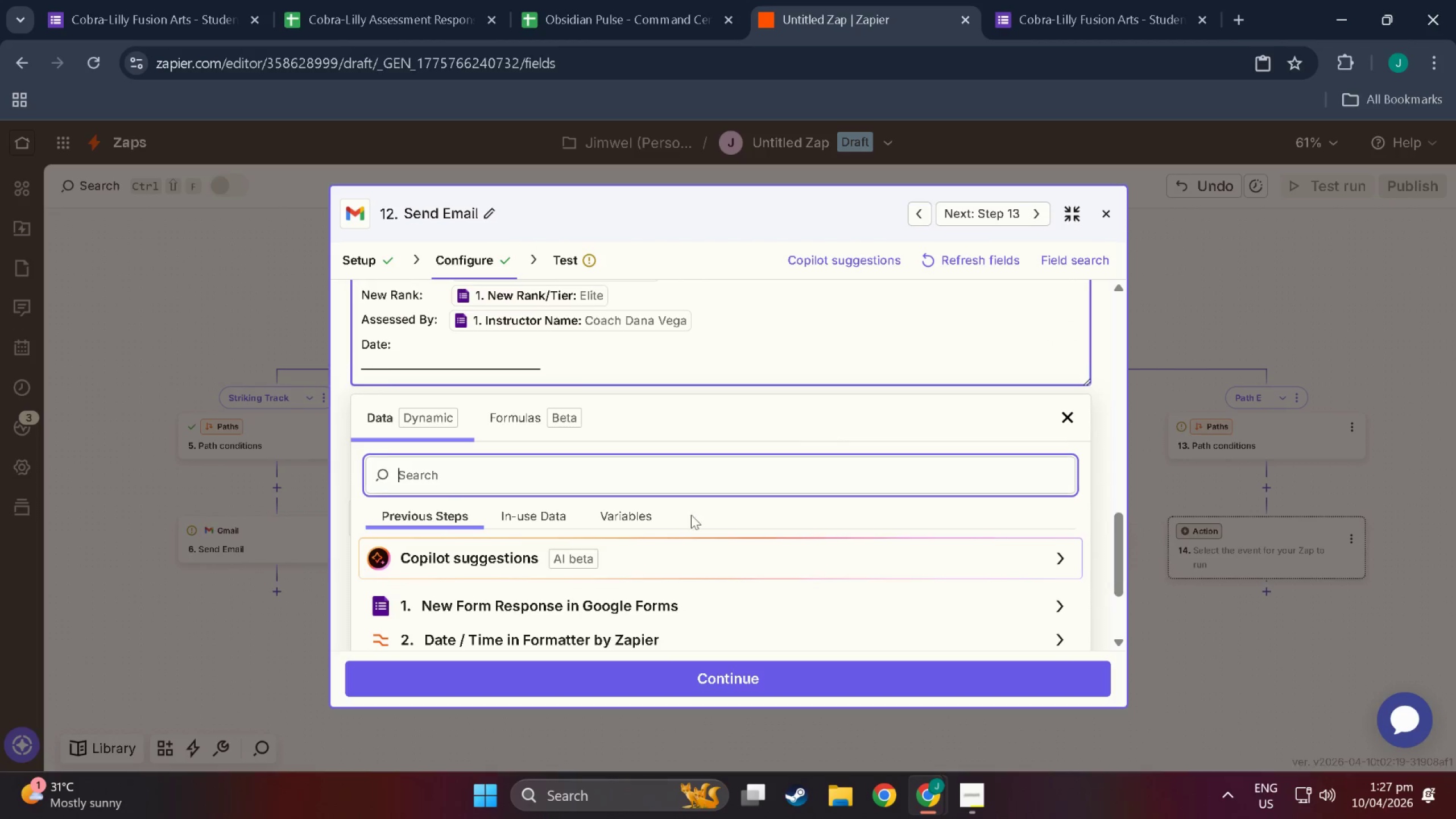 
scroll: coordinate [627, 584], scroll_direction: down, amount: 3.0
 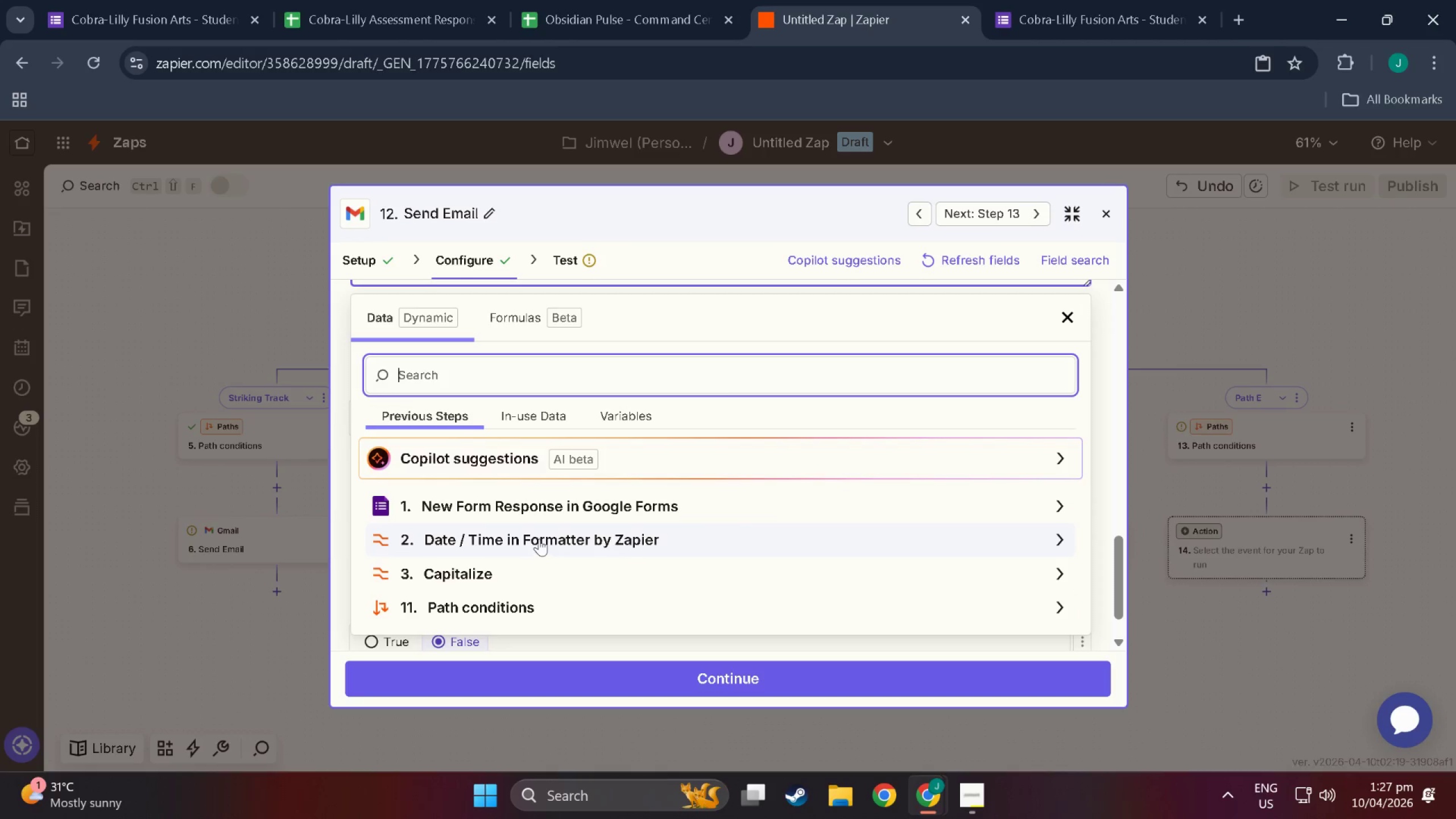 
left_click([539, 539])
 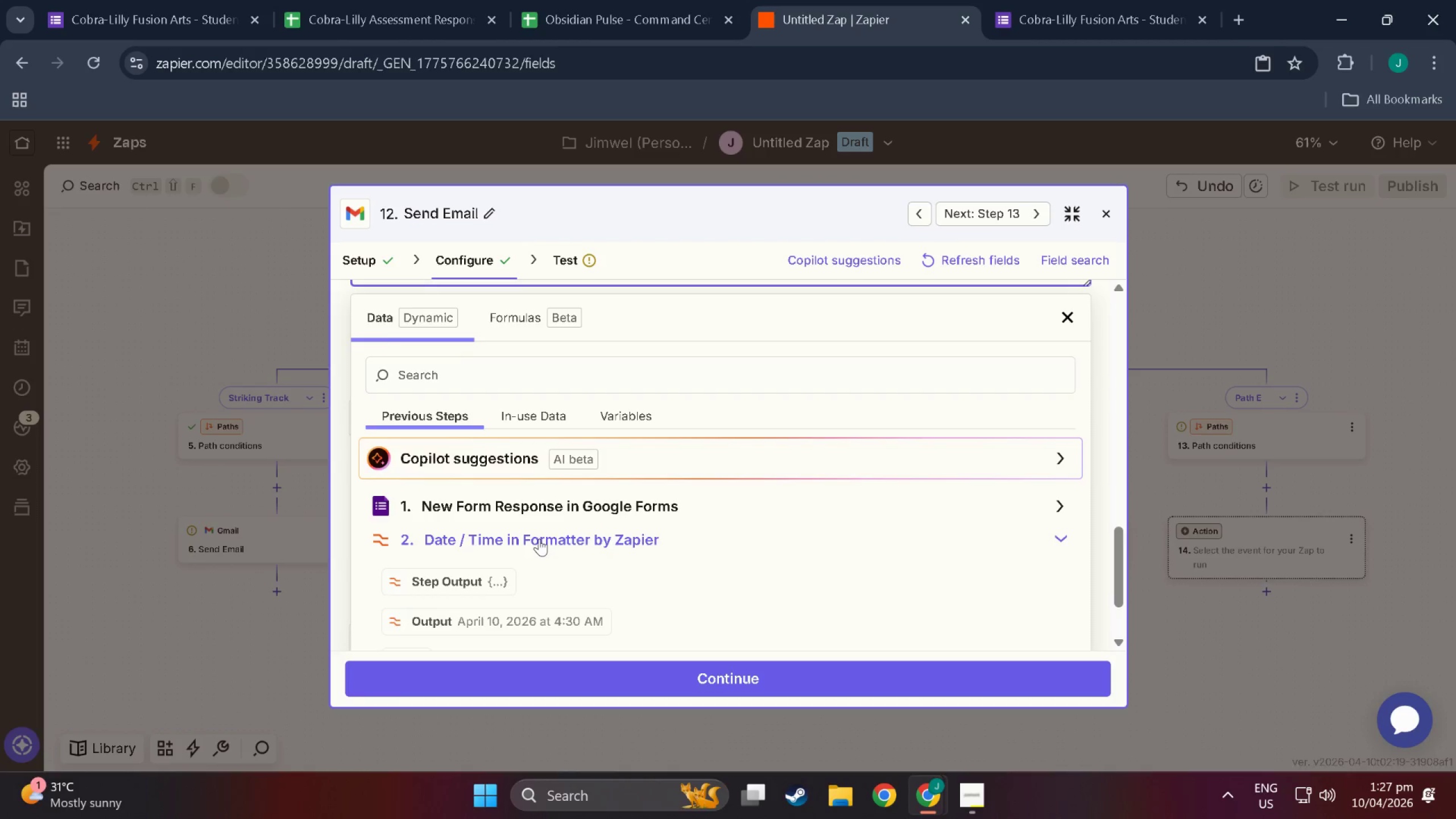 
scroll: coordinate [539, 539], scroll_direction: down, amount: 2.0
 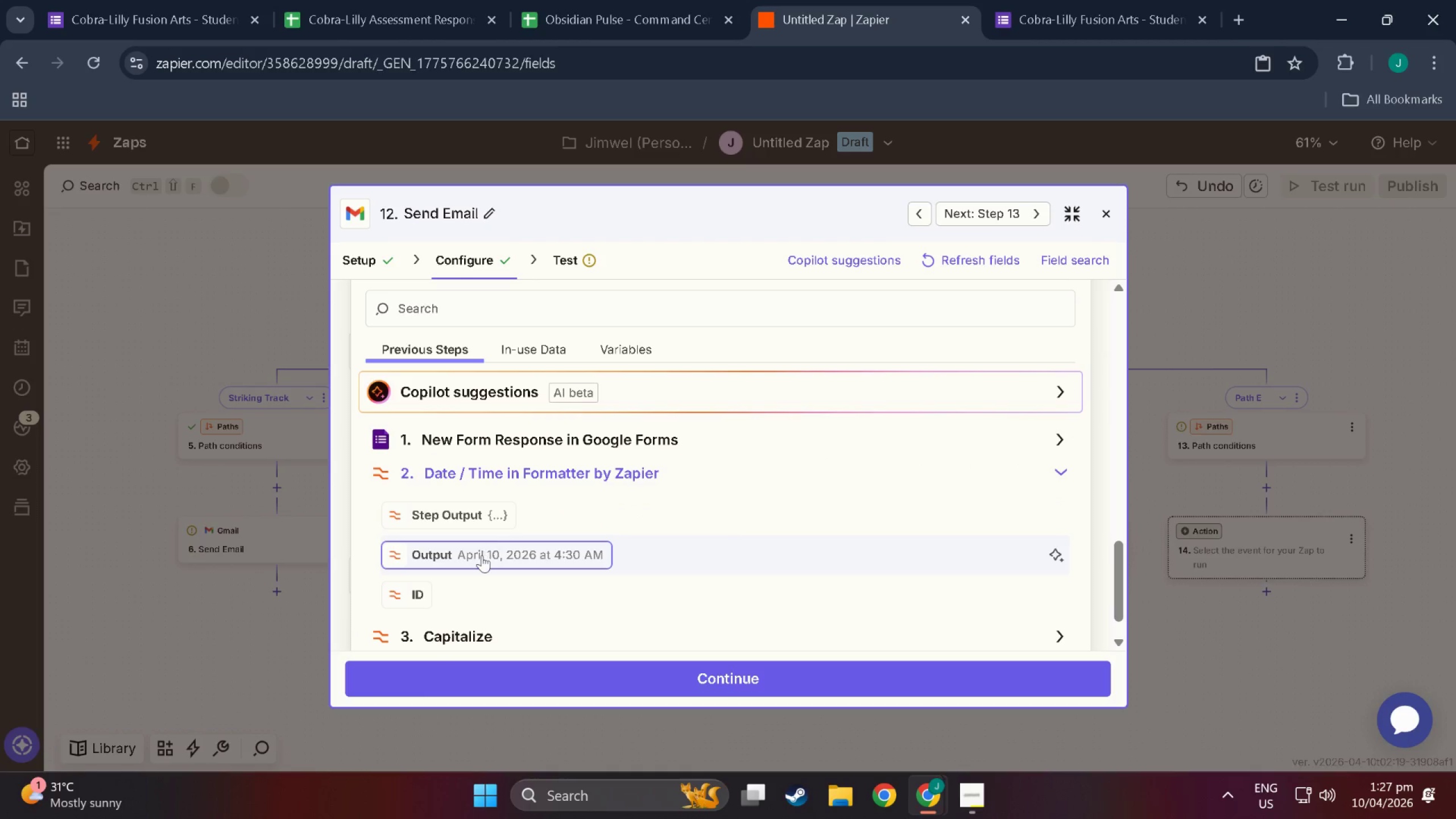 
left_click([482, 555])
 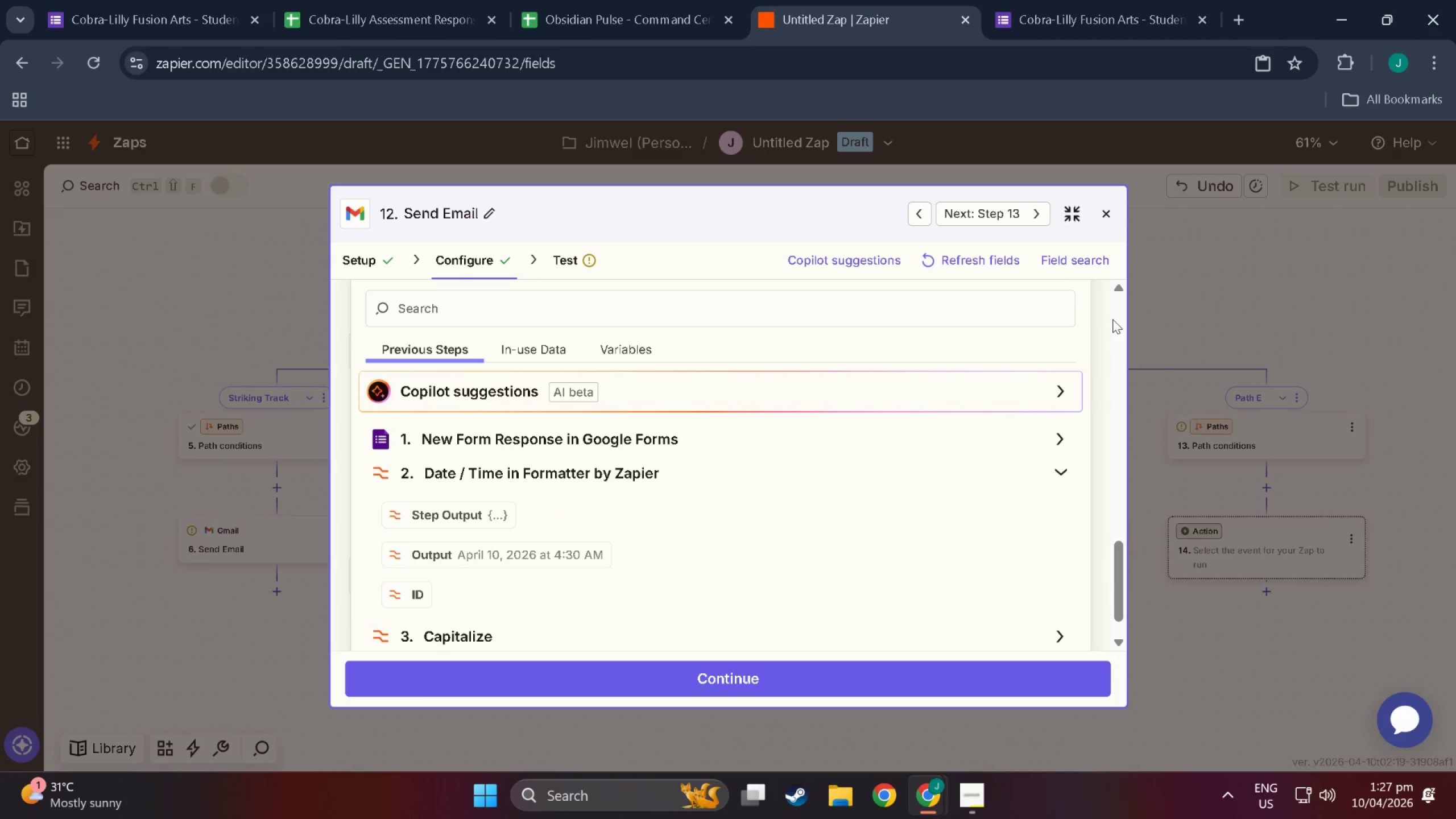 
scroll: coordinate [993, 445], scroll_direction: up, amount: 8.0
 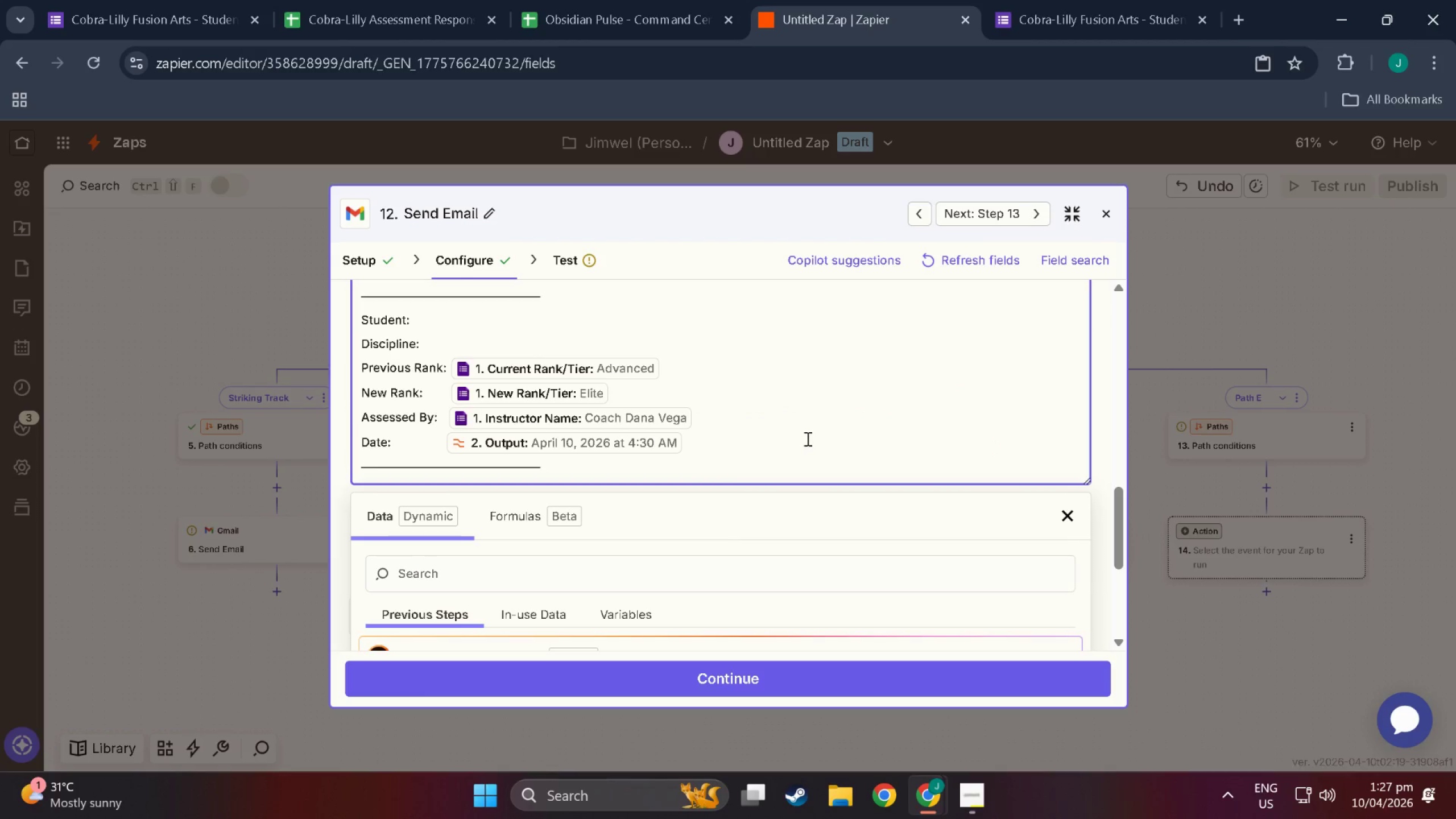 
left_click([806, 439])
 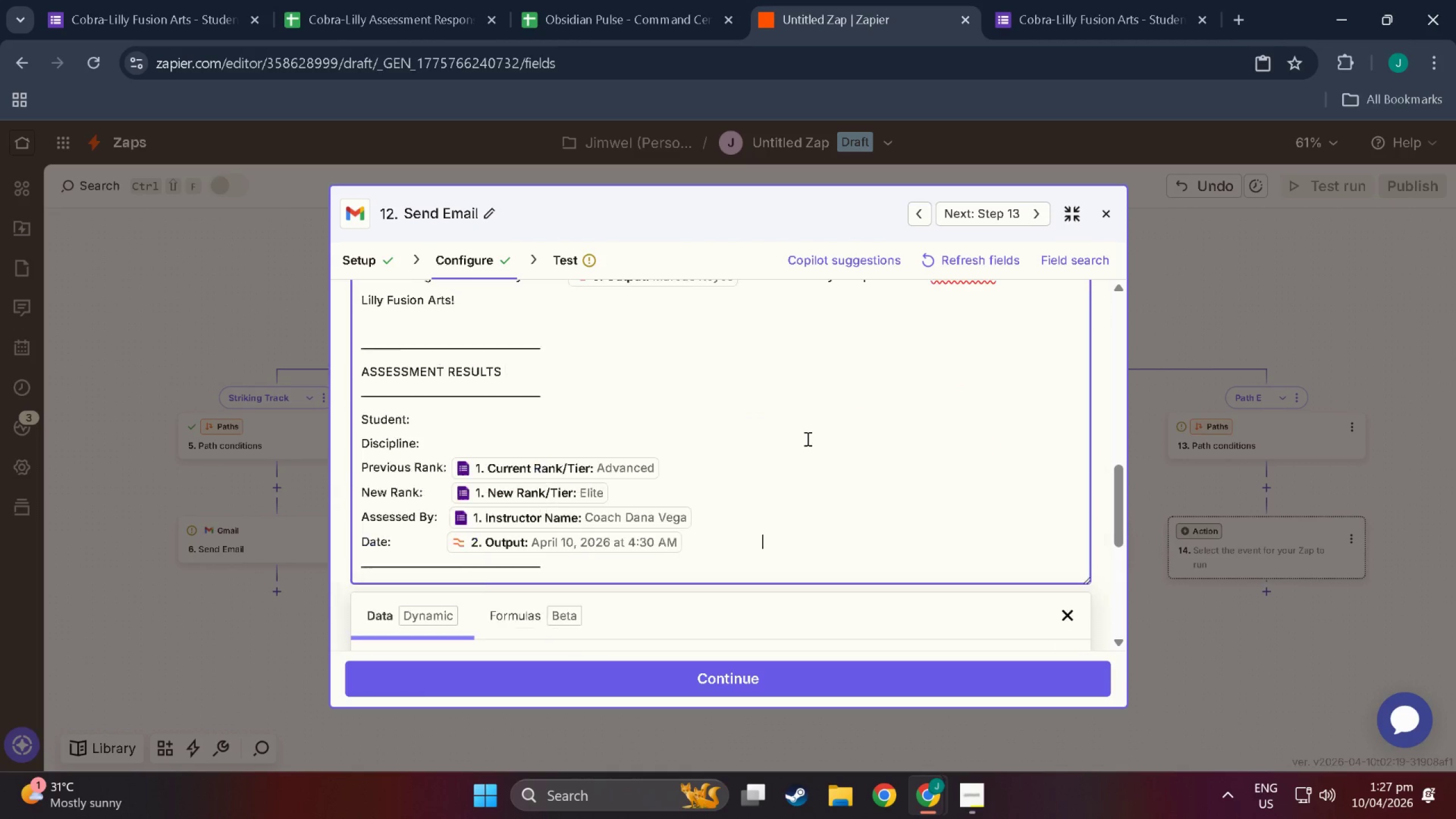 
scroll: coordinate [806, 439], scroll_direction: up, amount: 4.0
 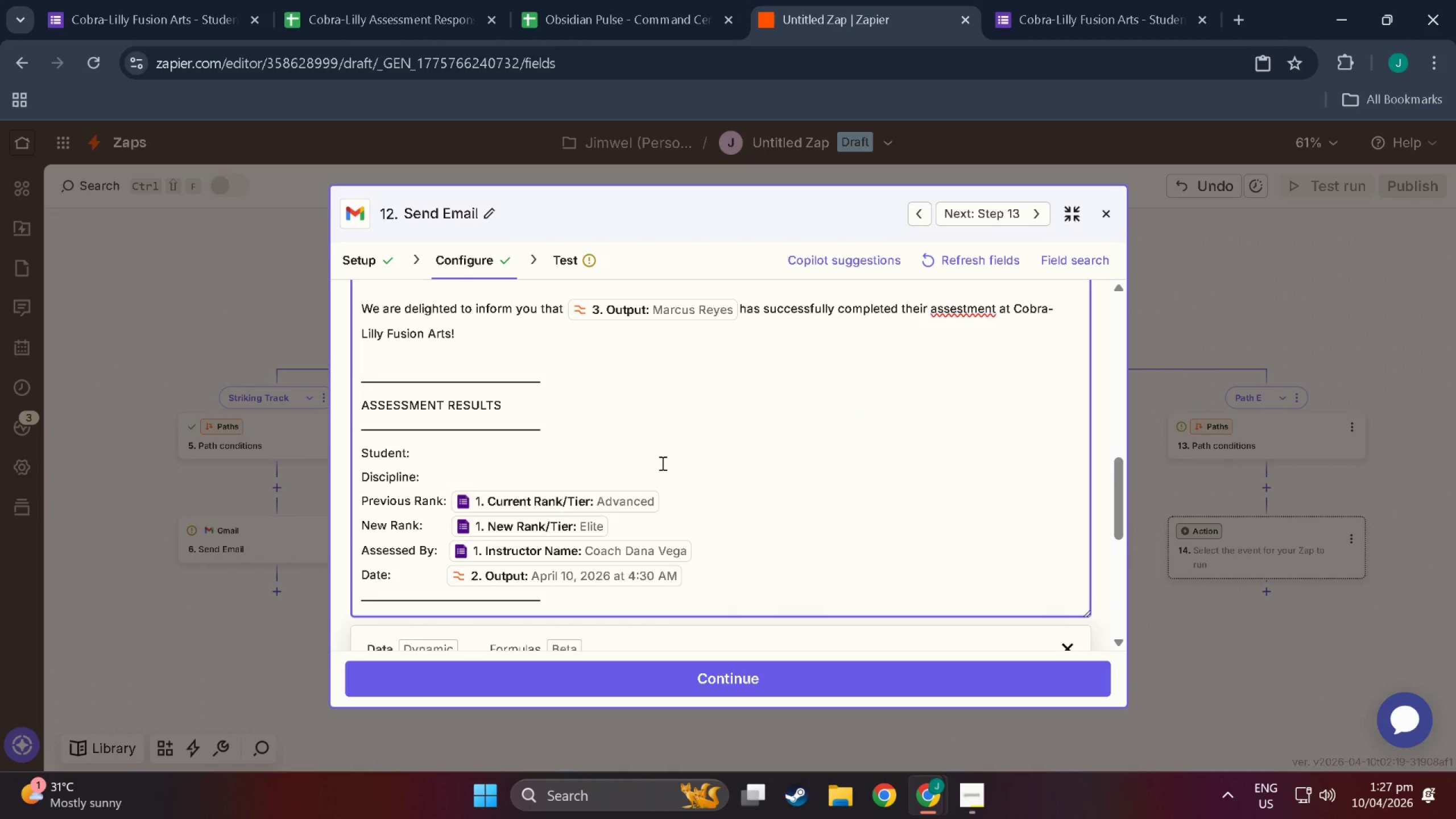 
left_click([660, 474])
 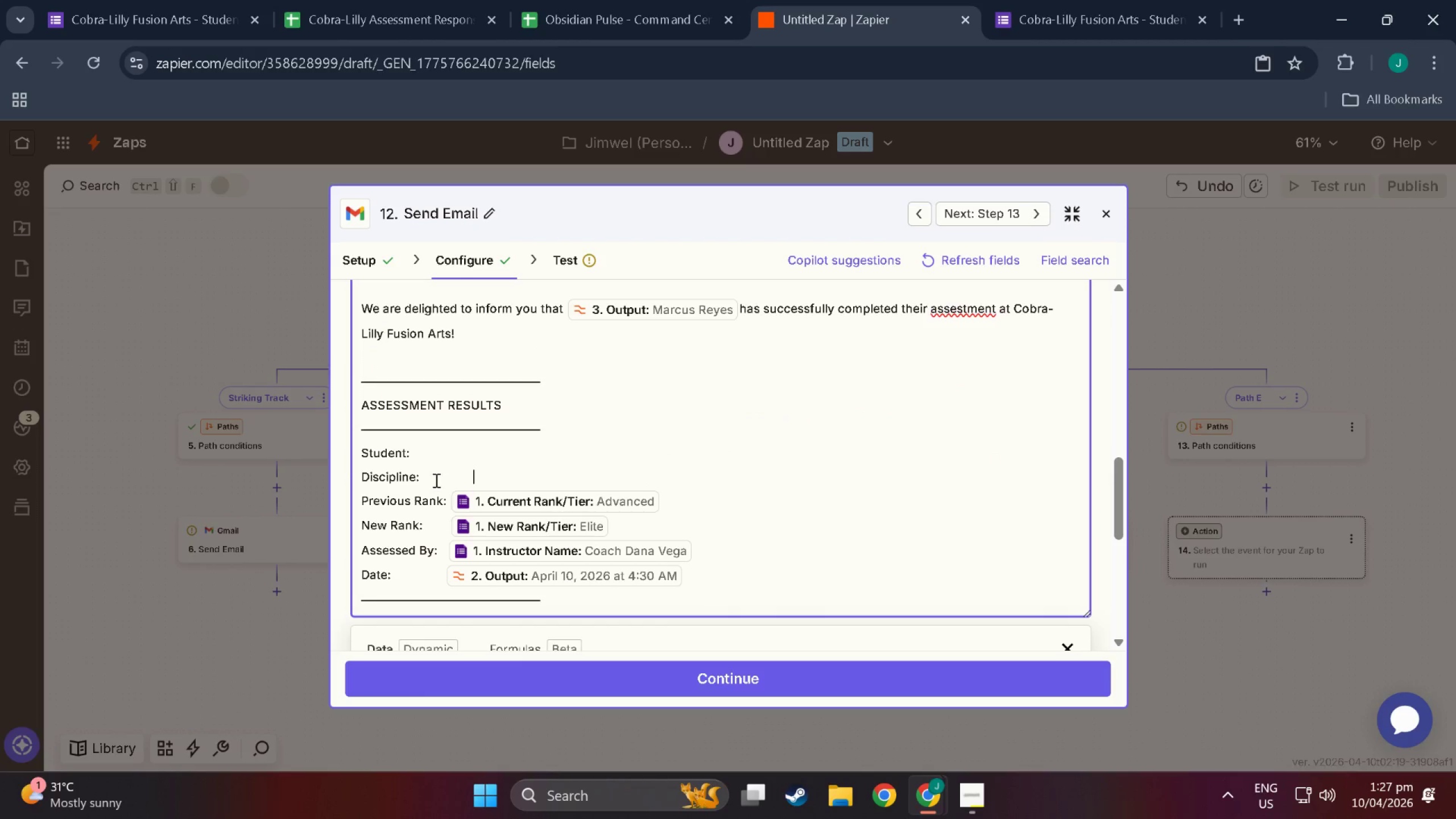 
left_click([446, 448])
 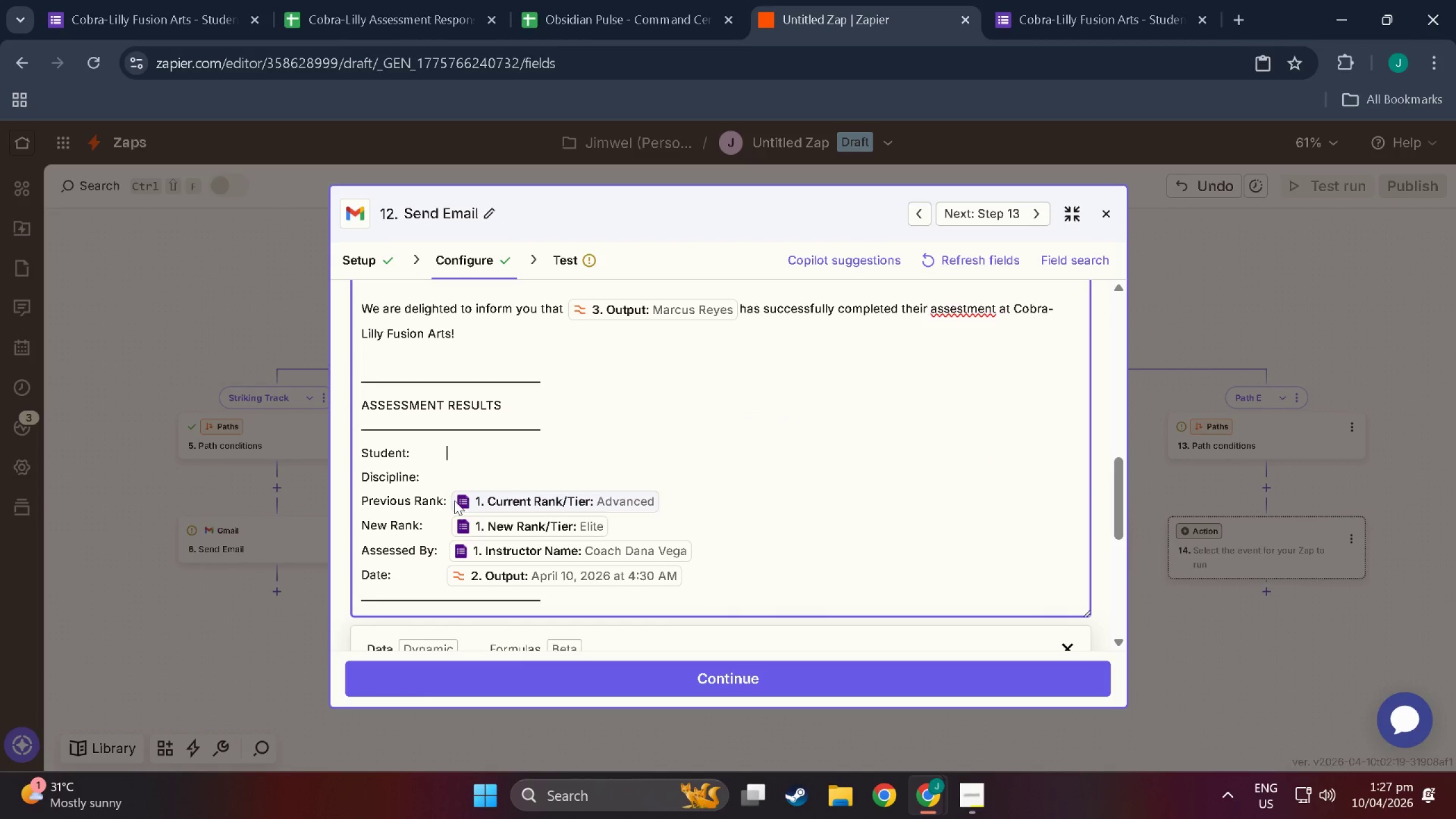 
left_click([454, 500])
 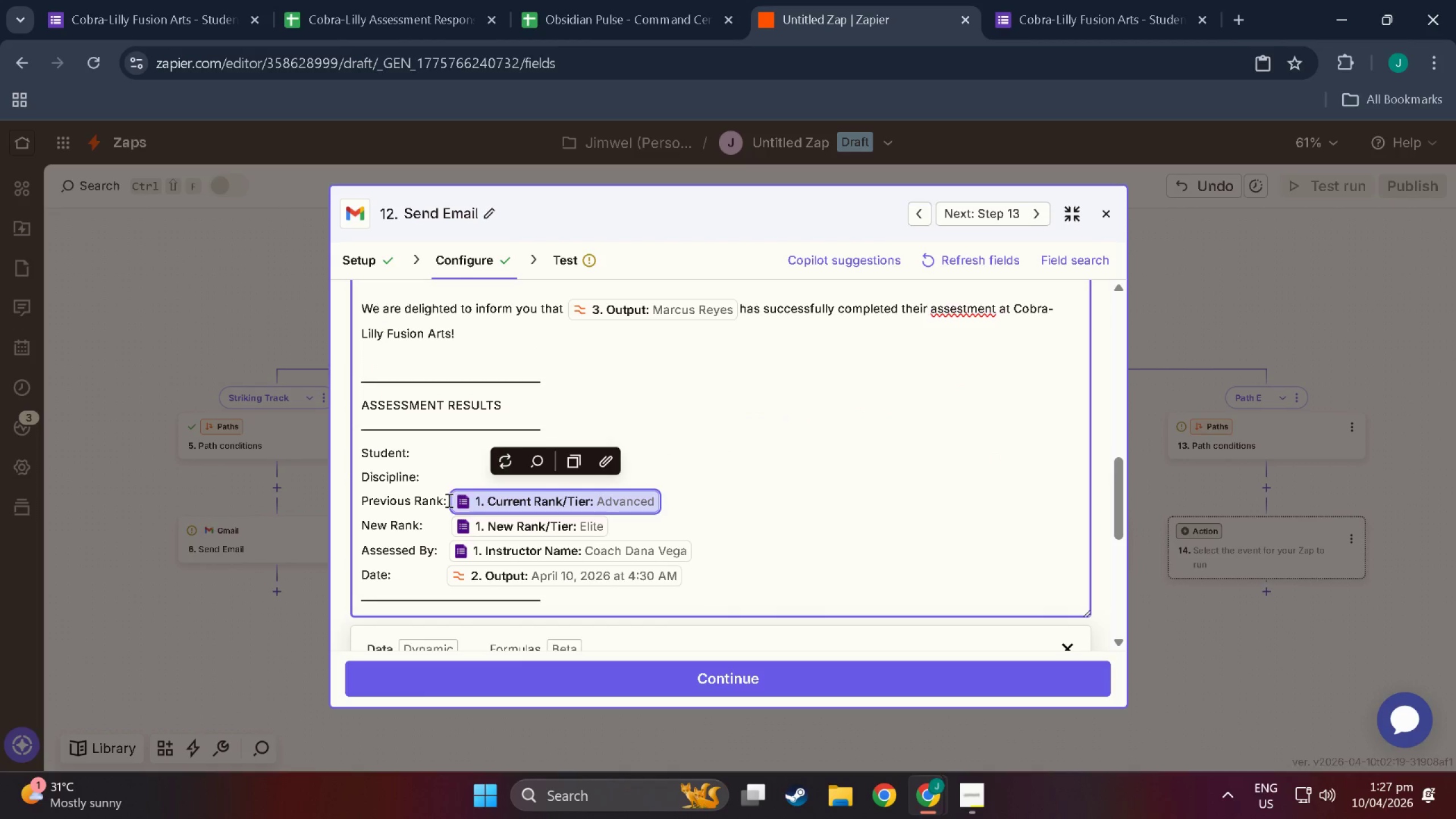 
left_click([448, 499])
 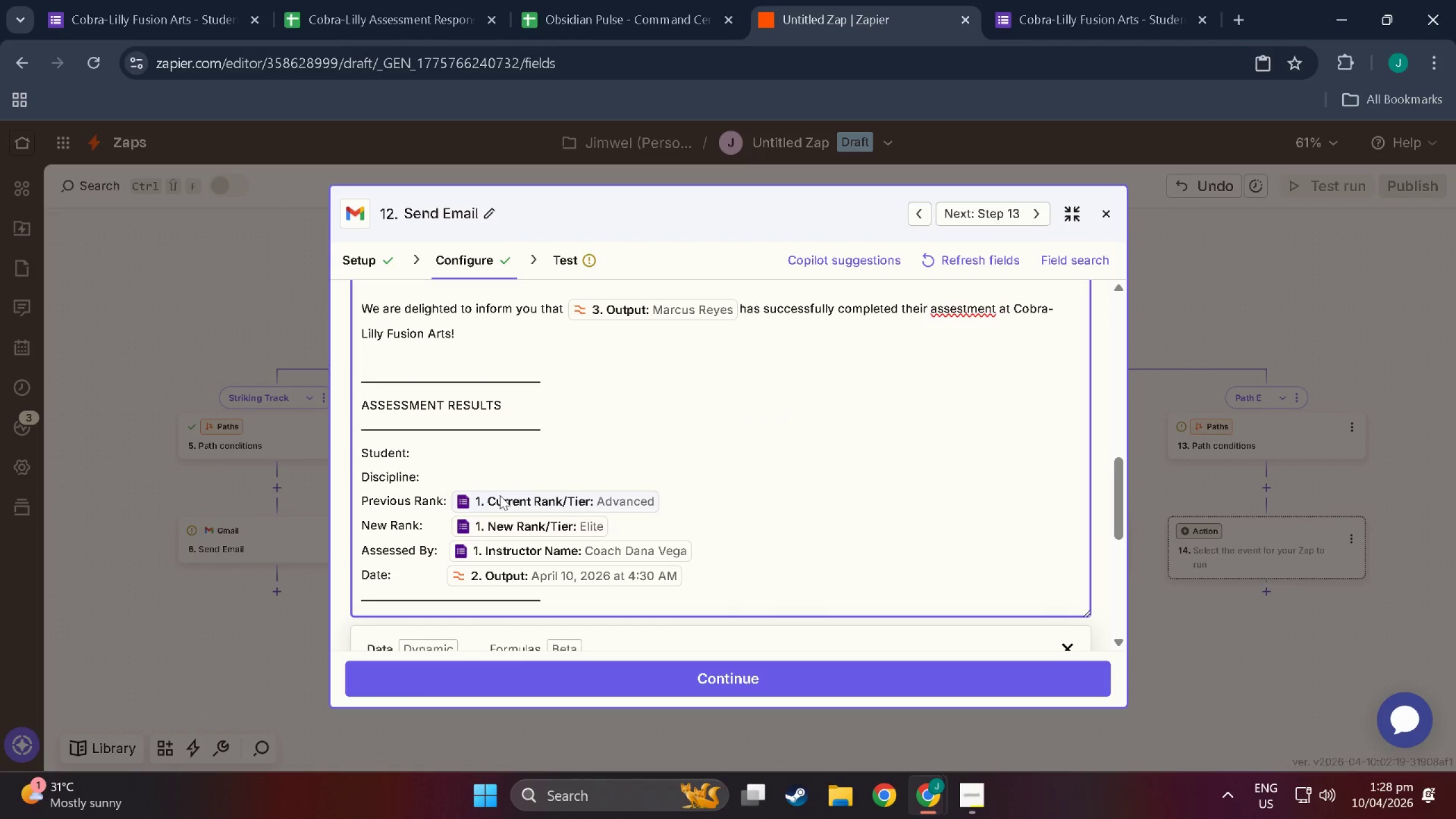 
key(ArrowRight)
 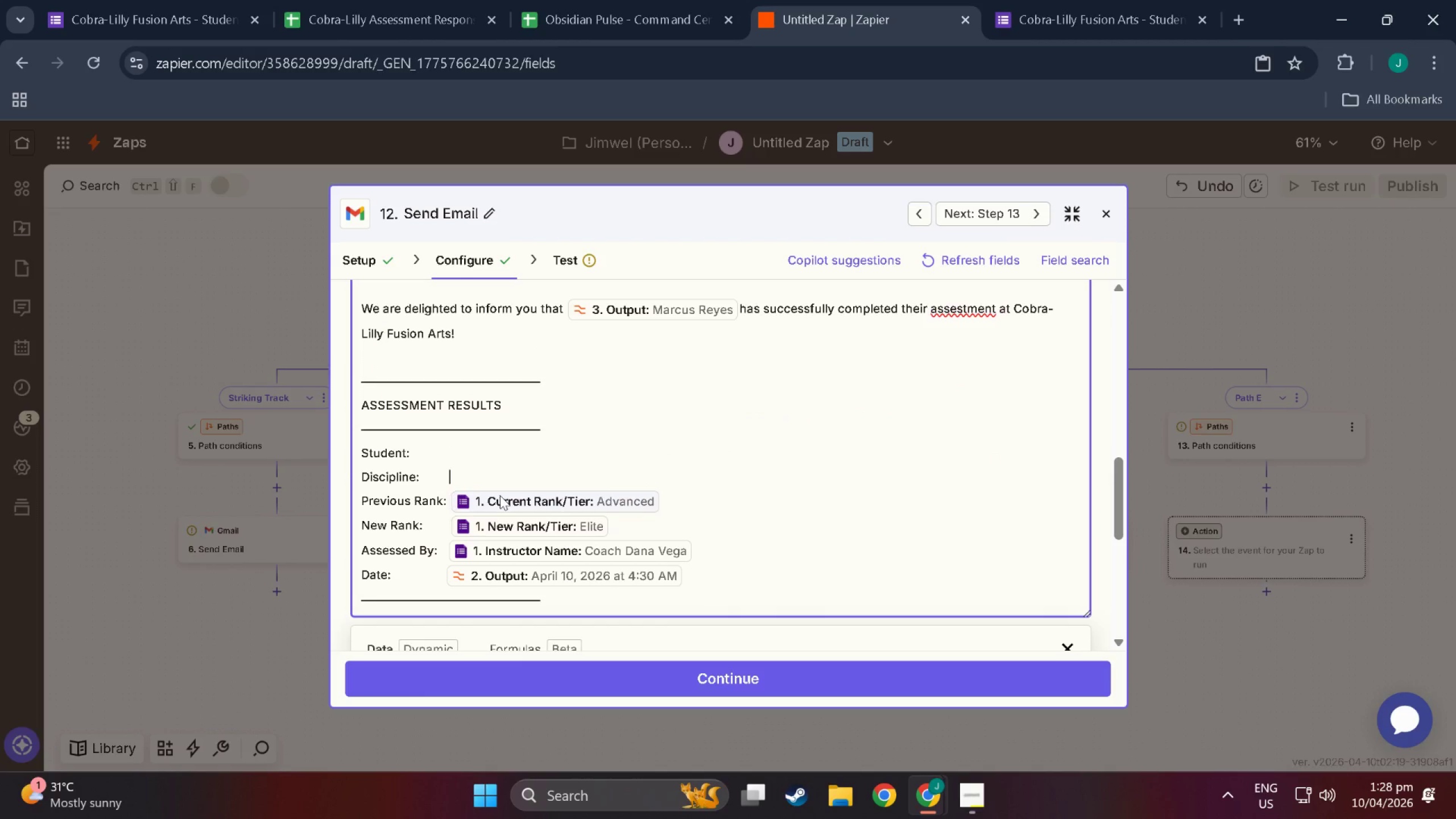 
key(ArrowUp)
 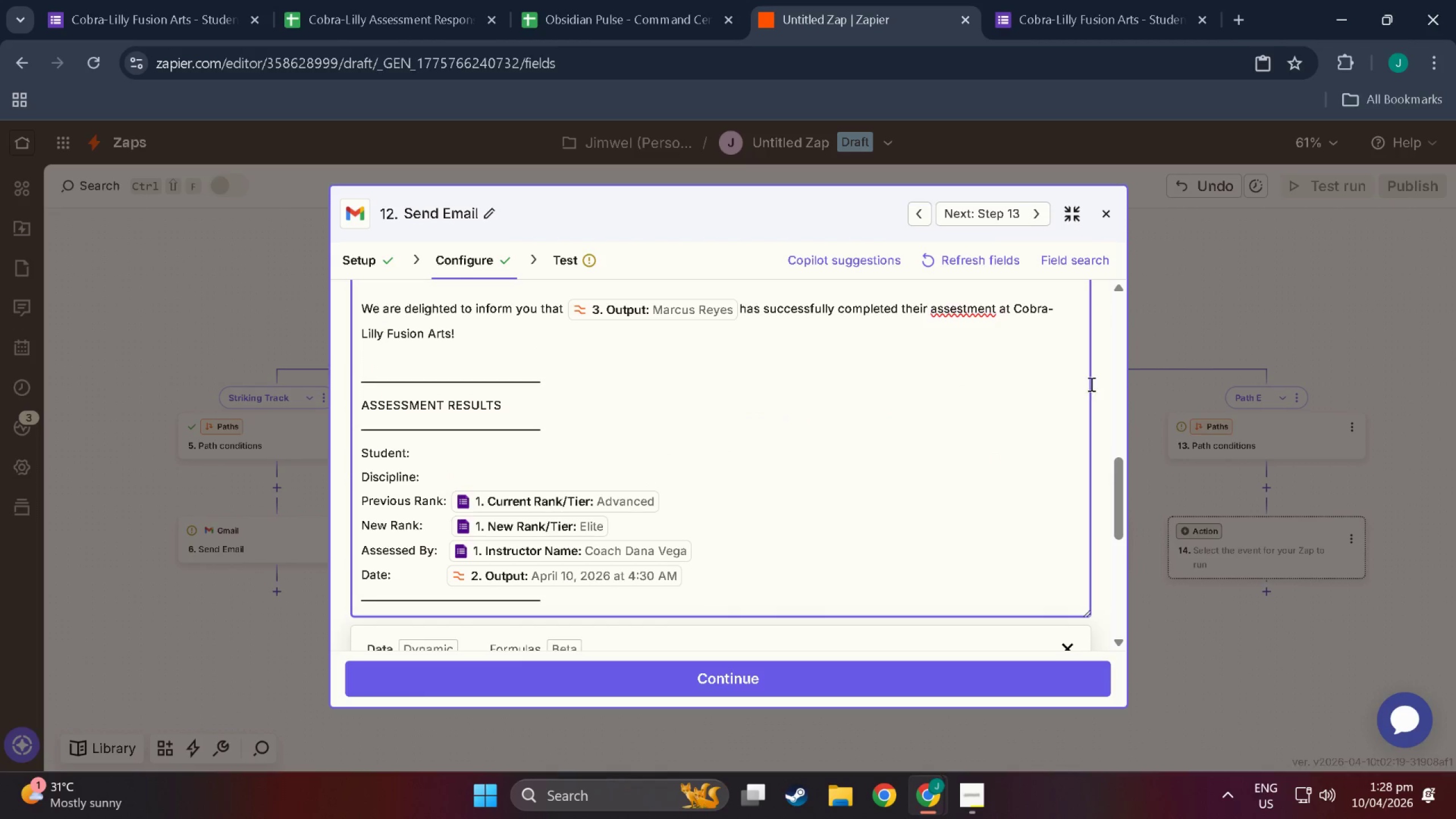 
scroll: coordinate [1080, 362], scroll_direction: up, amount: 3.0
 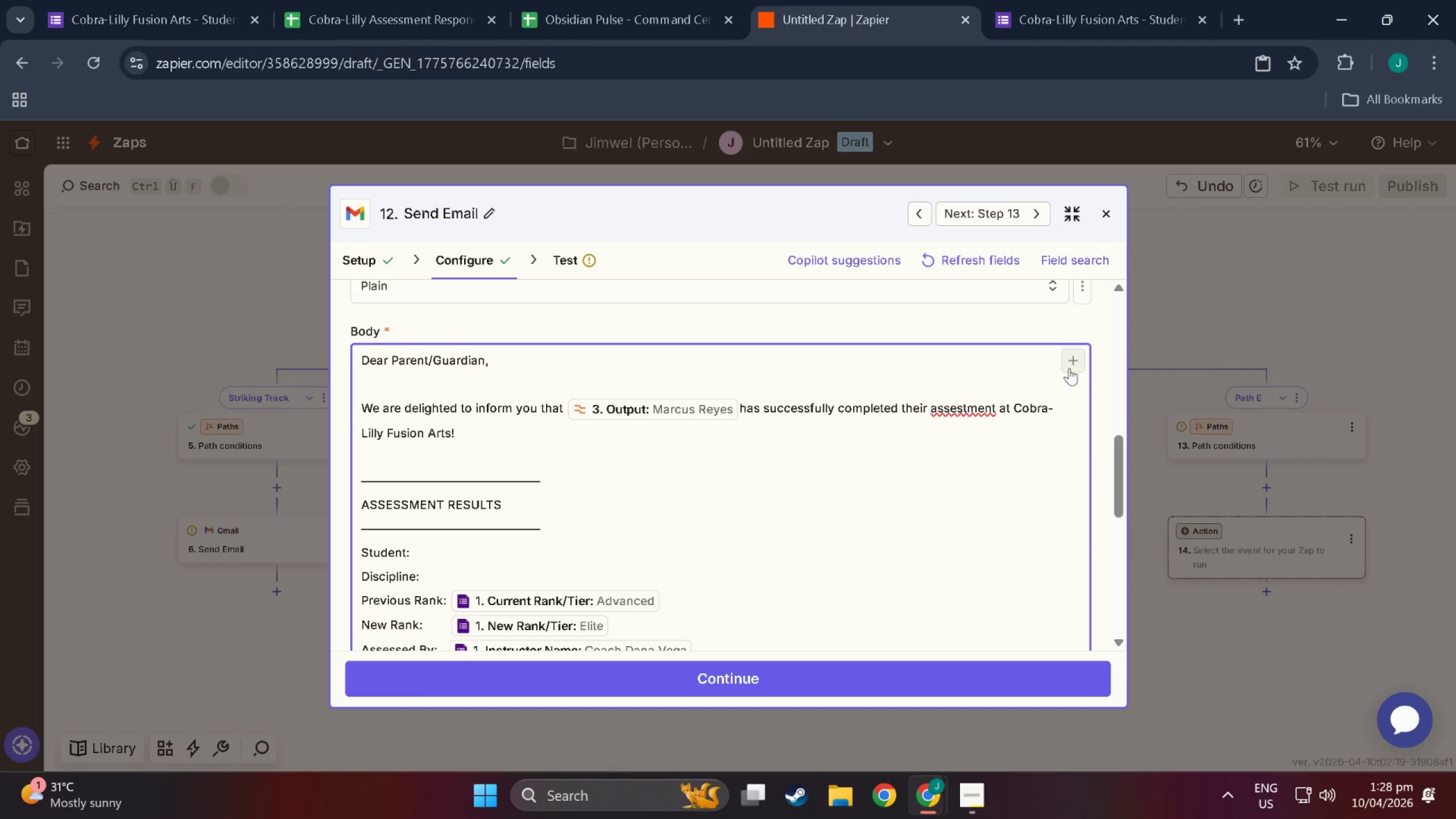 
left_click([1069, 365])
 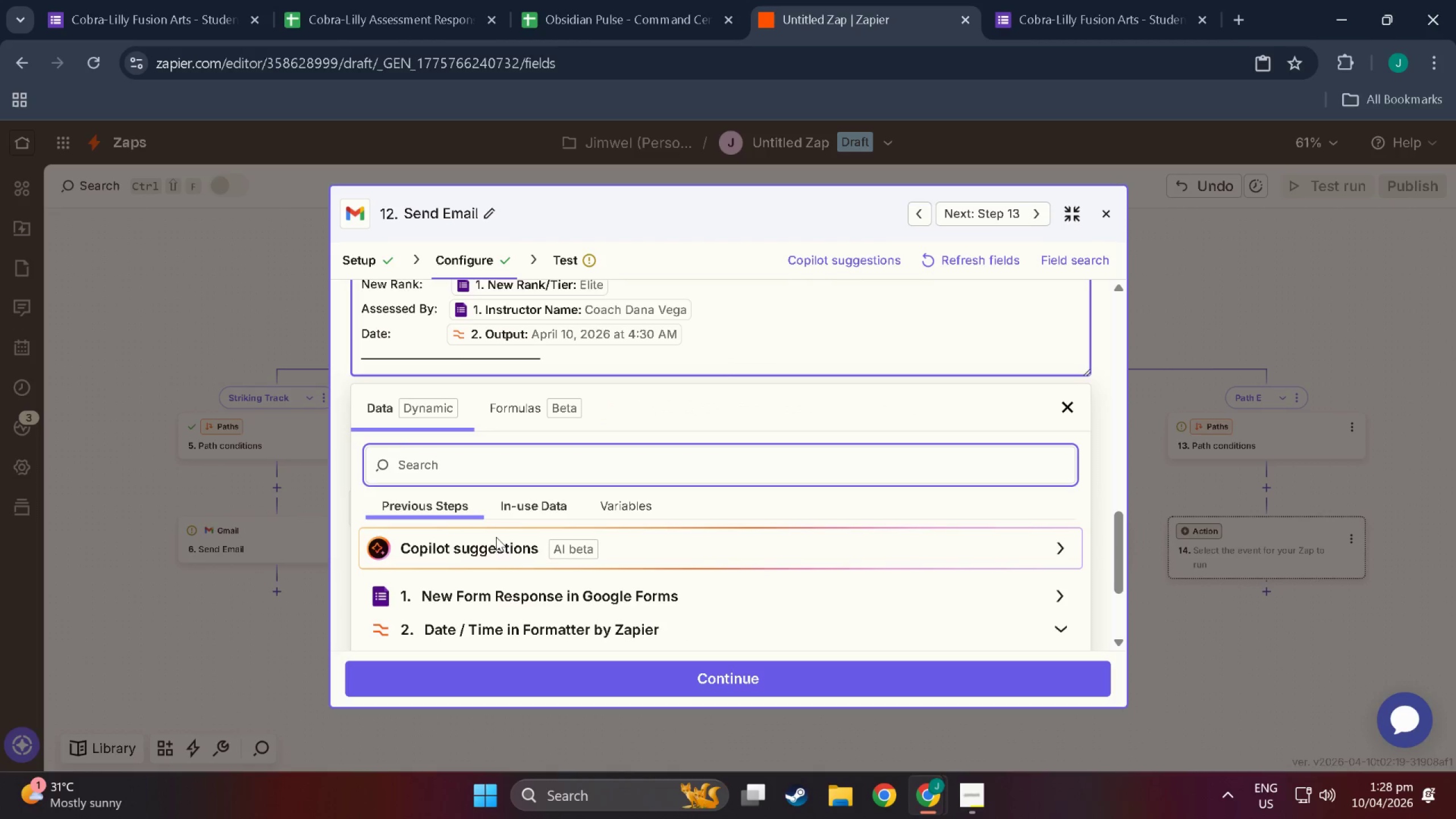 
scroll: coordinate [526, 595], scroll_direction: down, amount: 4.0
 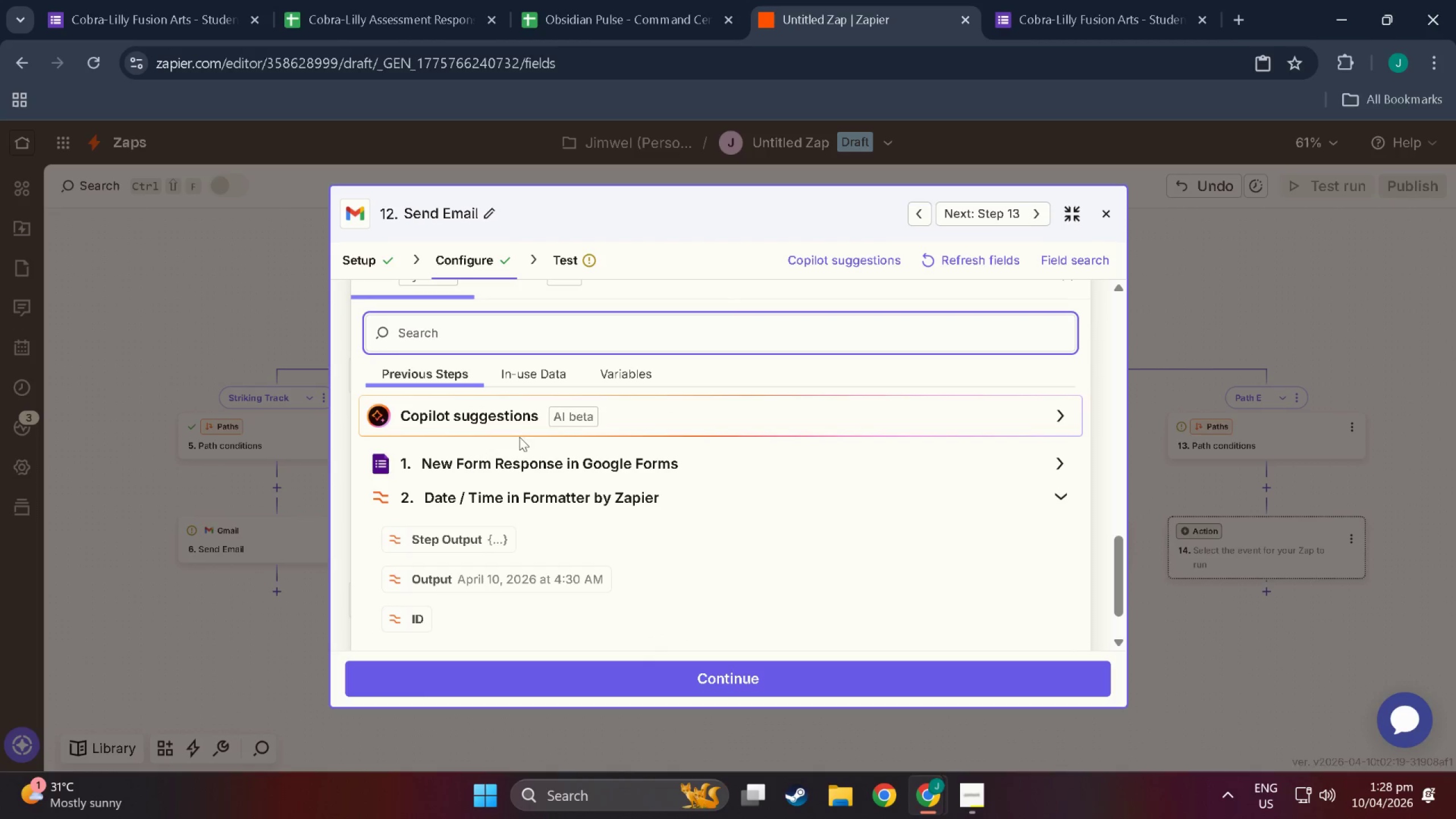 
scroll: coordinate [499, 442], scroll_direction: up, amount: 3.0
 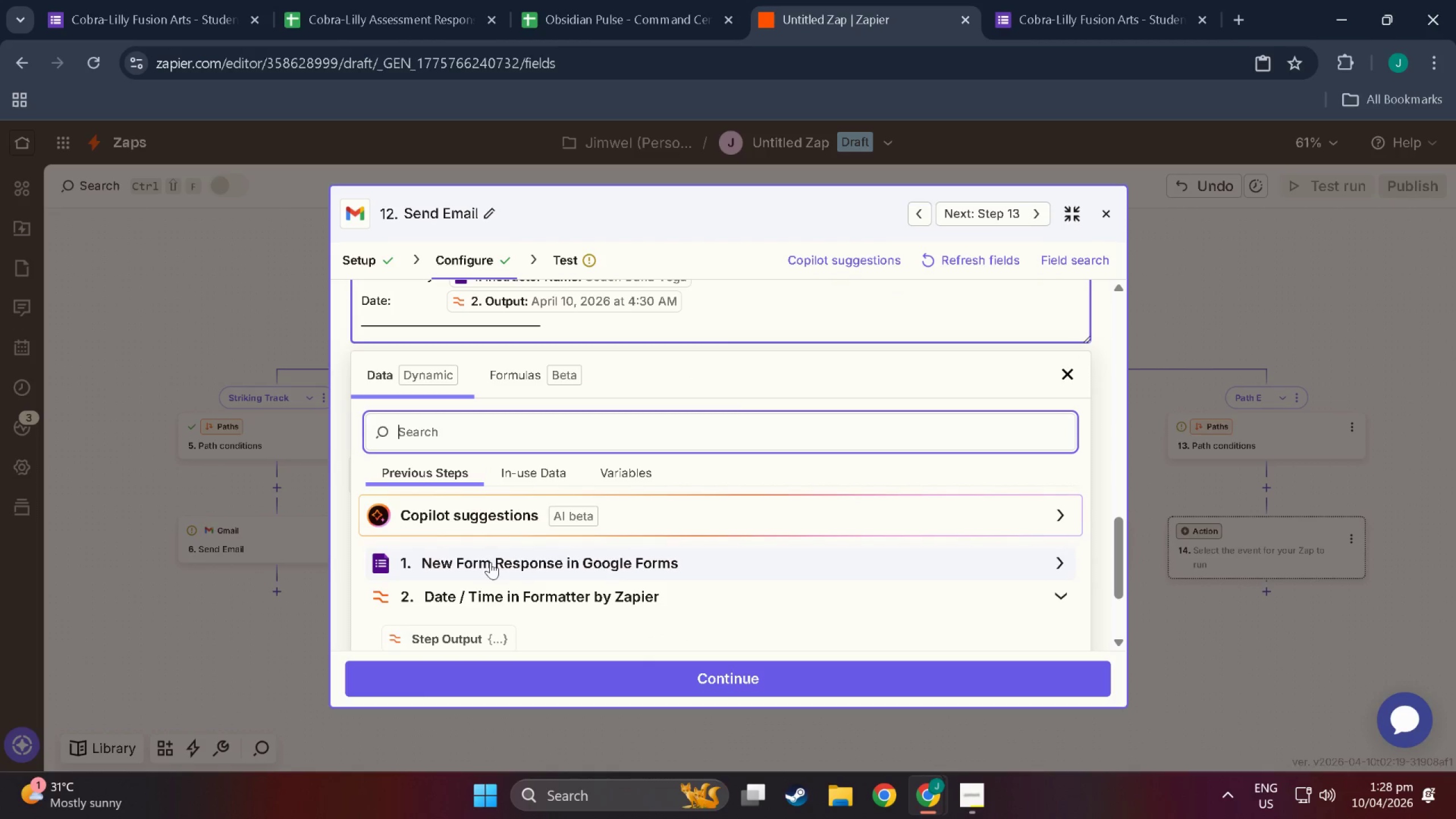 
left_click([490, 562])
 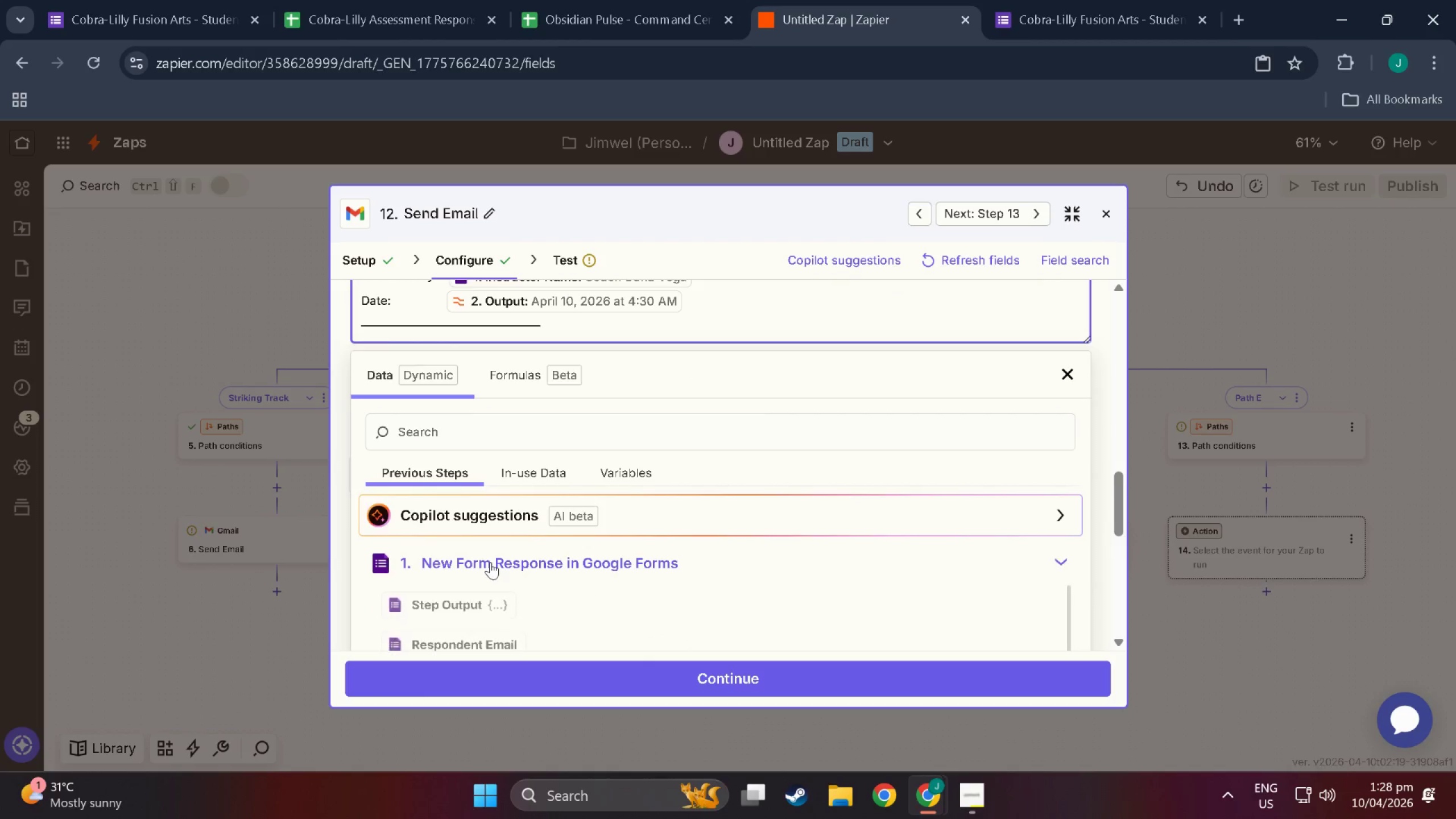 
scroll: coordinate [482, 577], scroll_direction: down, amount: 25.0
 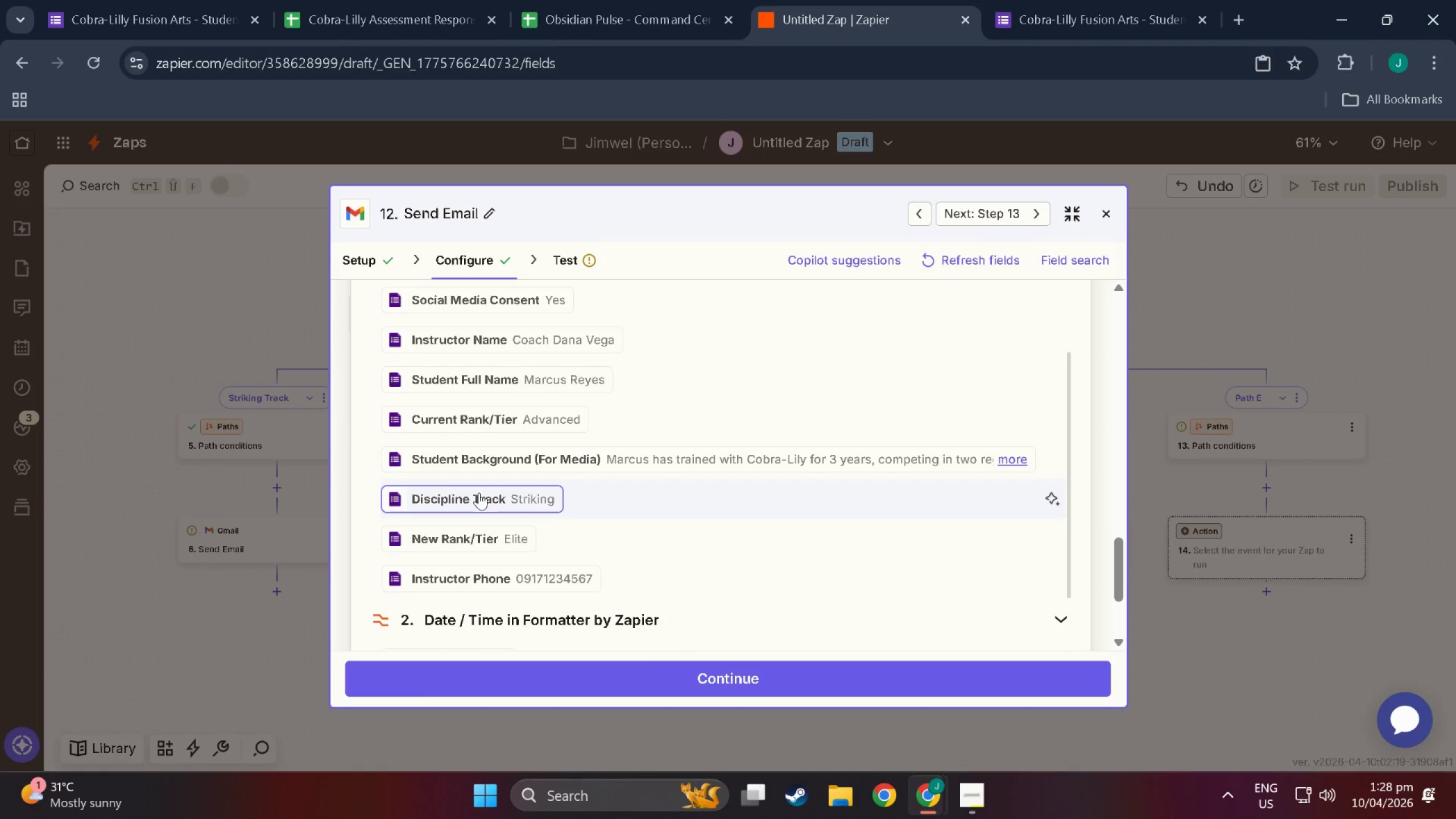 
left_click([479, 493])
 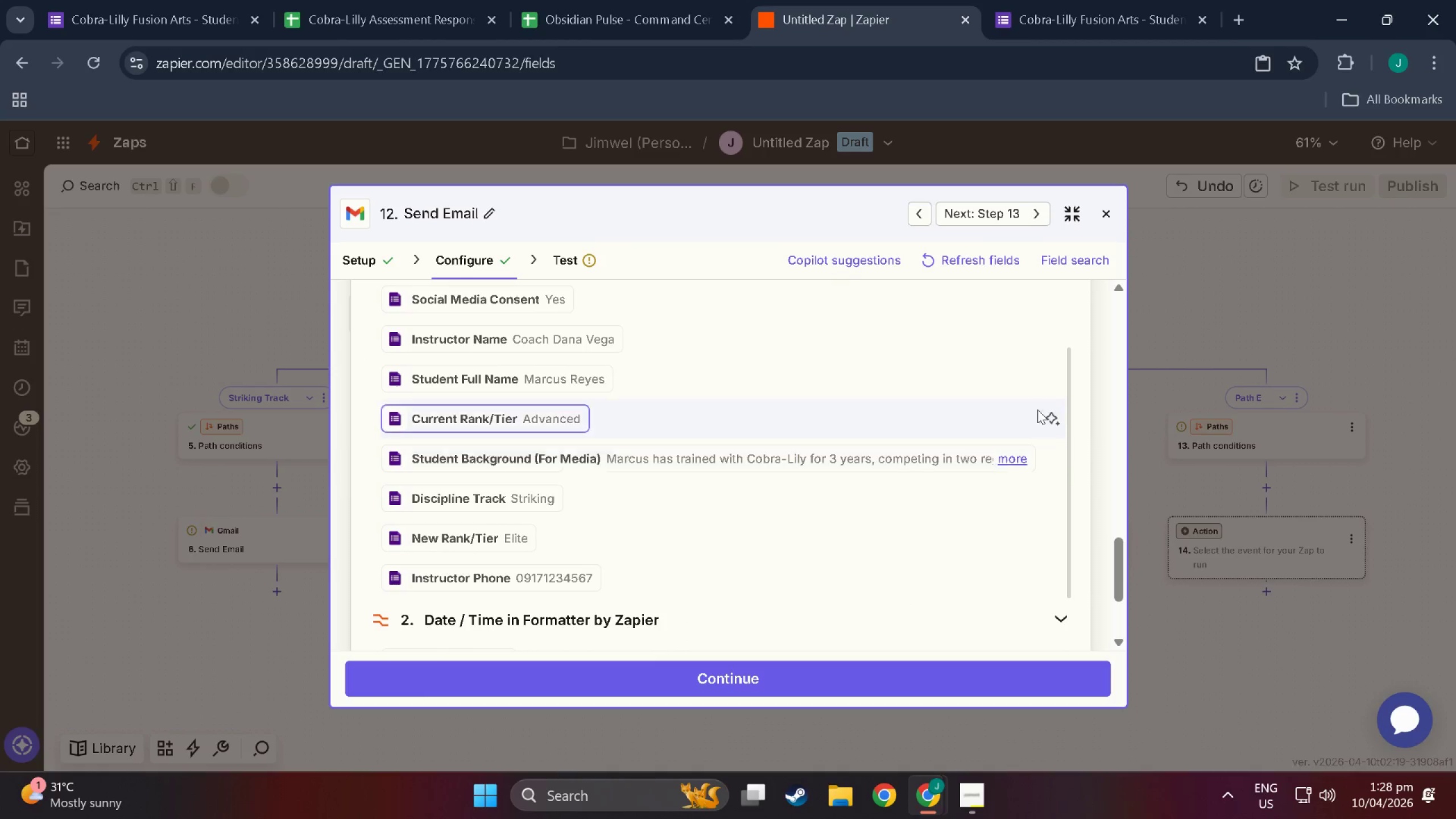 
left_click([1107, 406])
 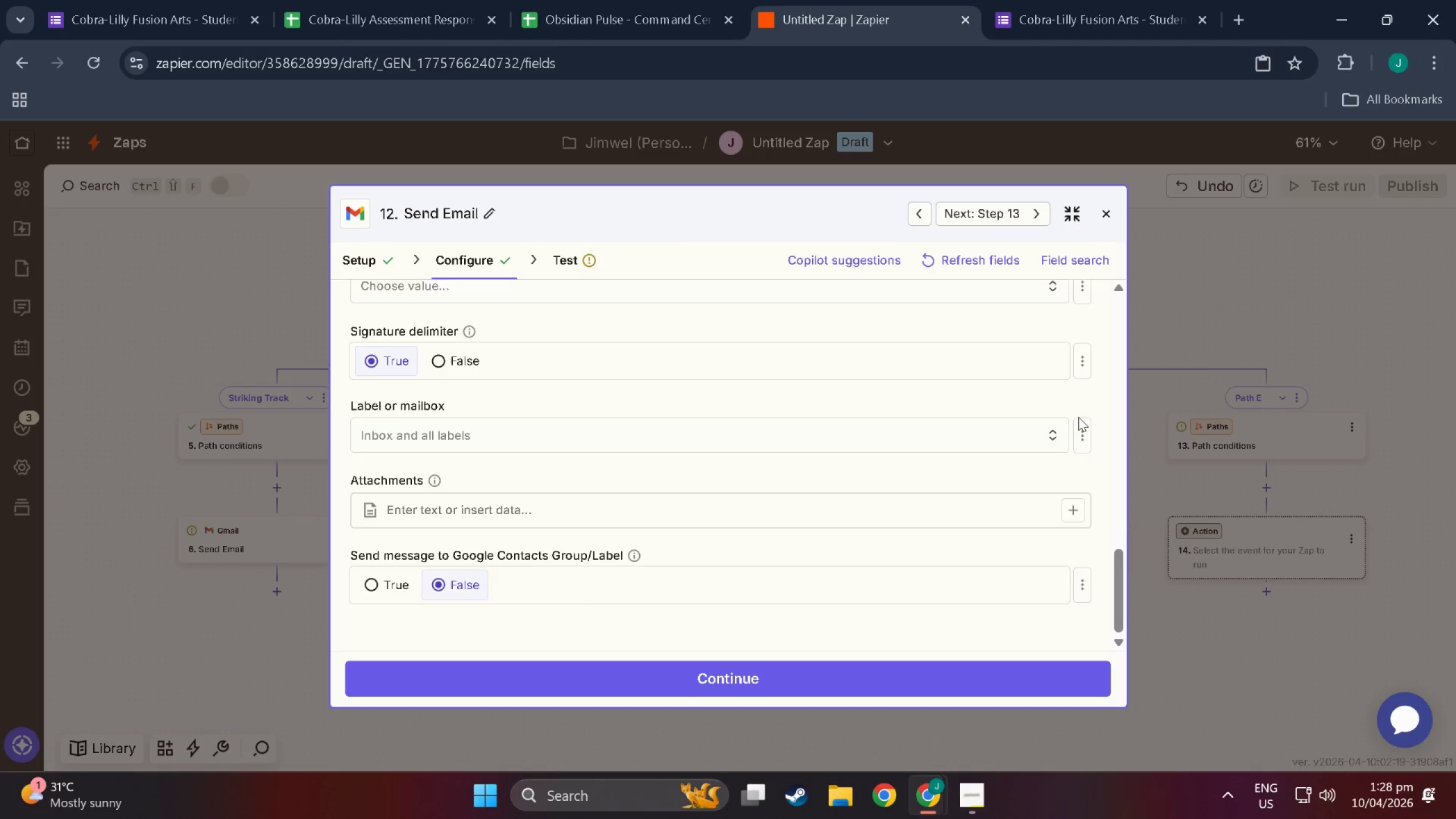 
scroll: coordinate [616, 493], scroll_direction: up, amount: 16.0
 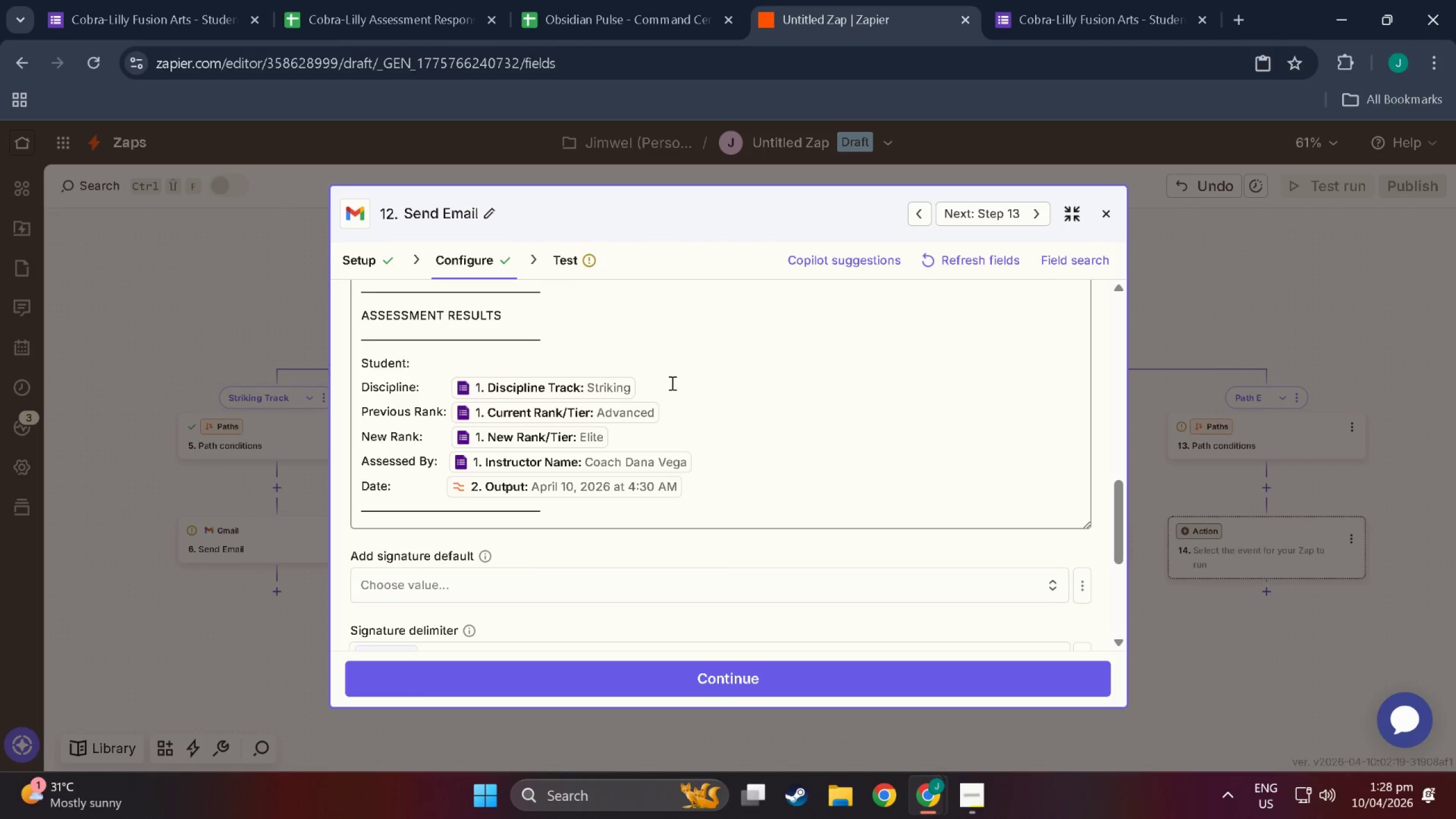 
left_click([672, 380])
 